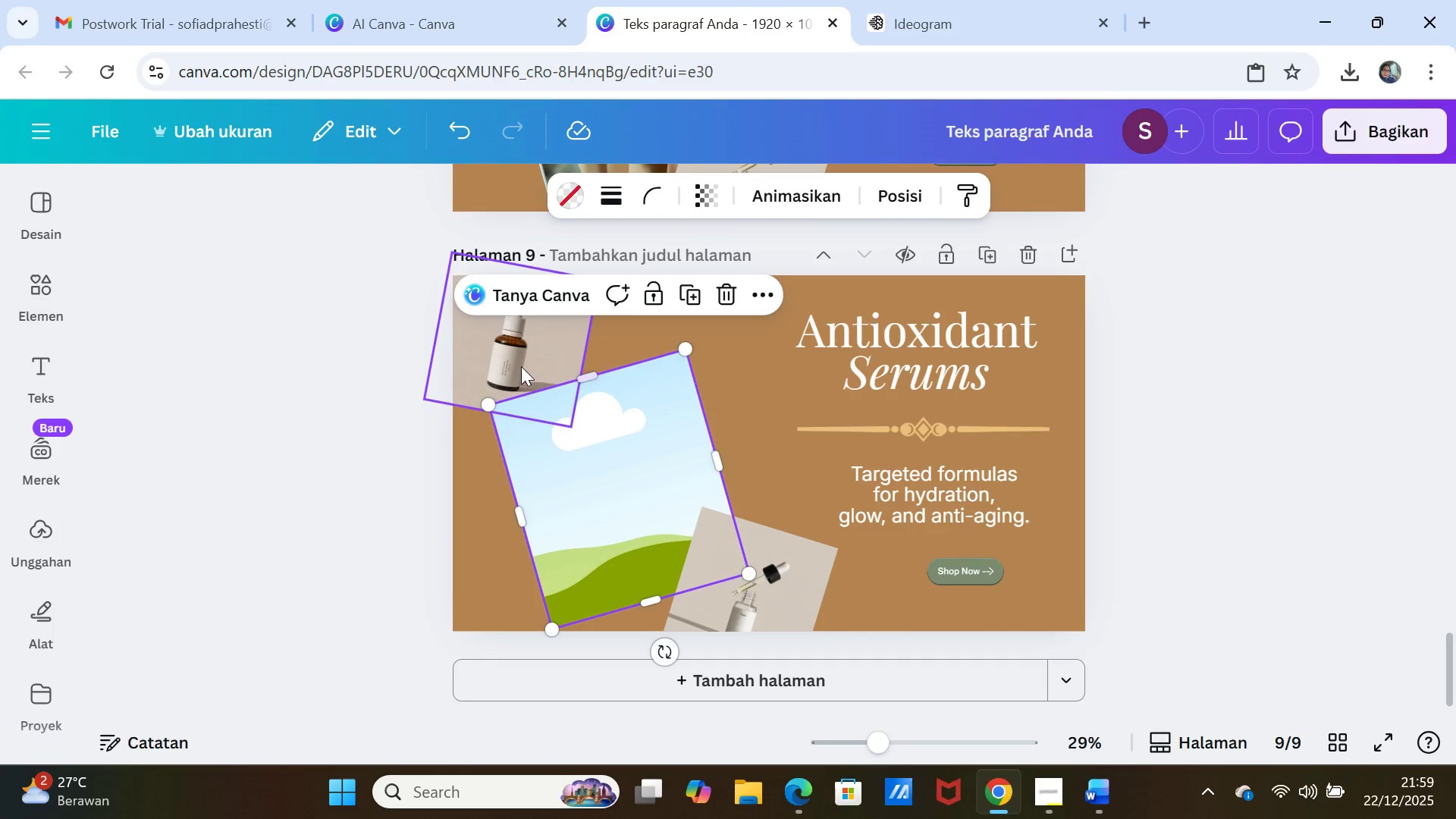 
left_click([521, 366])
 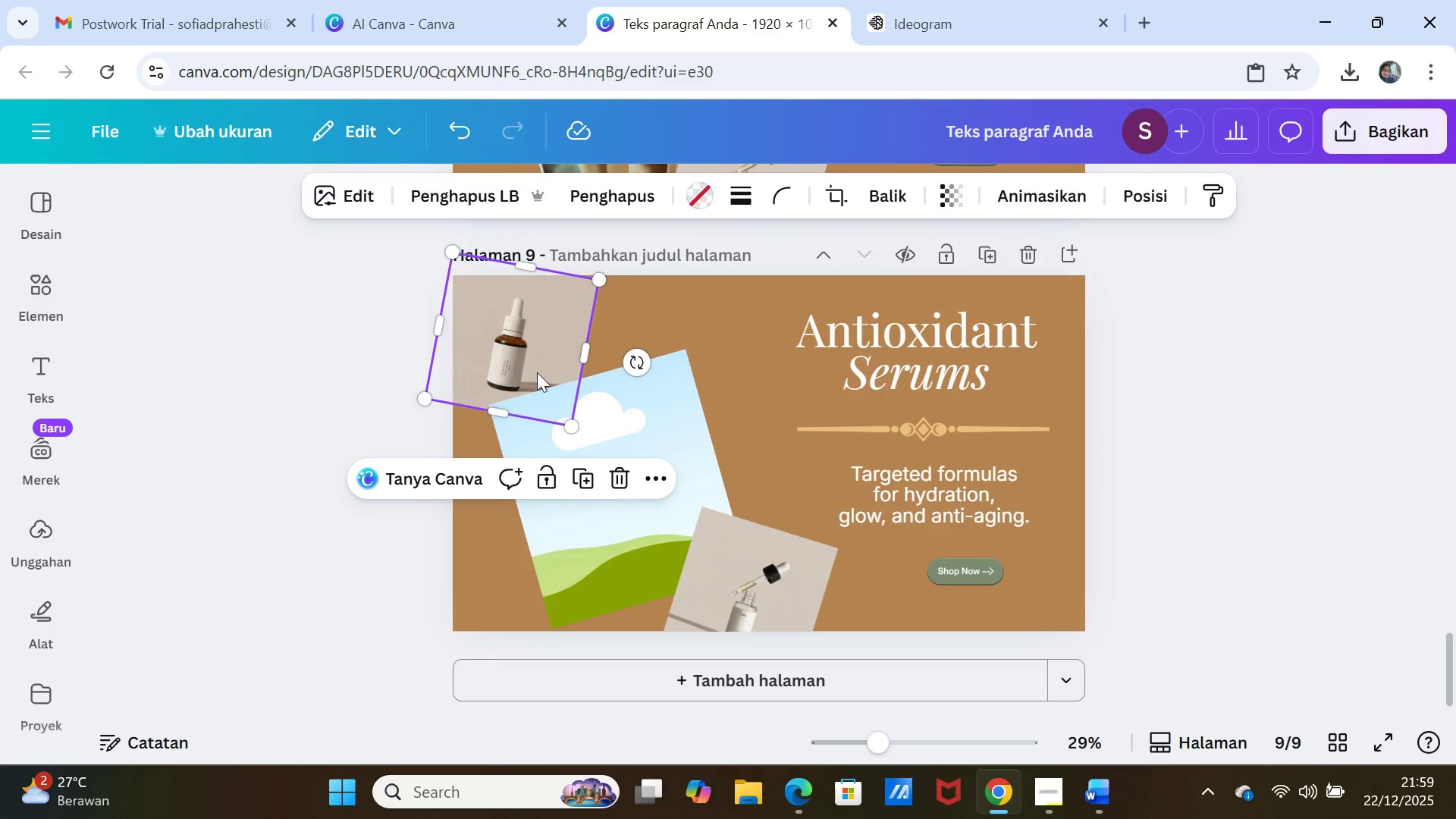 
key(Delete)
 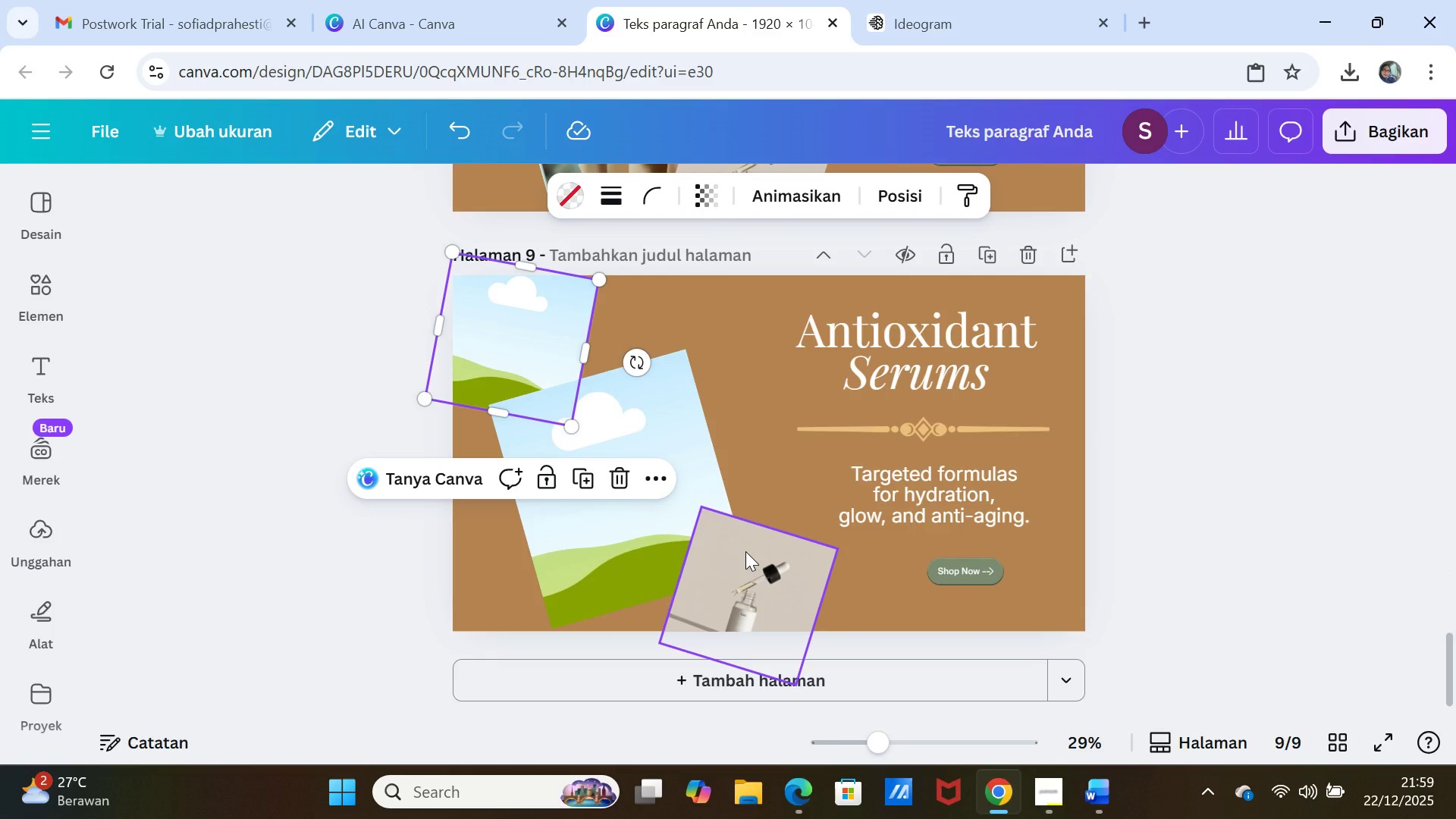 
left_click([745, 551])
 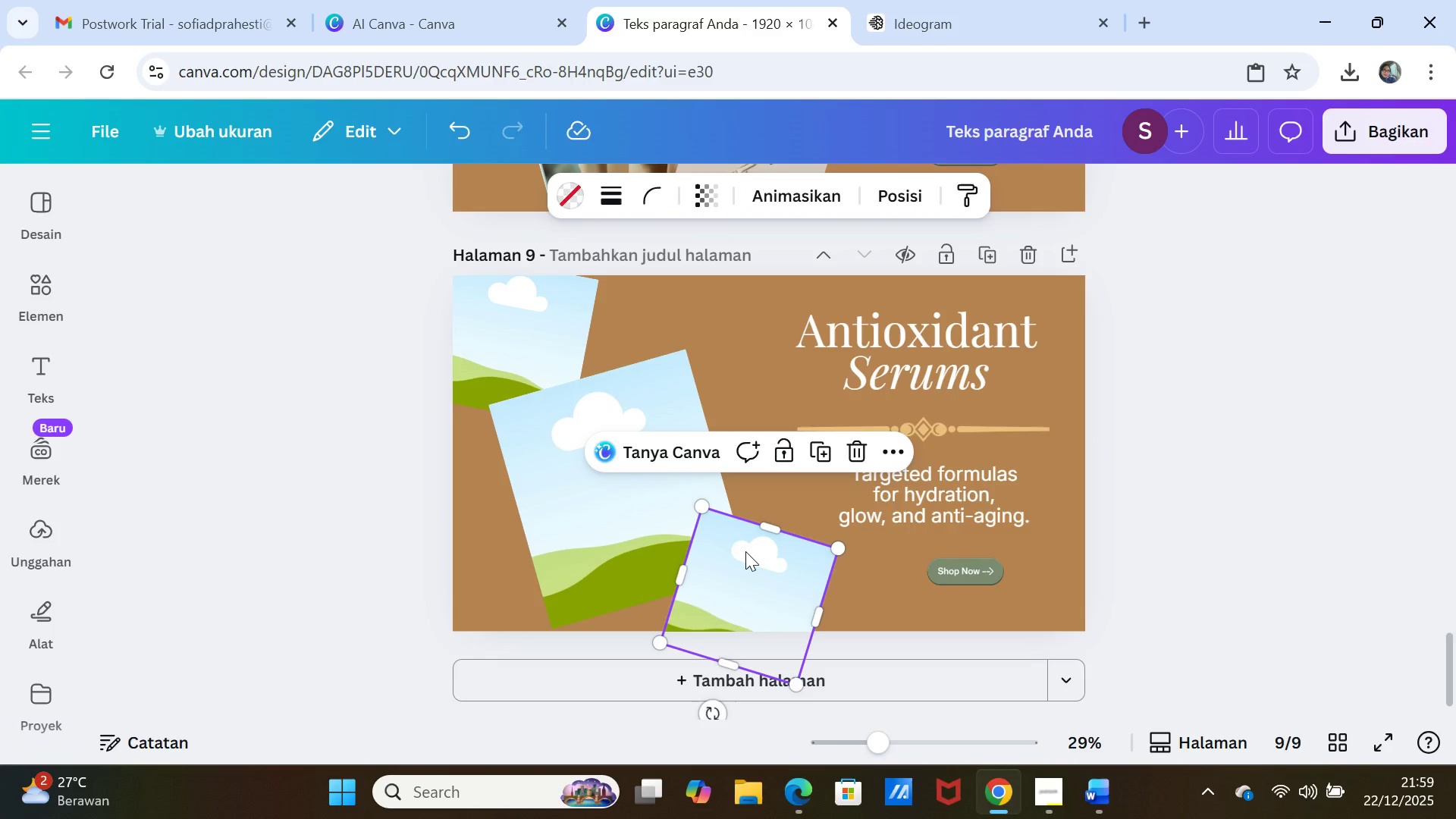 
key(Delete)
 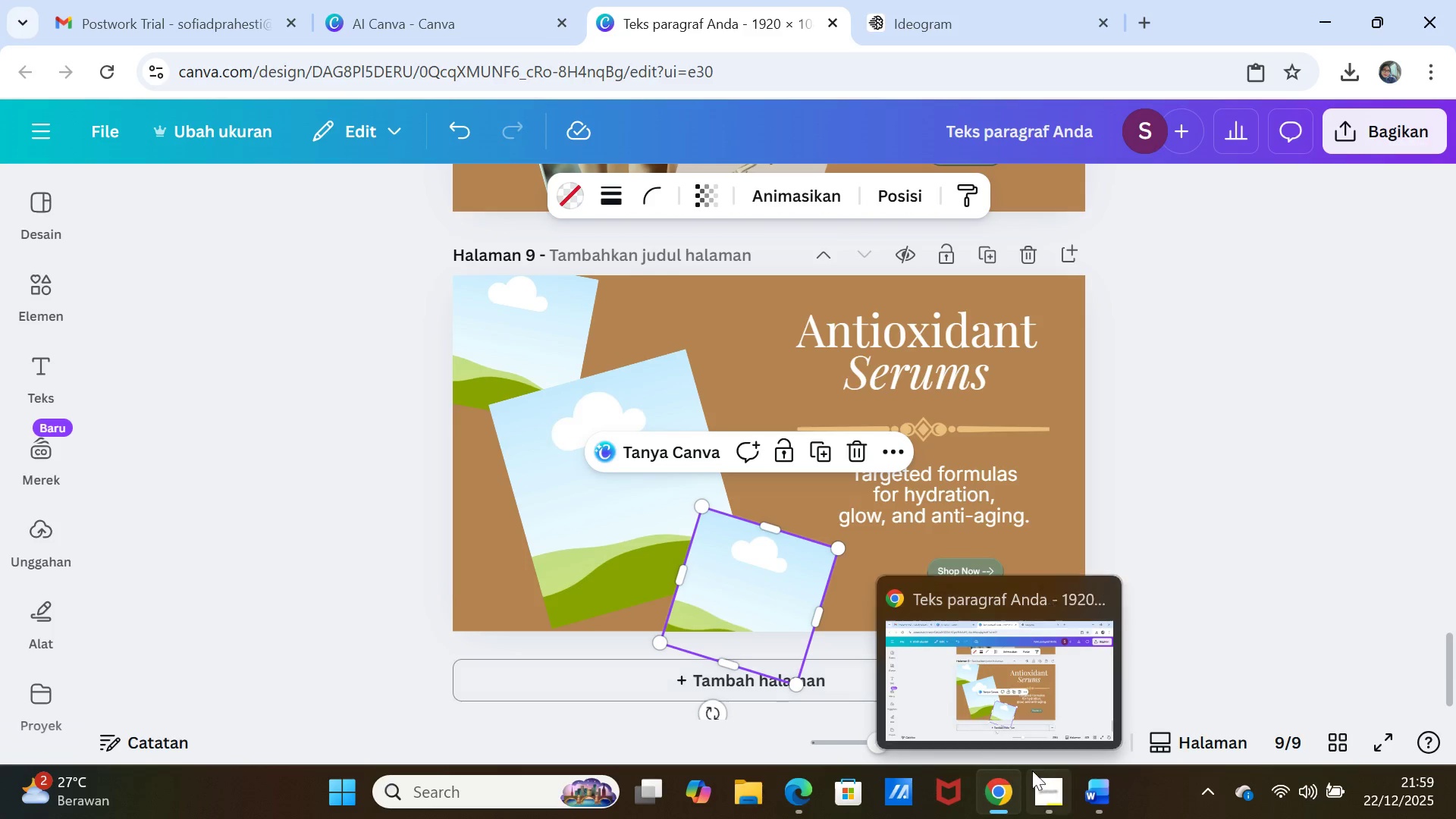 
wait(7.53)
 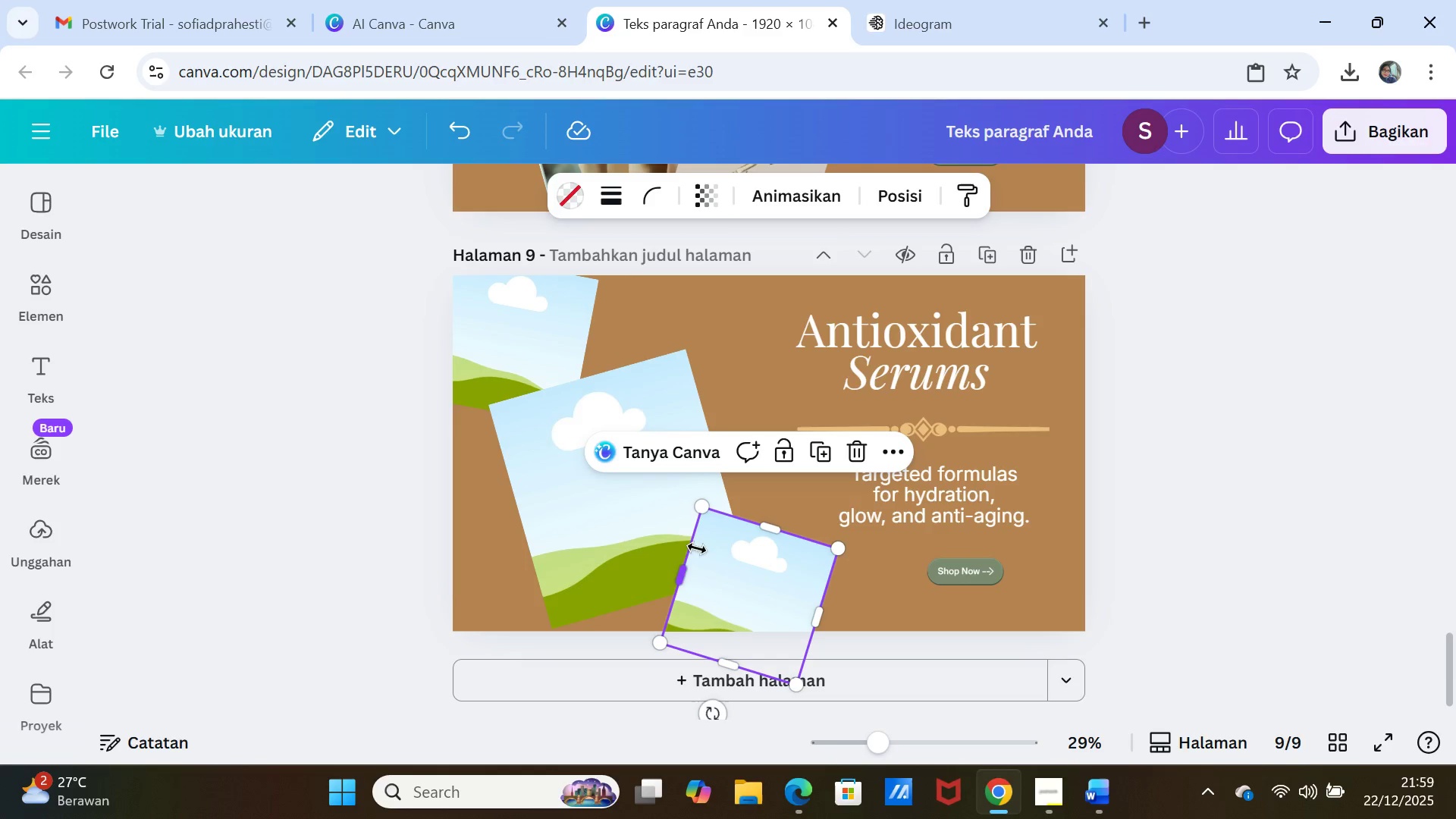 
left_click([1108, 789])
 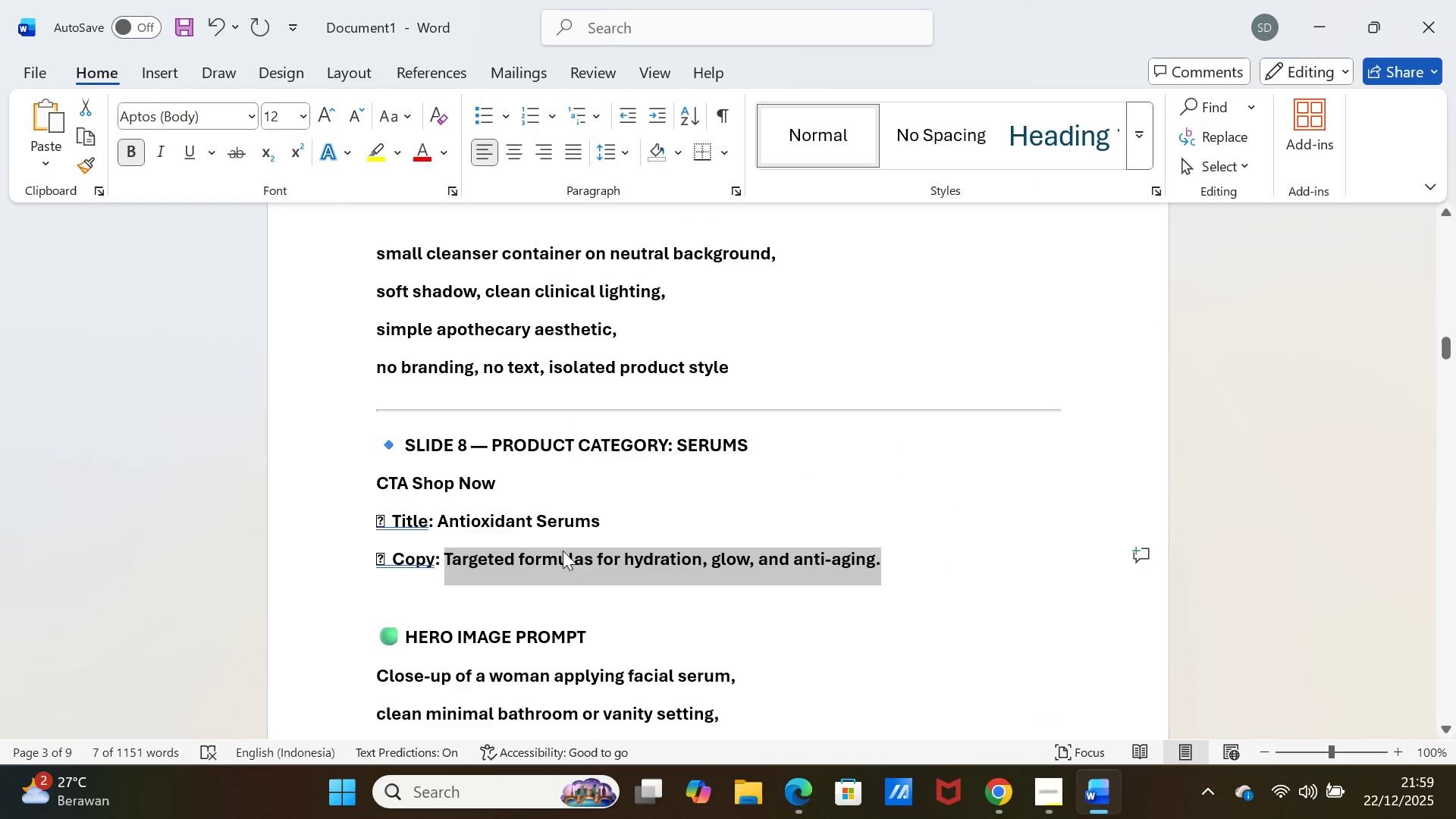 
scroll: coordinate [560, 553], scroll_direction: down, amount: 5.0
 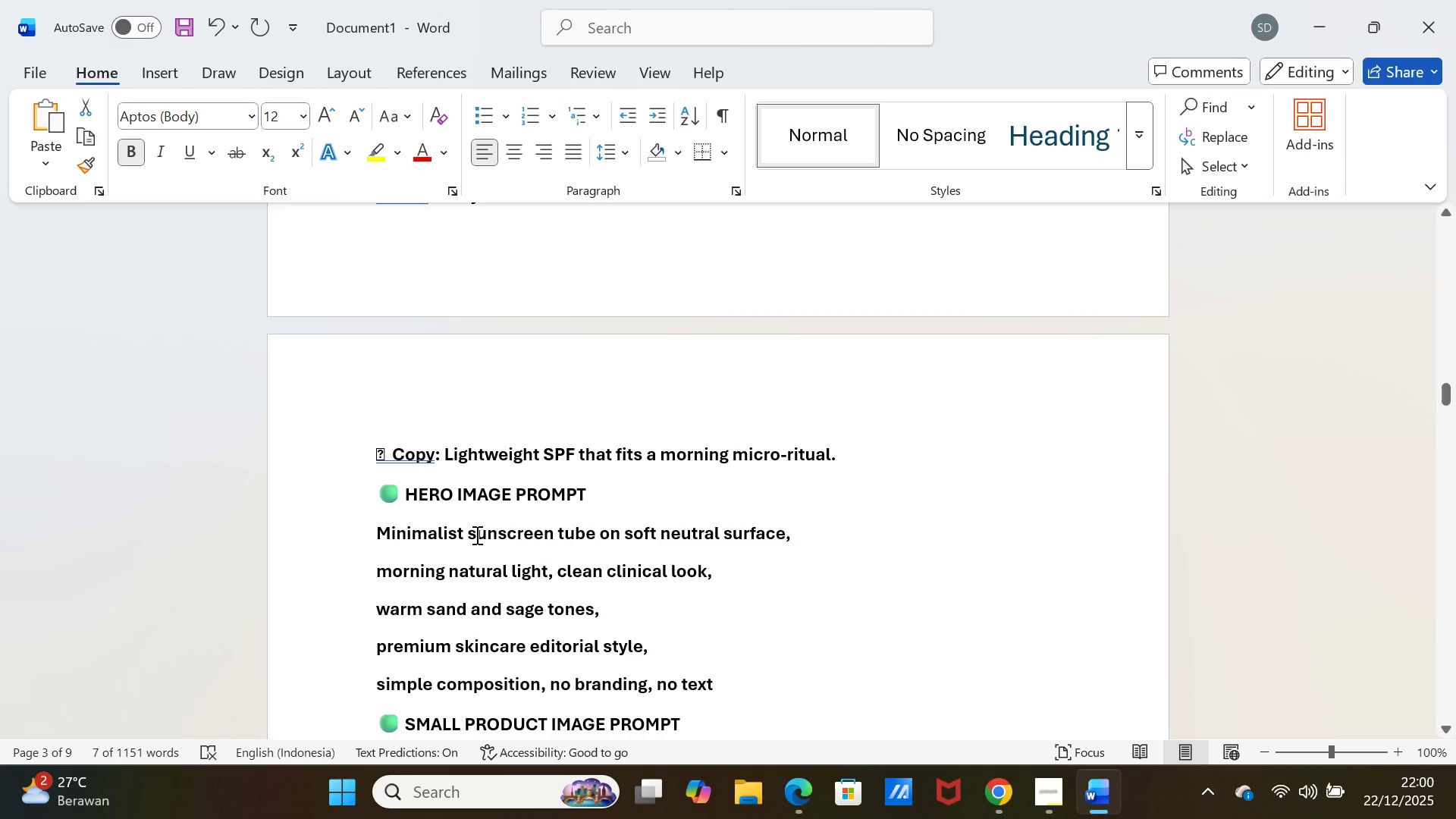 
left_click_drag(start_coordinate=[375, 532], to_coordinate=[772, 680])
 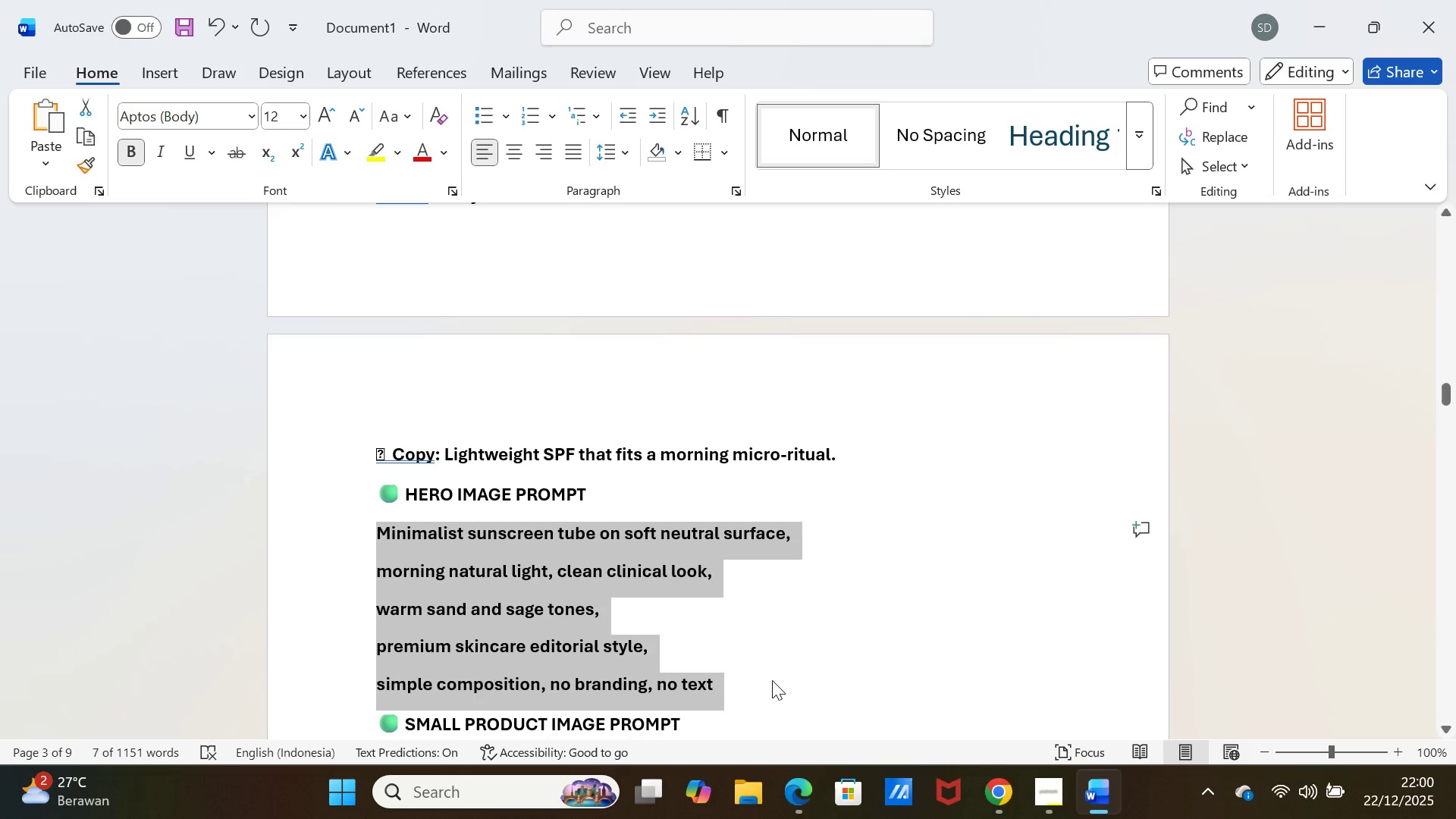 
key(Control+C)
 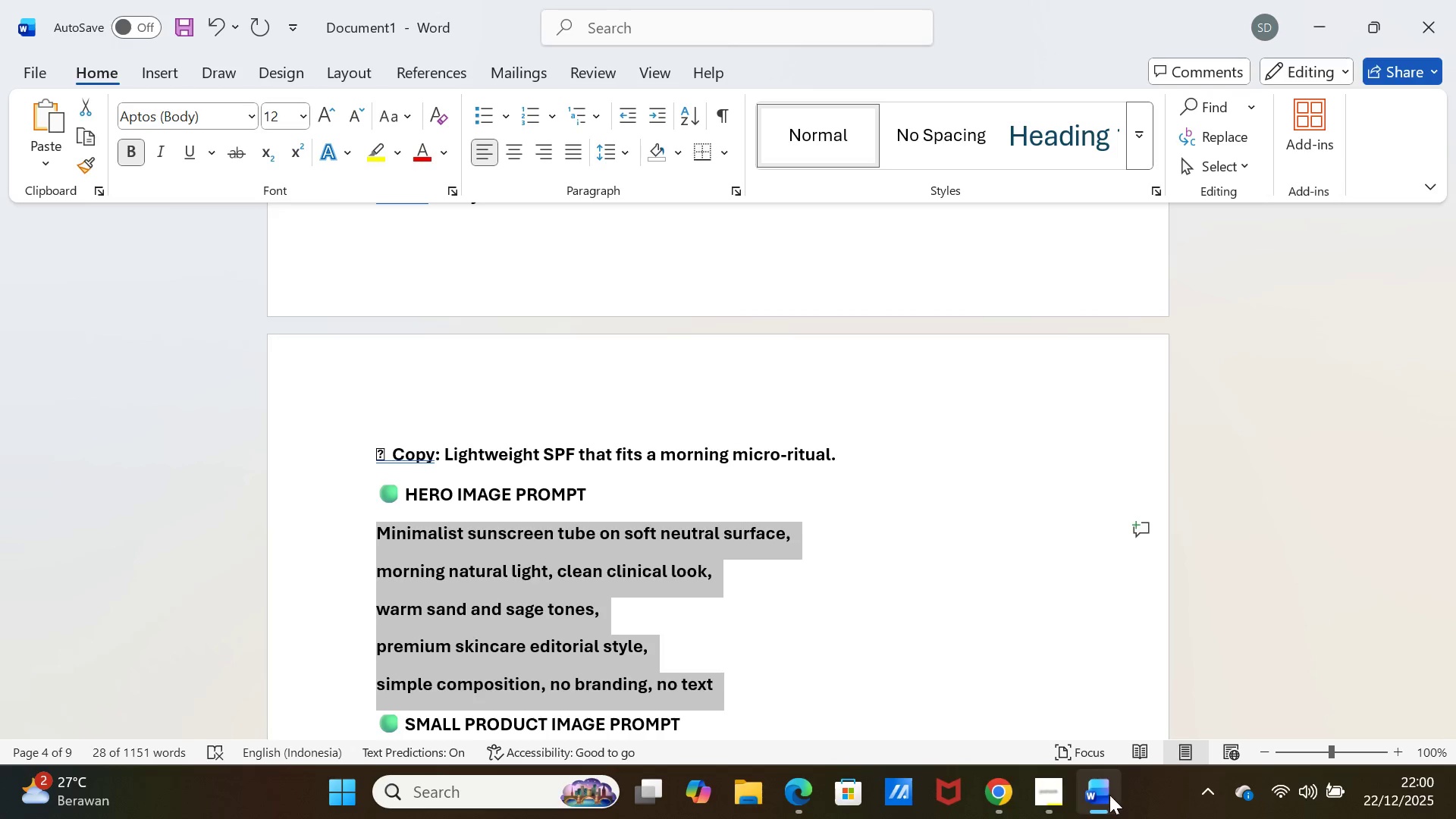 
left_click([1106, 794])
 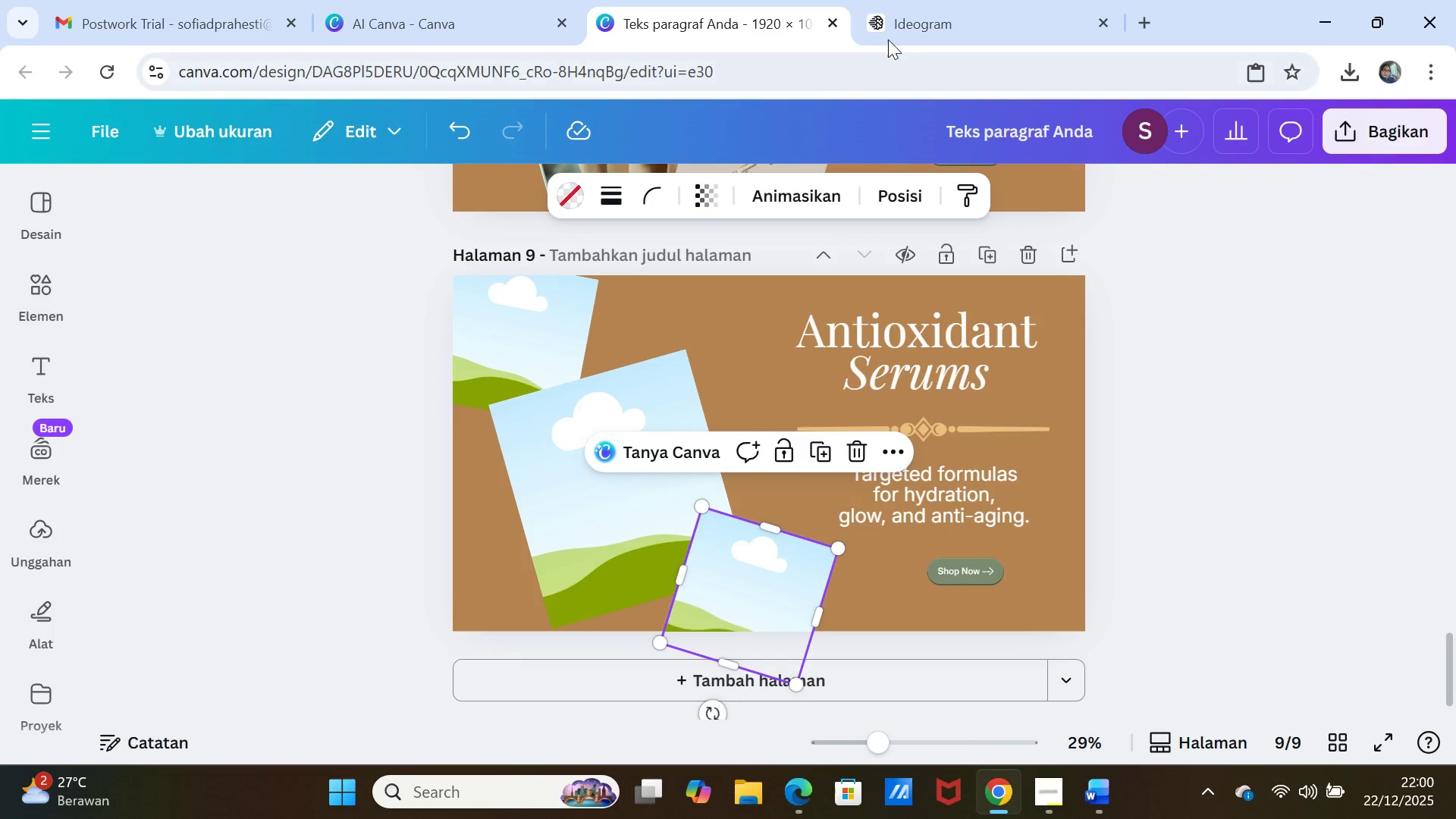 
left_click([898, 30])
 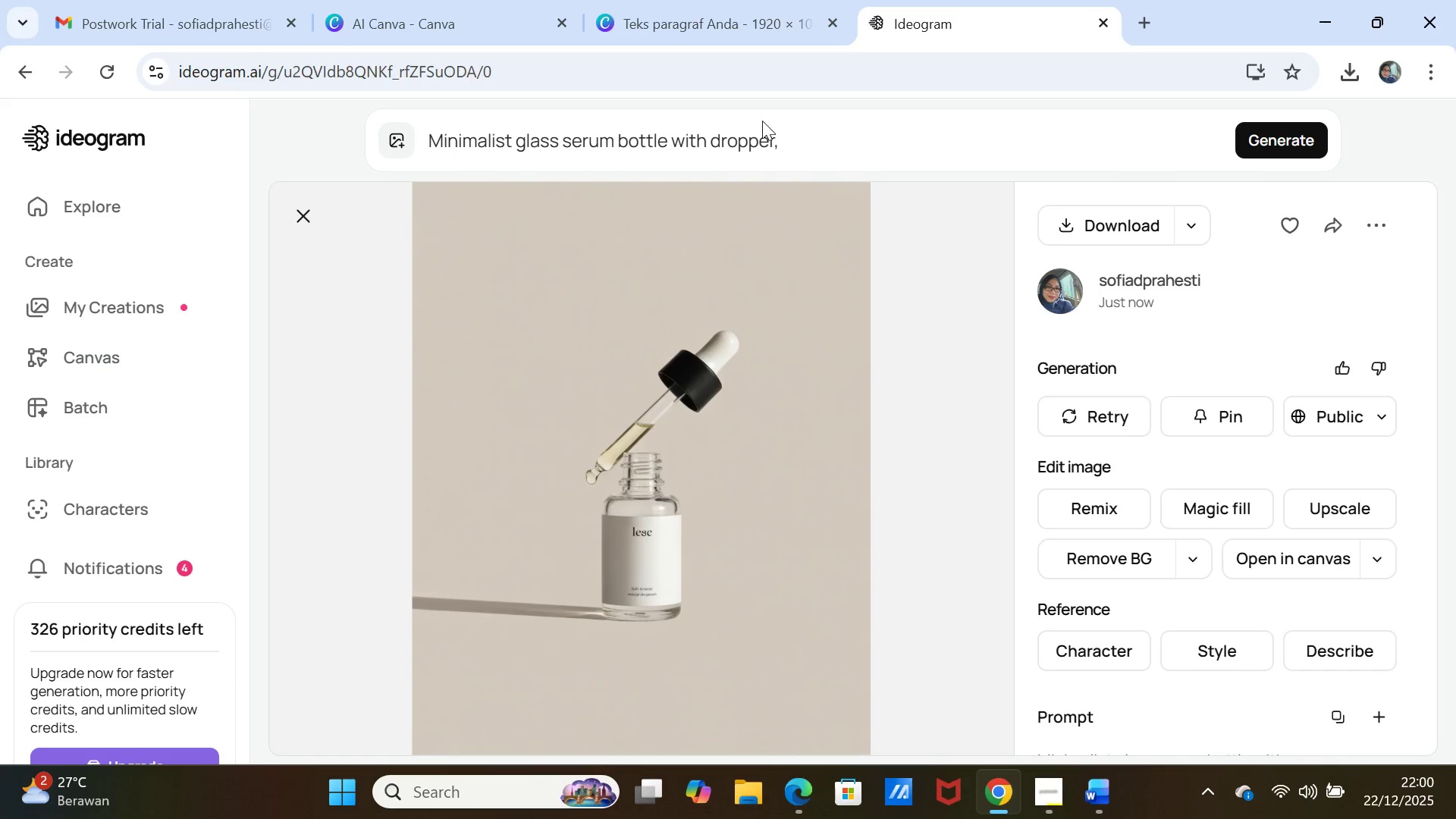 
left_click([757, 136])
 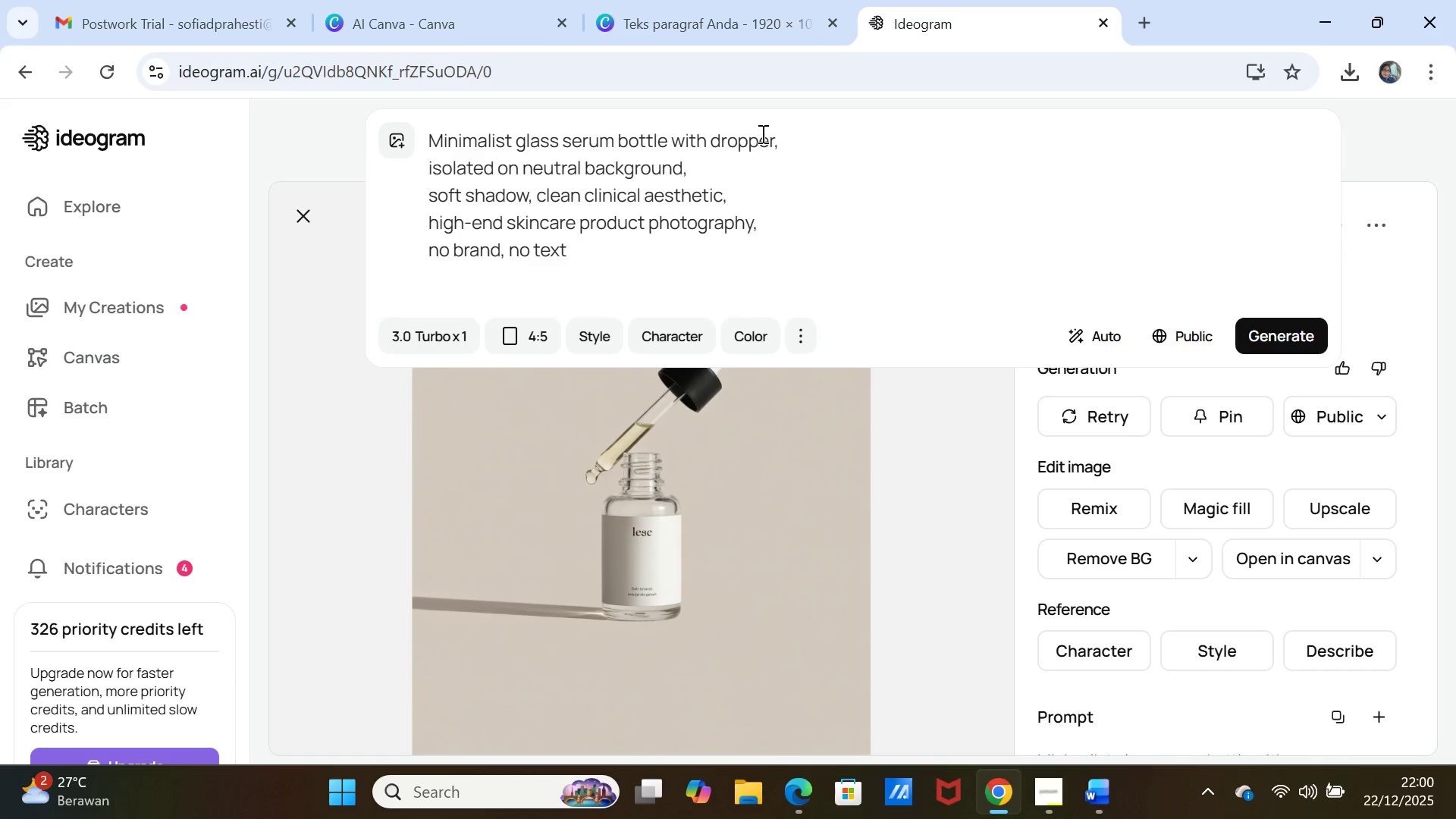 
double_click([761, 133])
 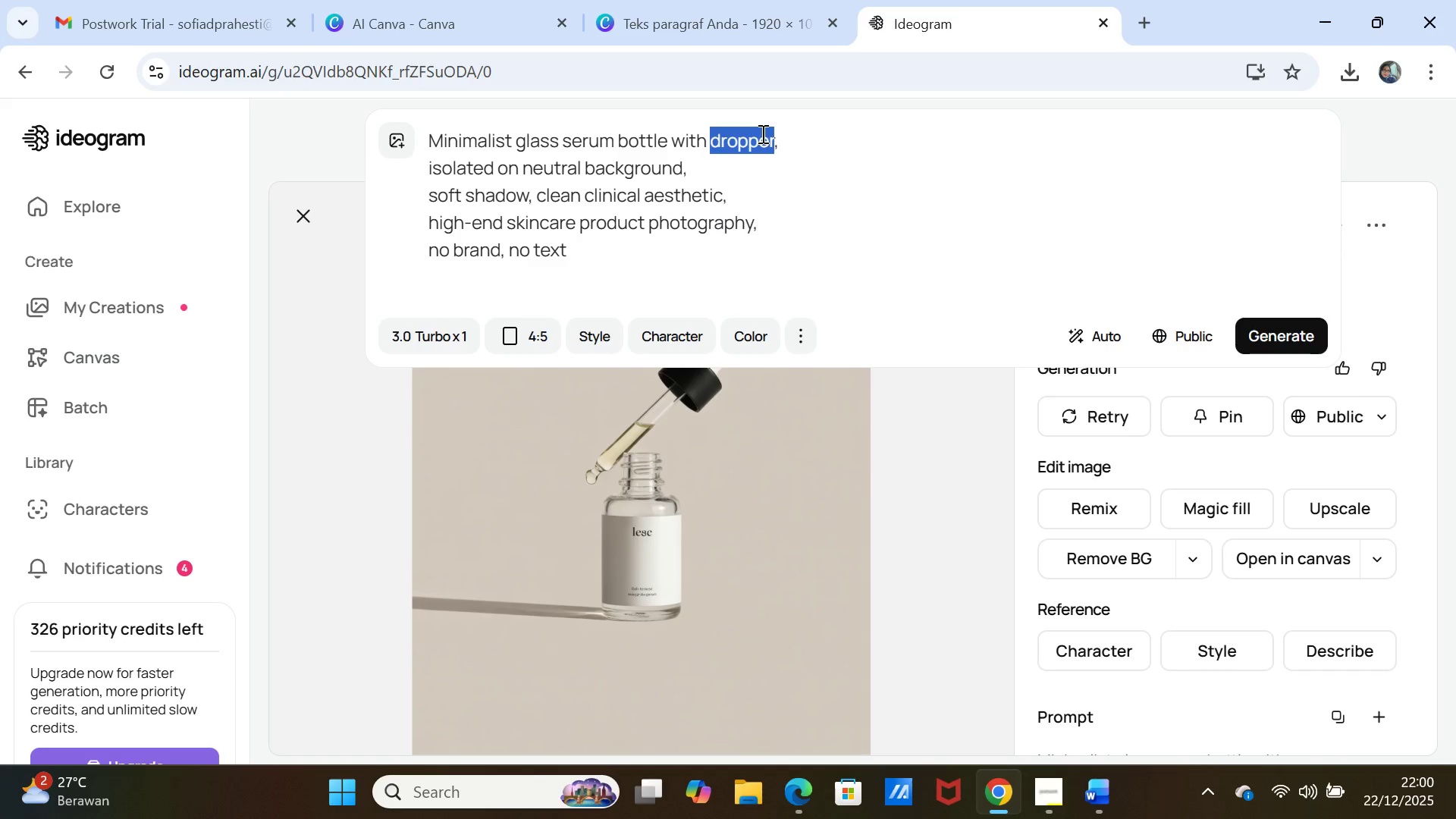 
triple_click([761, 133])
 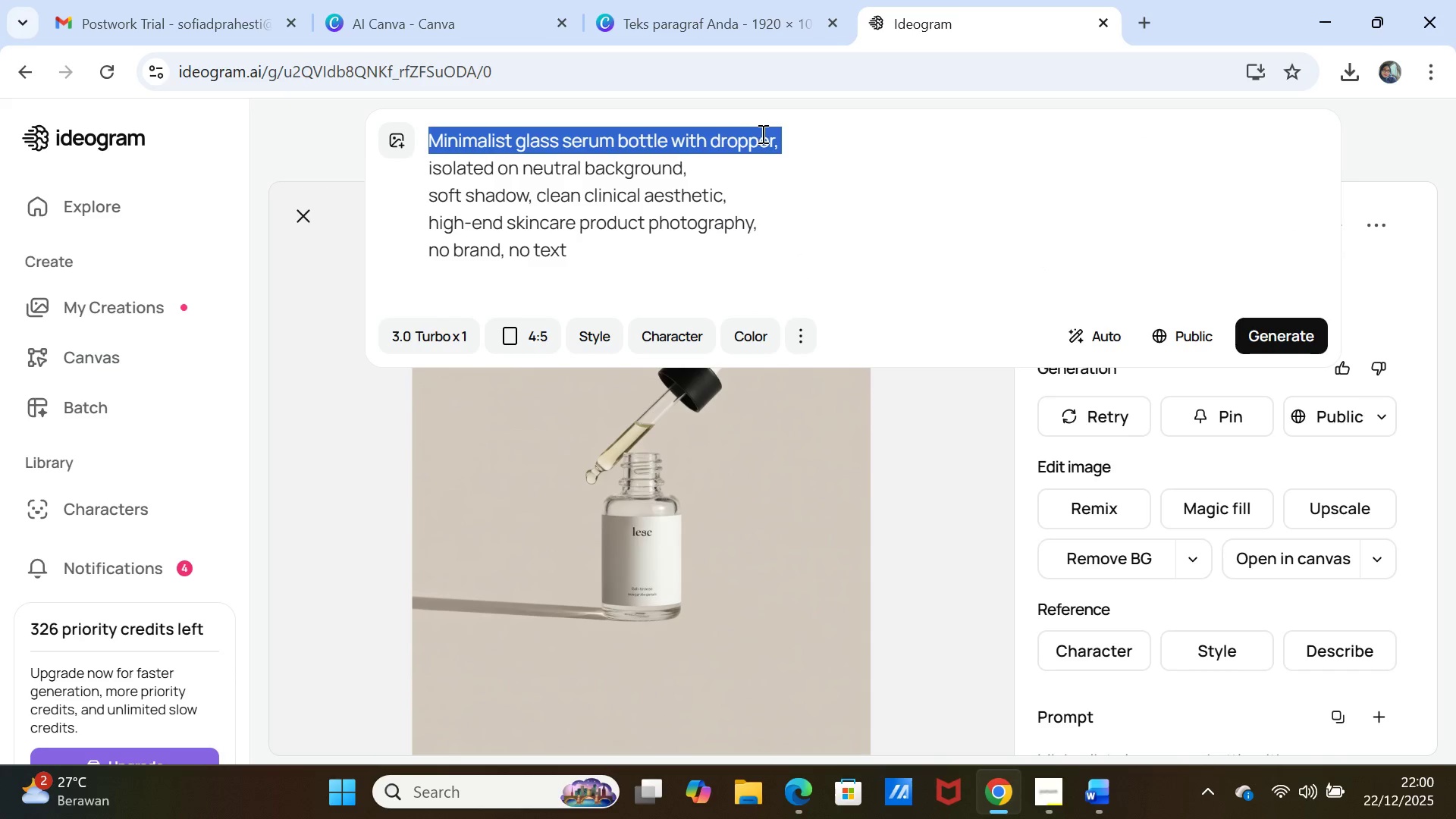 
key(Shift+ArrowDown)
 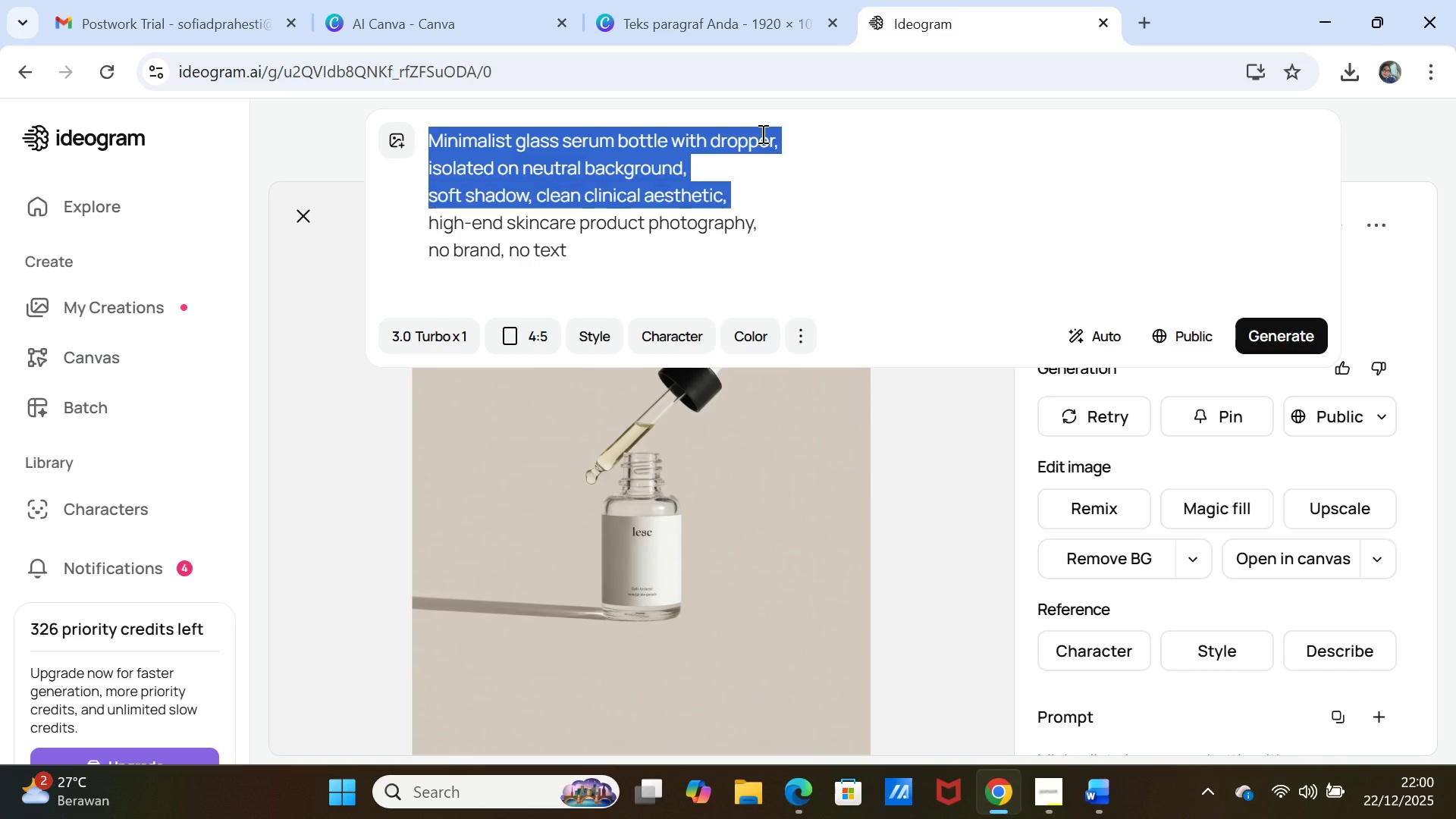 
key(Shift+ArrowDown)
 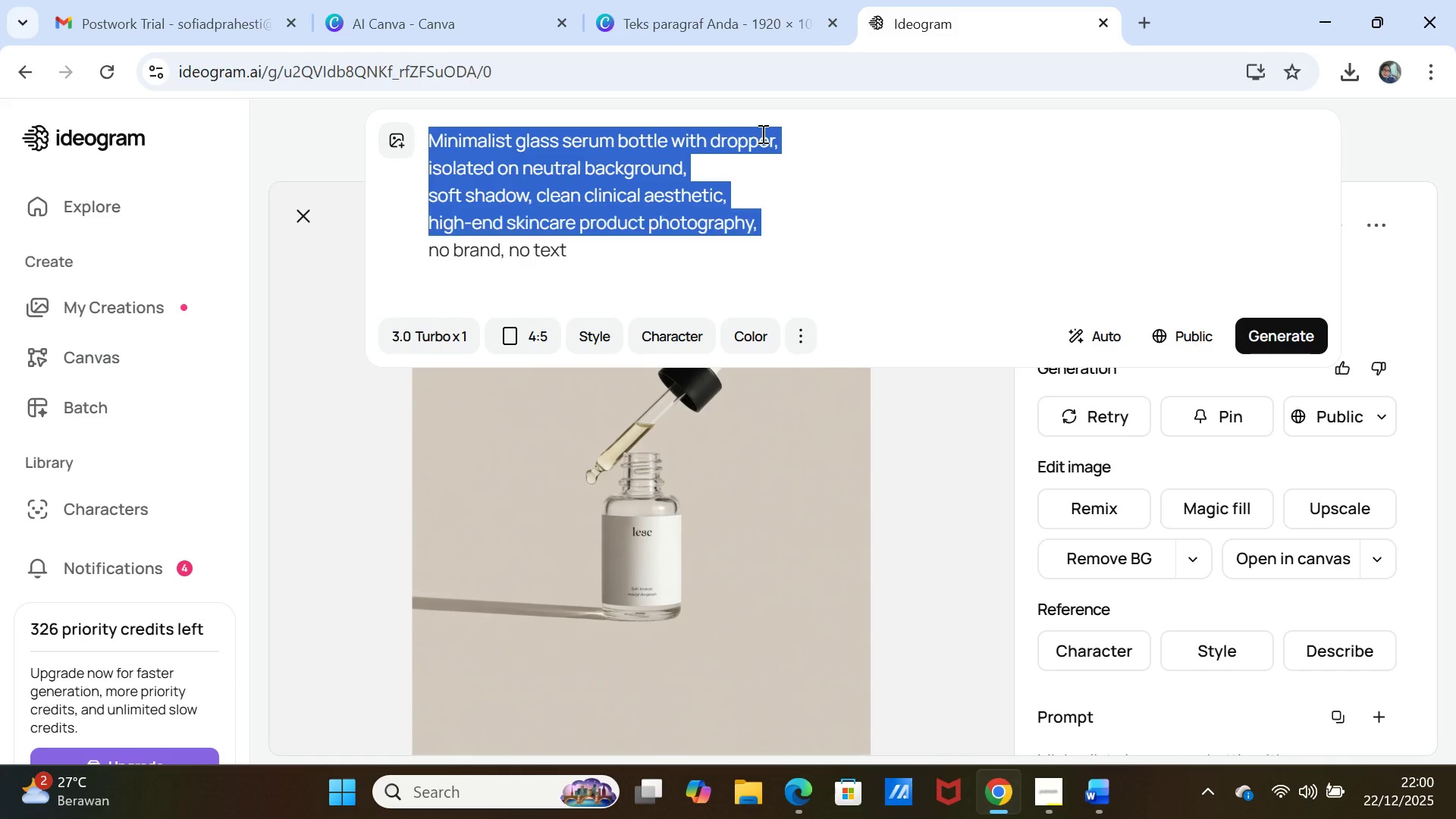 
key(Shift+ArrowDown)
 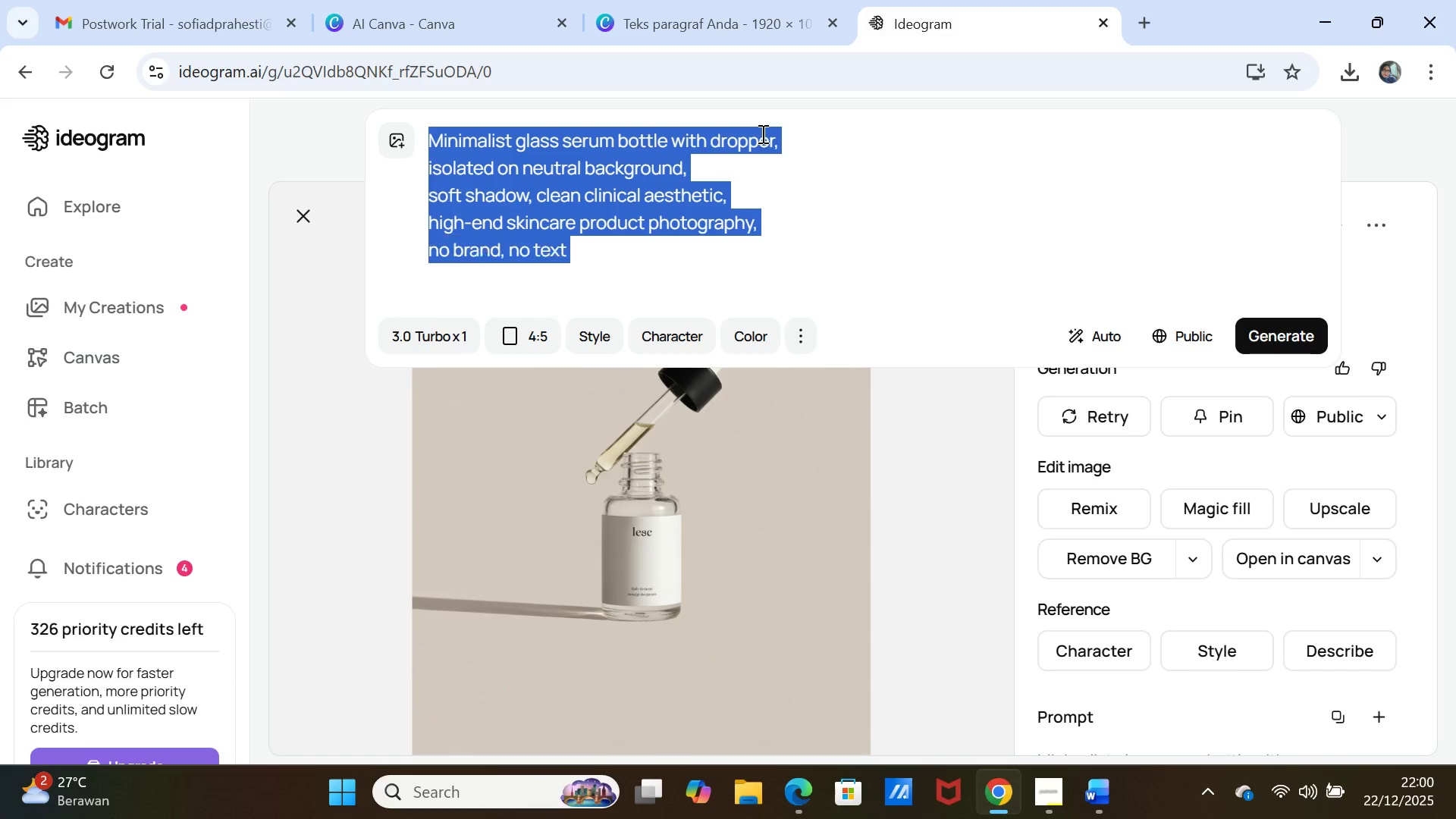 
key(Shift+ArrowDown)
 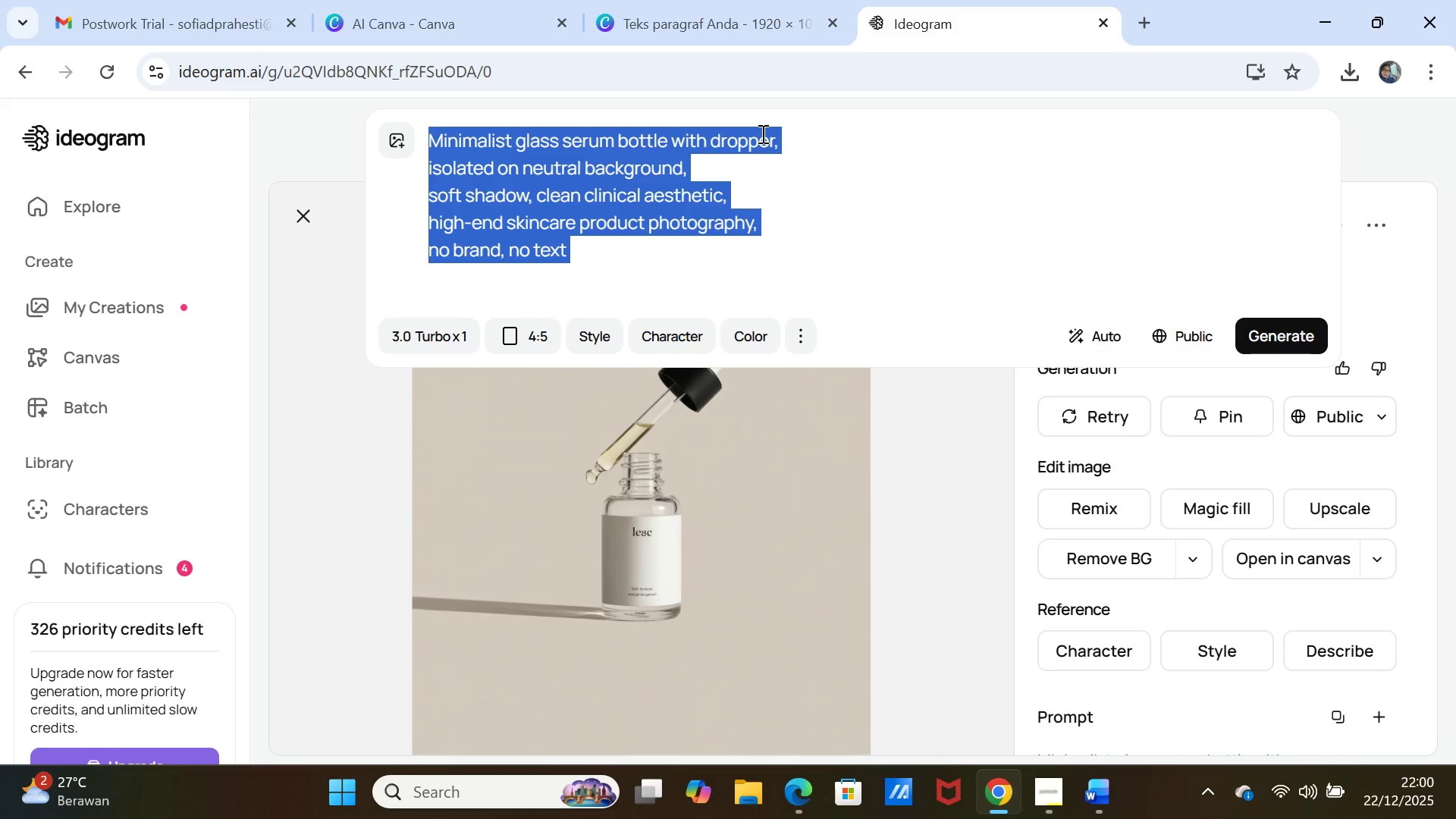 
key(Control+V)
 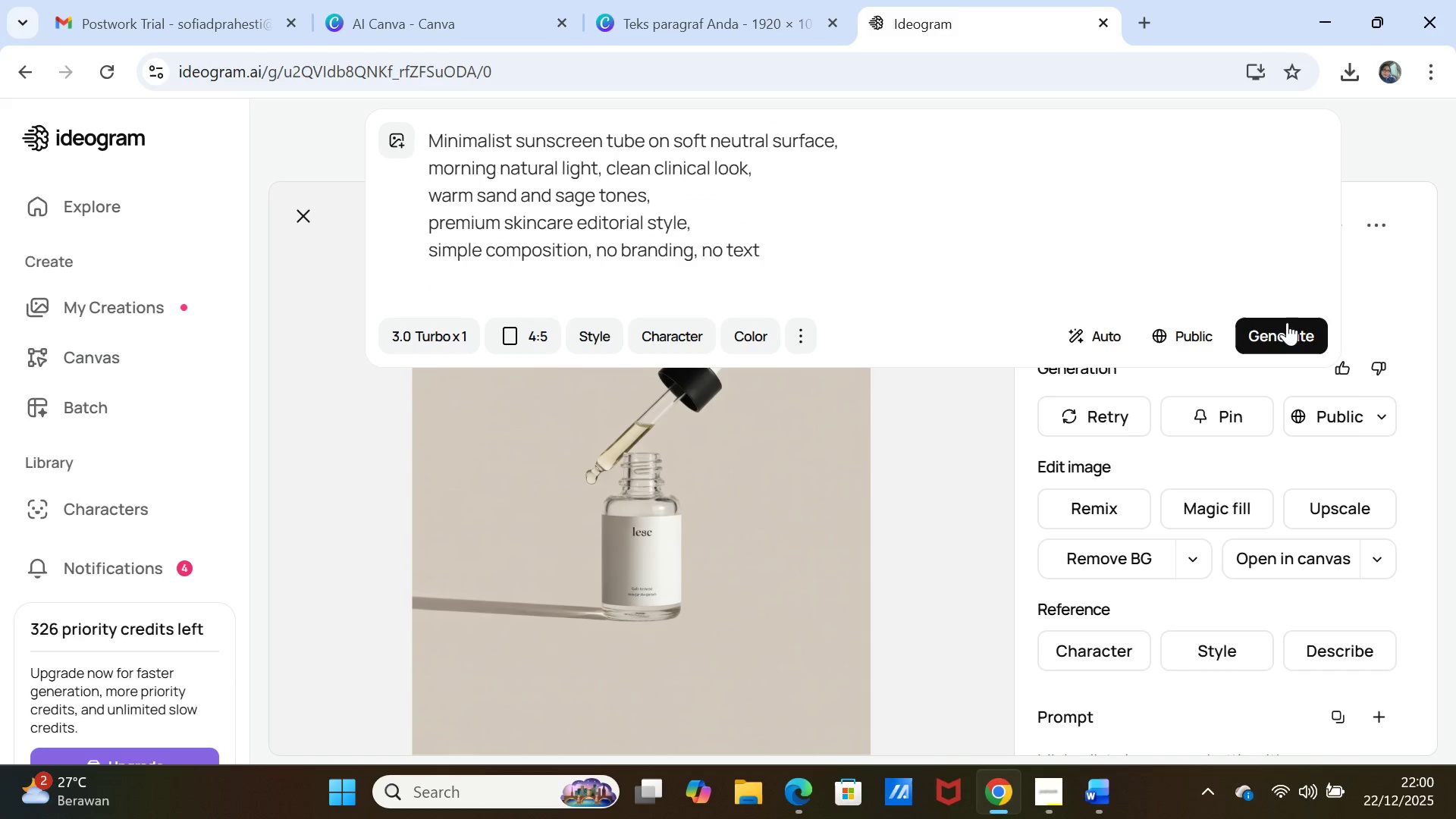 
left_click([1268, 337])
 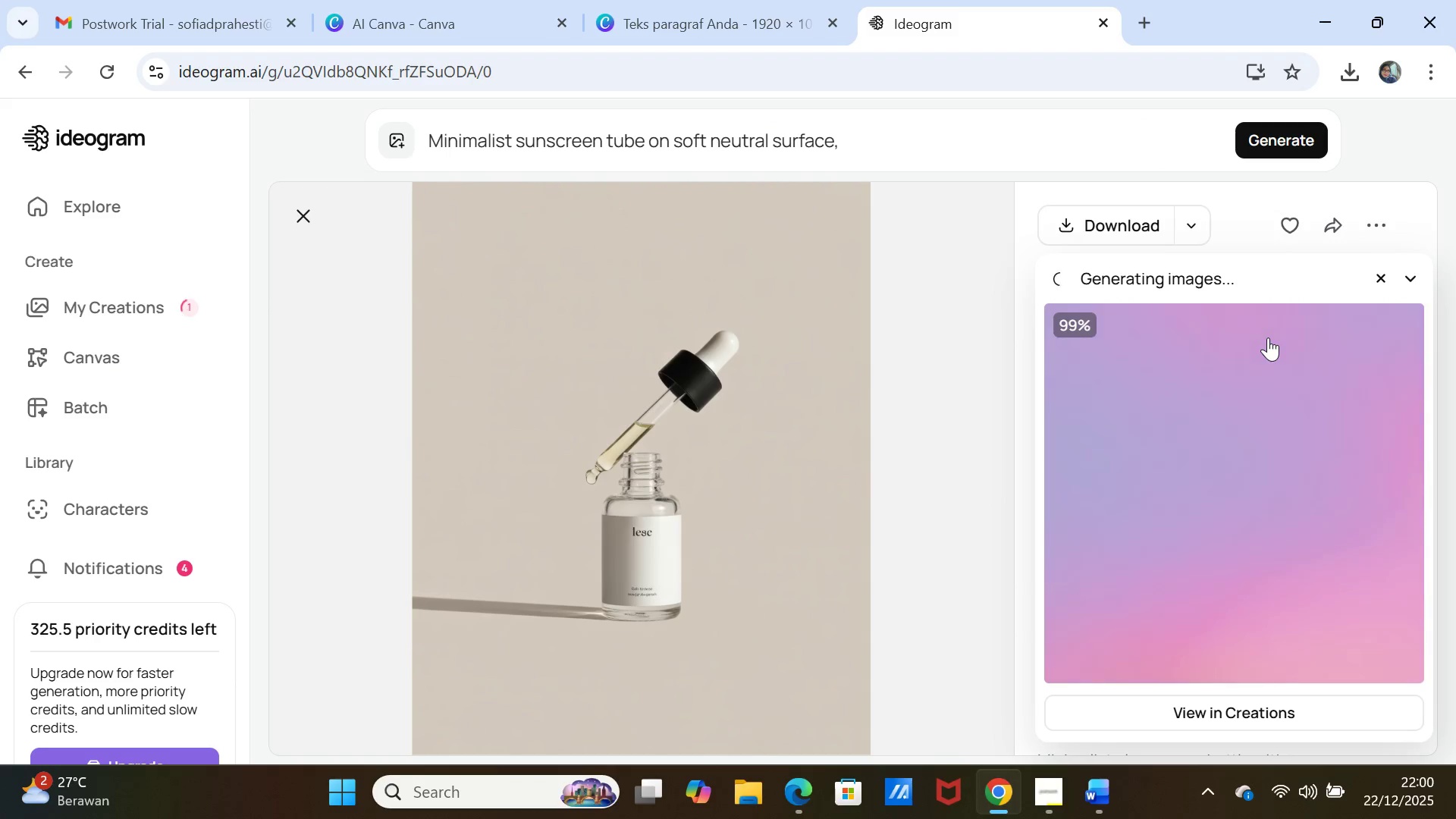 
wait(13.25)
 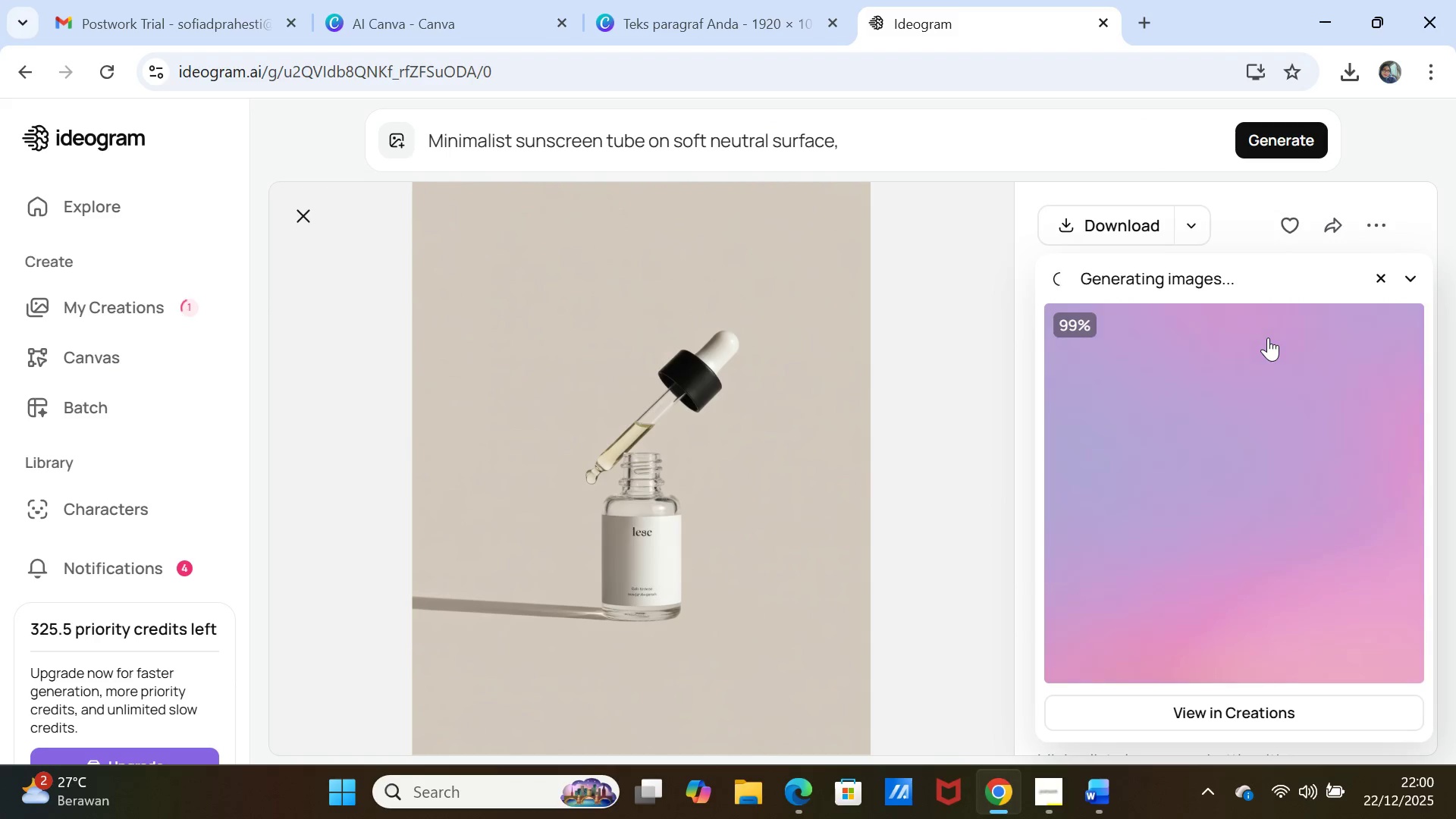 
left_click([1260, 497])
 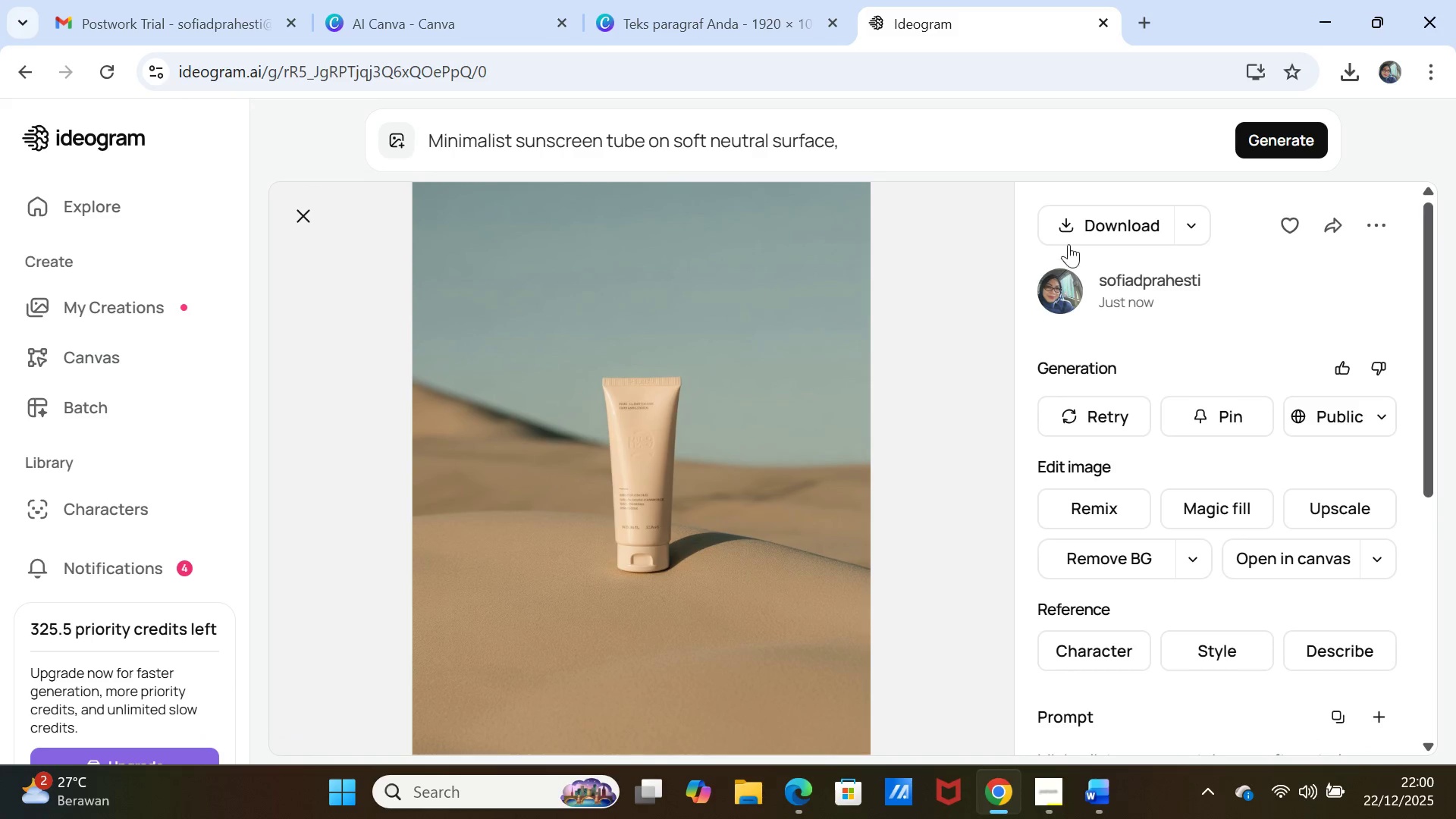 
left_click([1075, 237])
 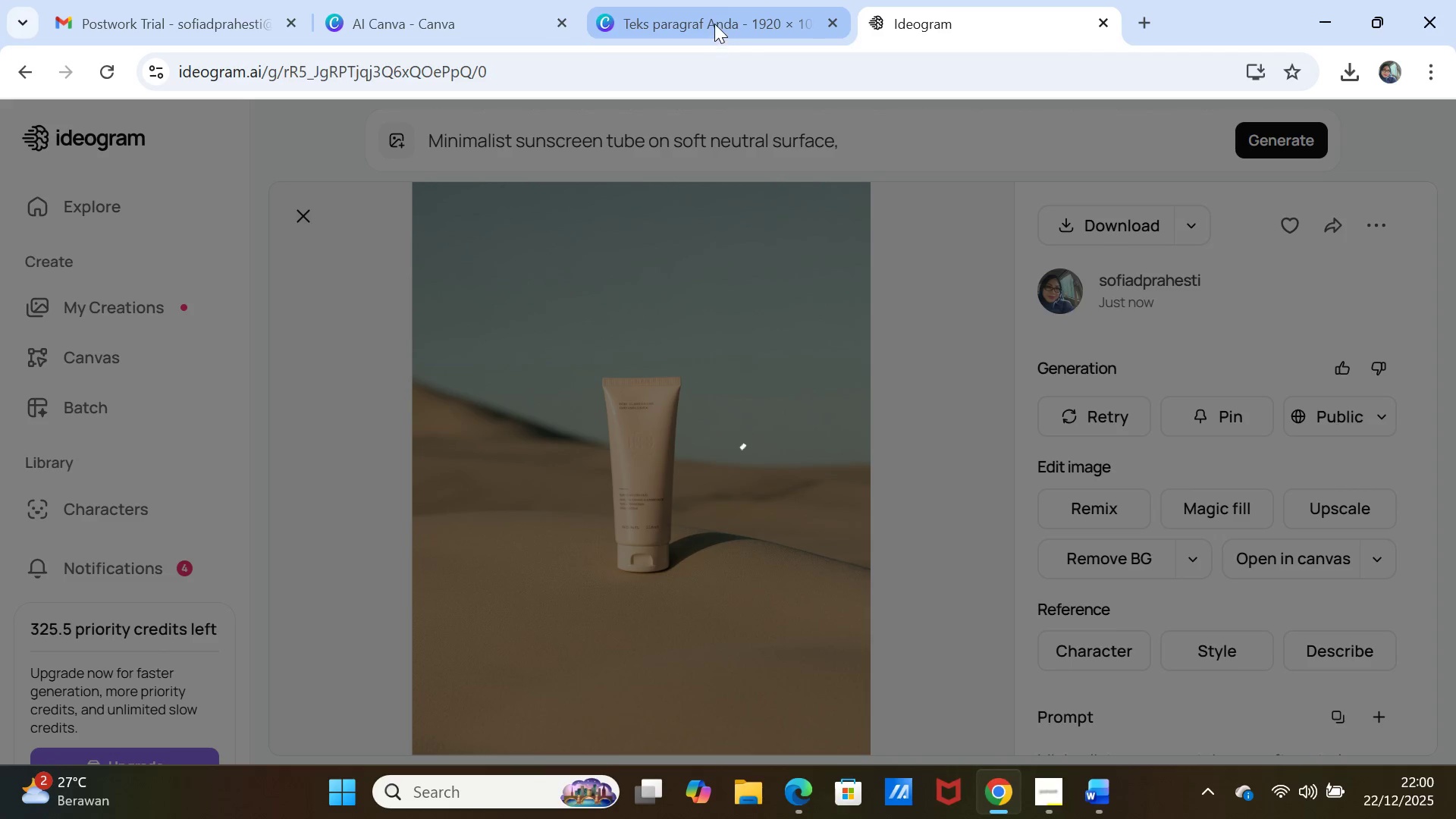 
left_click([714, 24])
 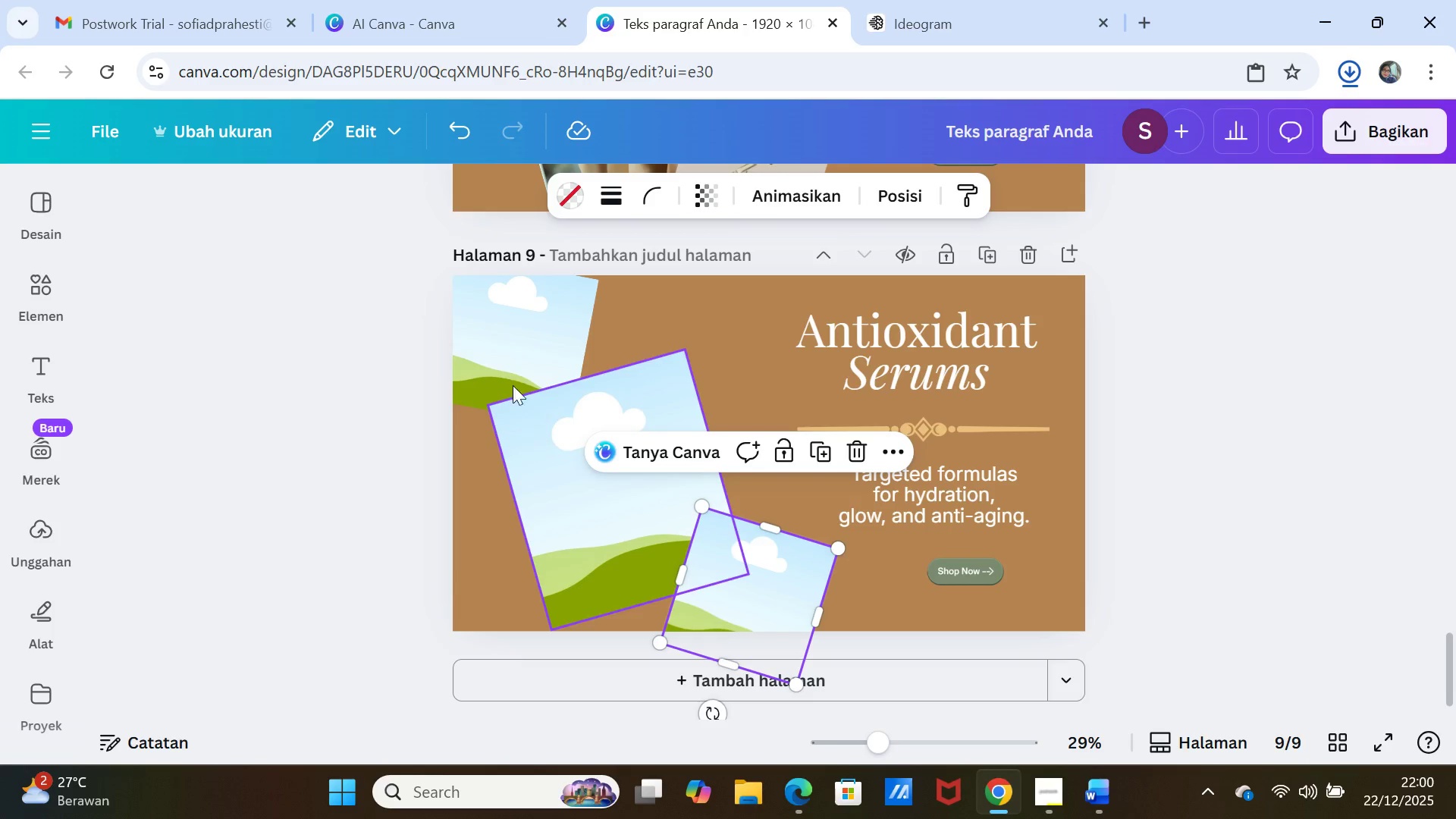 
left_click_drag(start_coordinate=[499, 331], to_coordinate=[819, 362])
 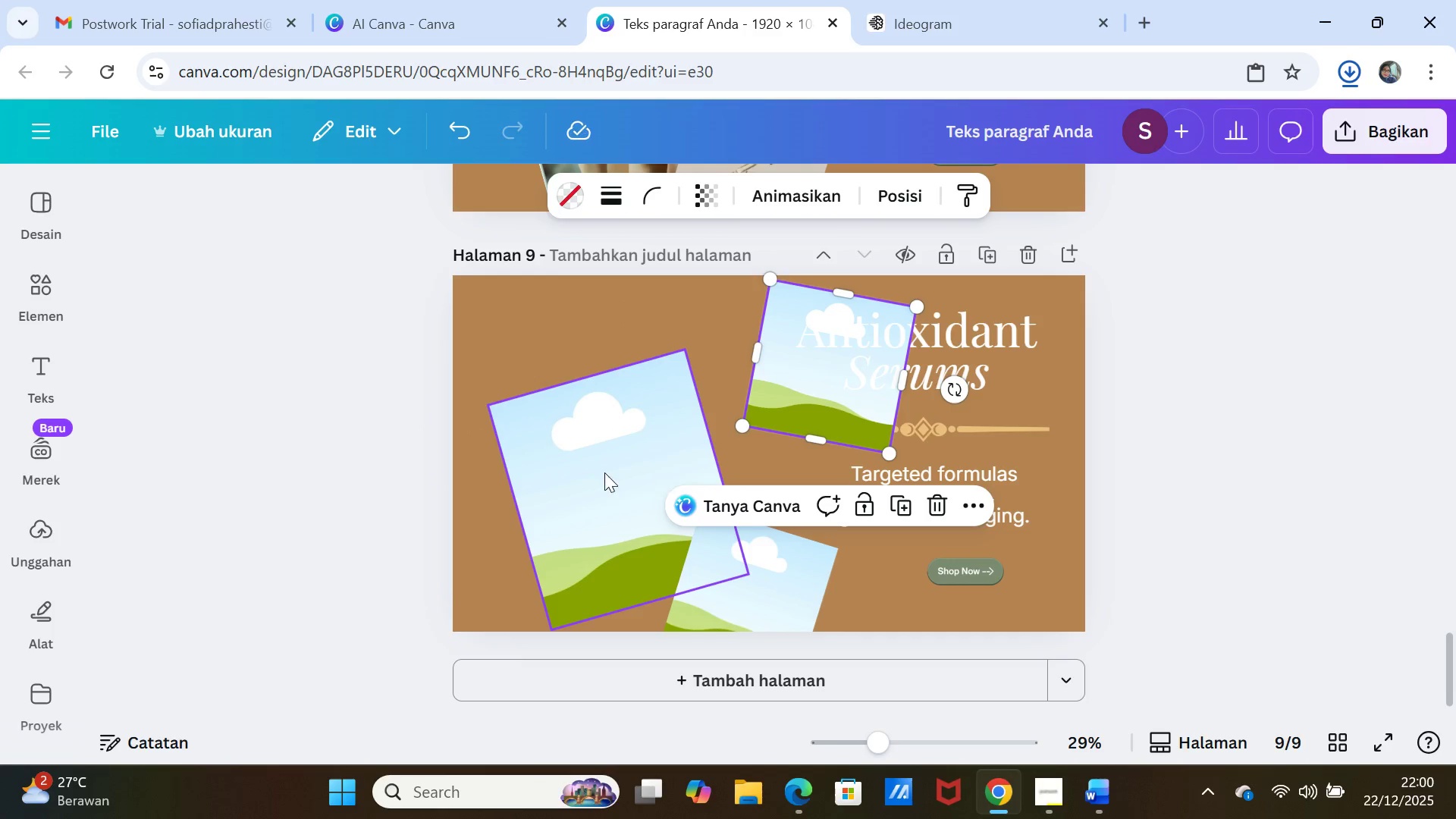 
left_click_drag(start_coordinate=[602, 473], to_coordinate=[564, 413])
 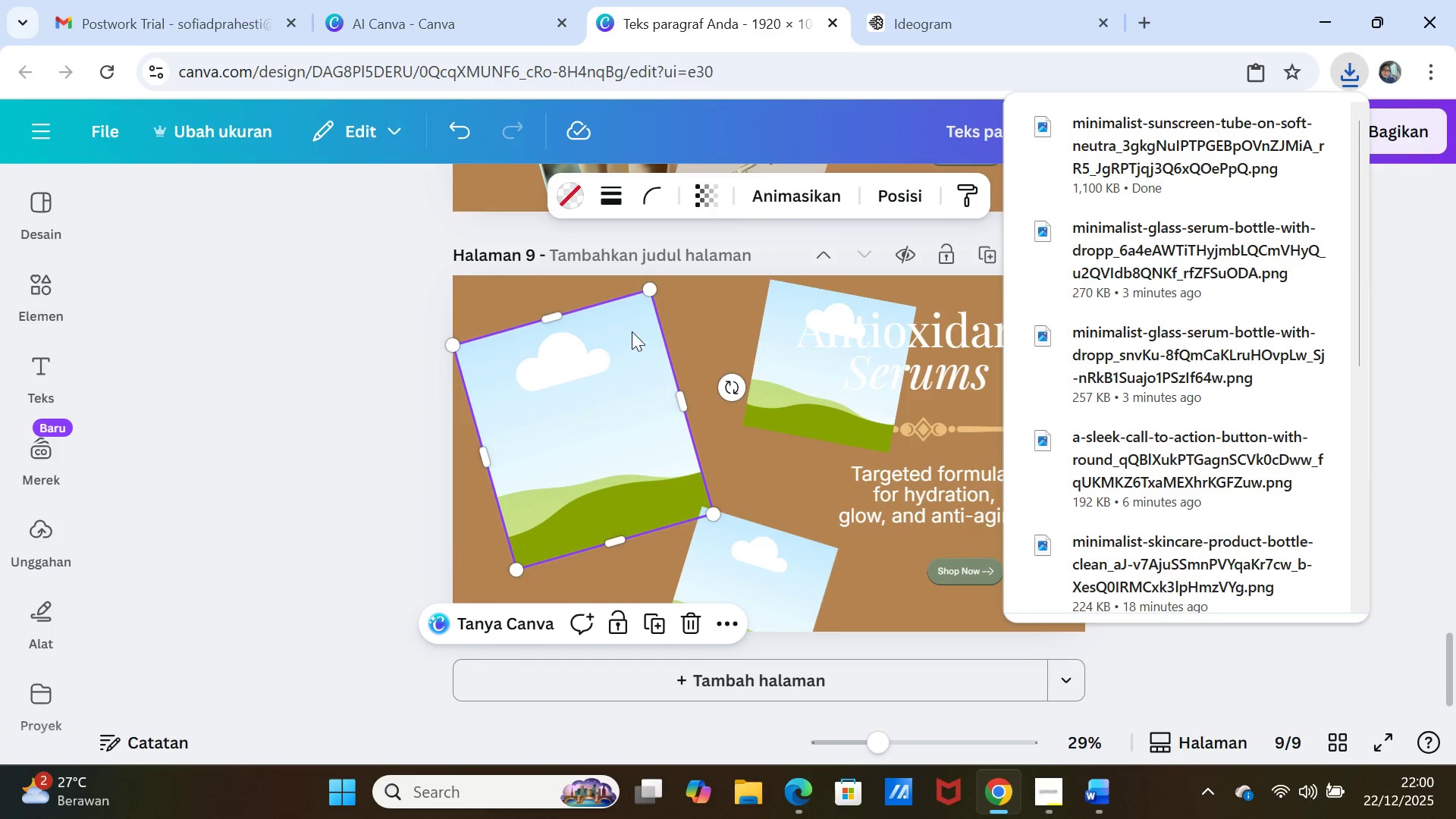 
left_click_drag(start_coordinate=[655, 287], to_coordinate=[658, 278])
 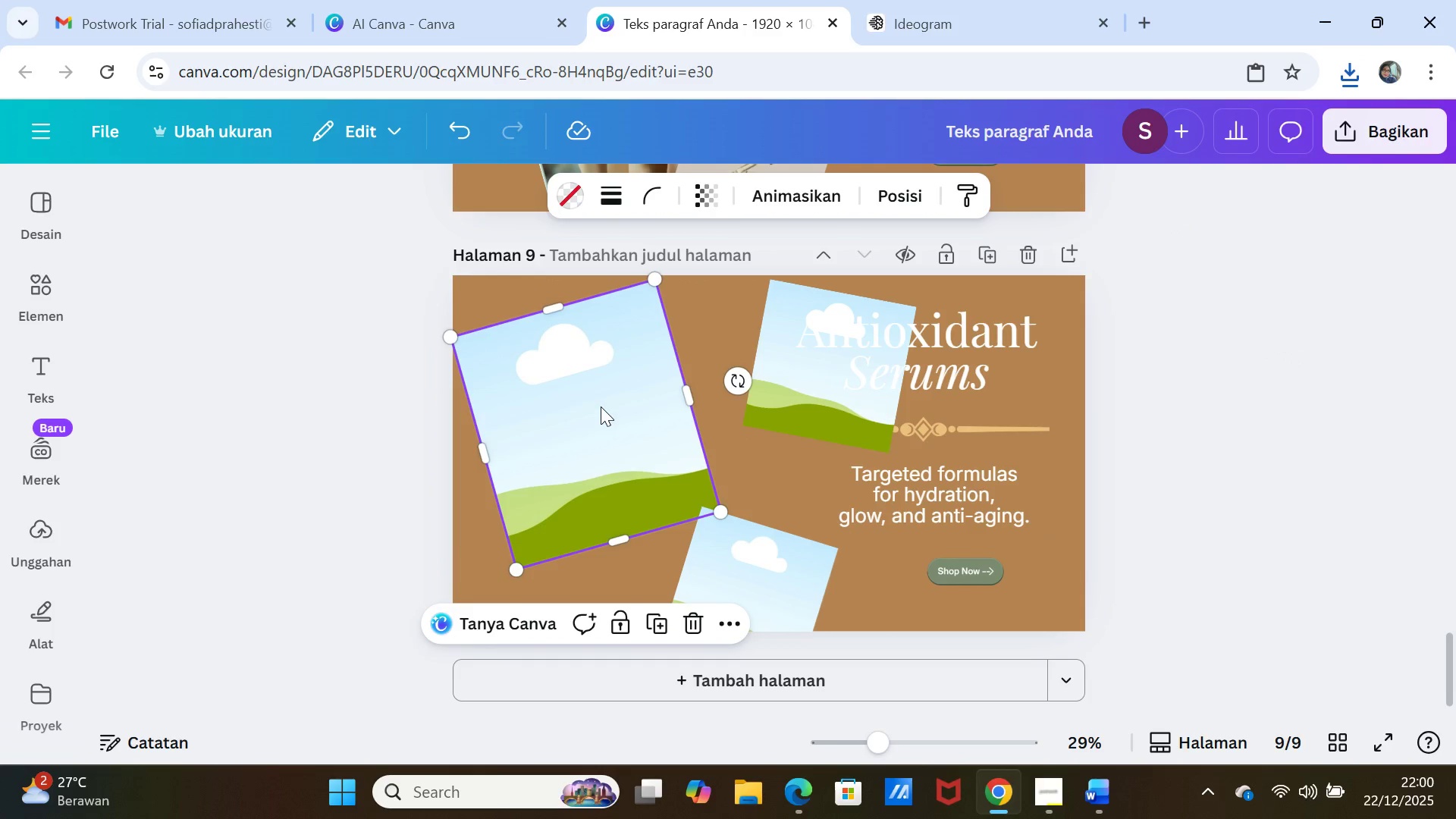 
left_click_drag(start_coordinate=[601, 406], to_coordinate=[604, 412])
 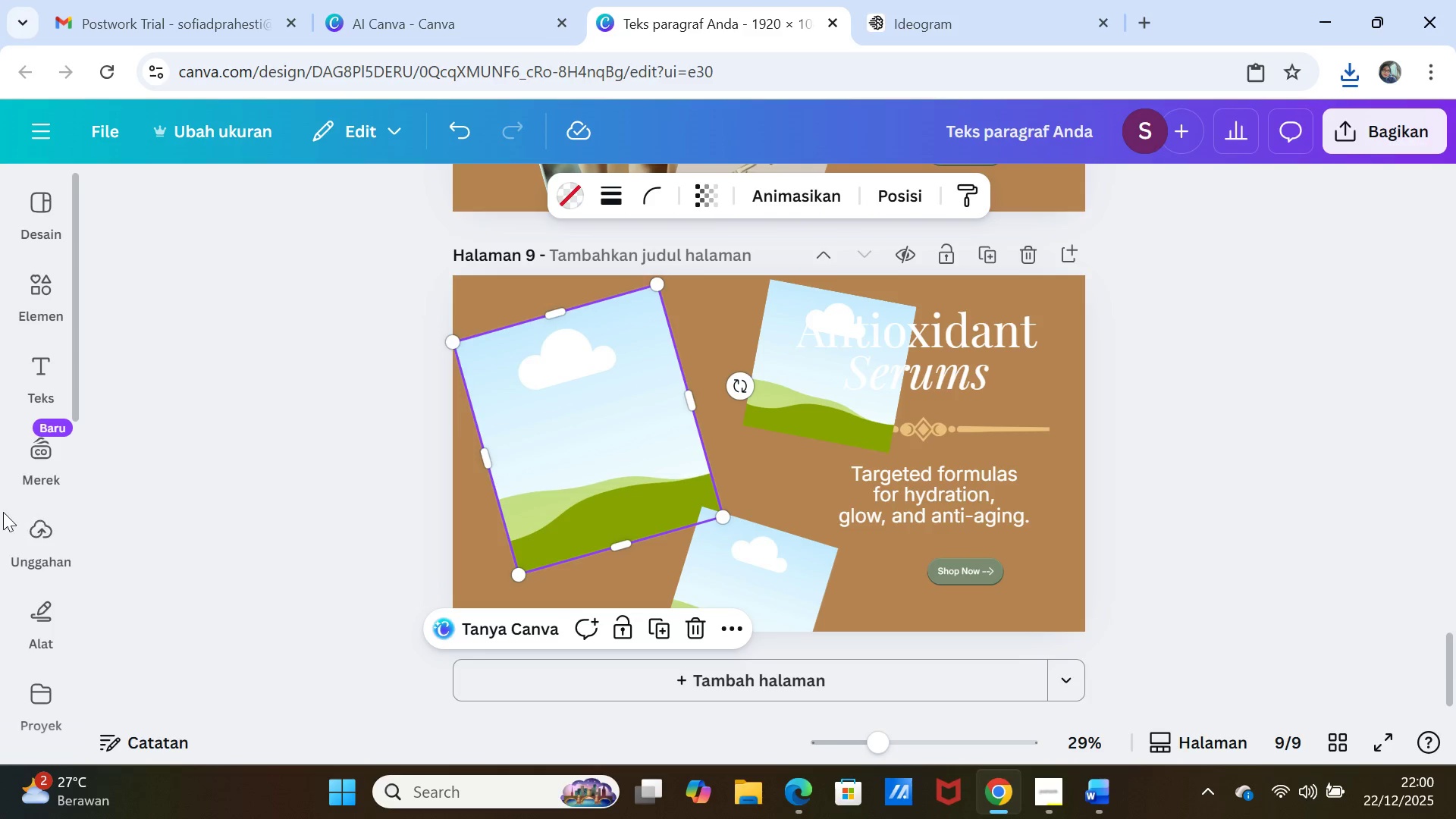 
left_click([30, 535])
 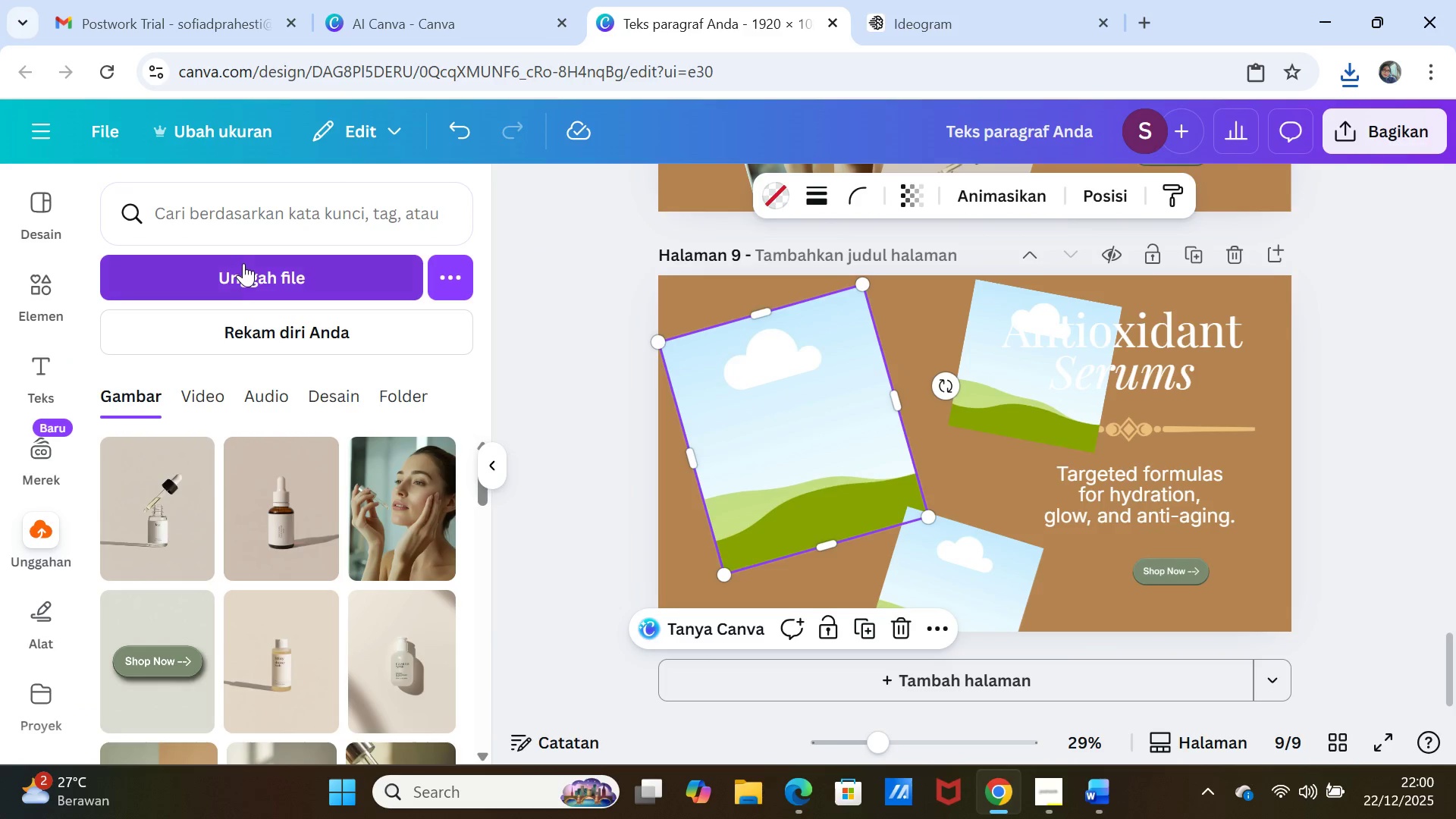 
left_click([243, 263])
 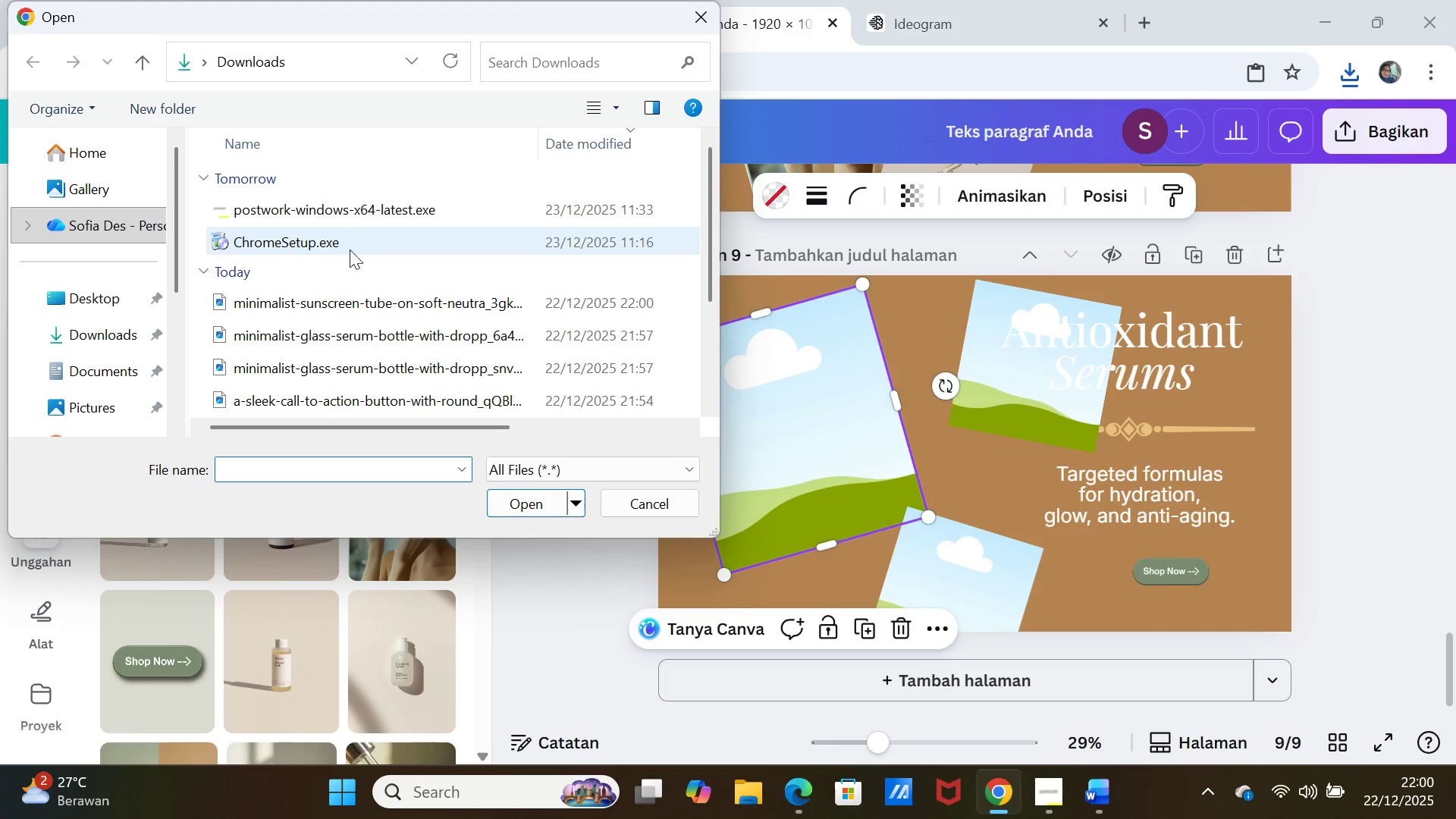 
left_click([359, 303])
 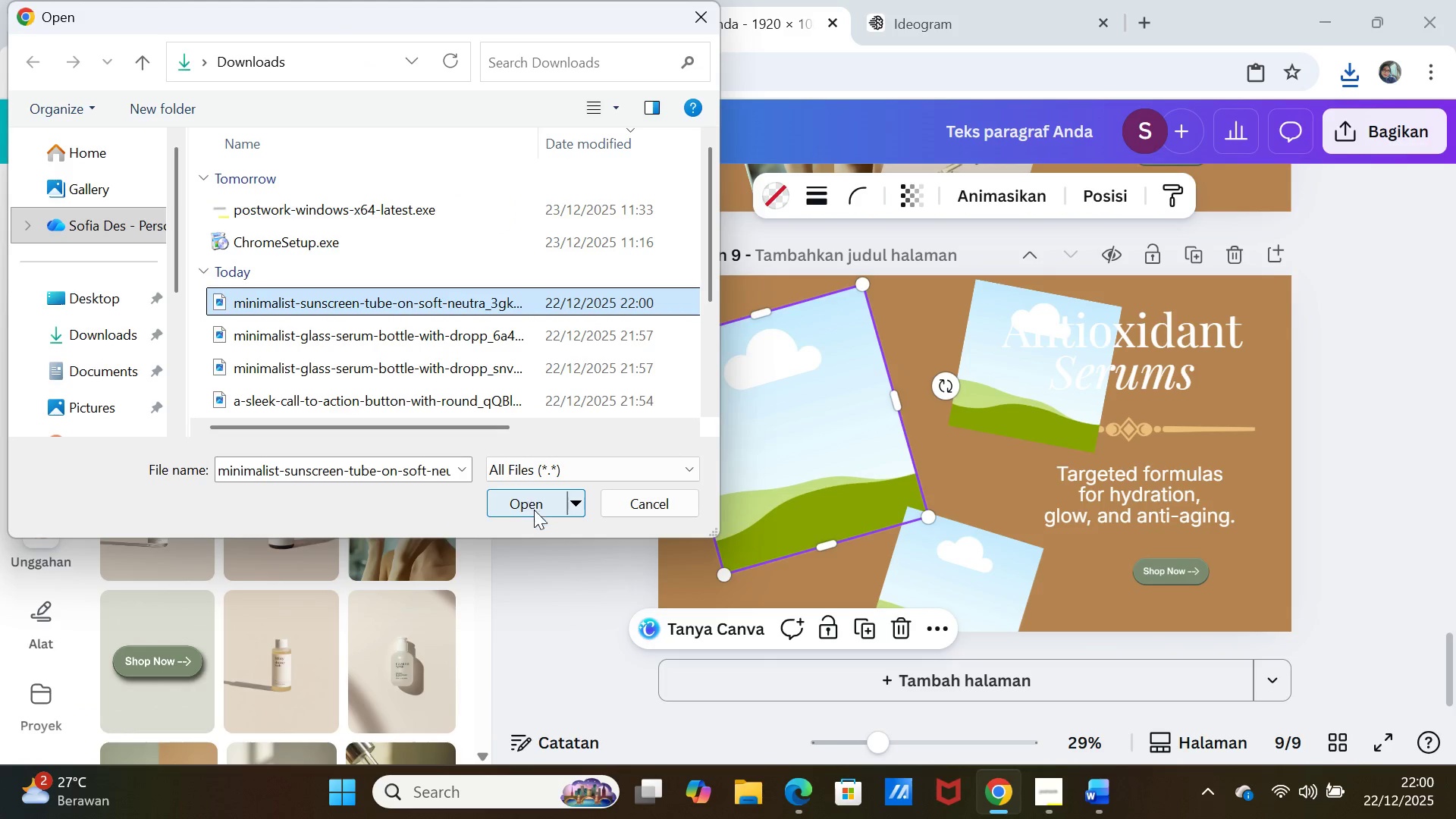 
left_click([534, 510])
 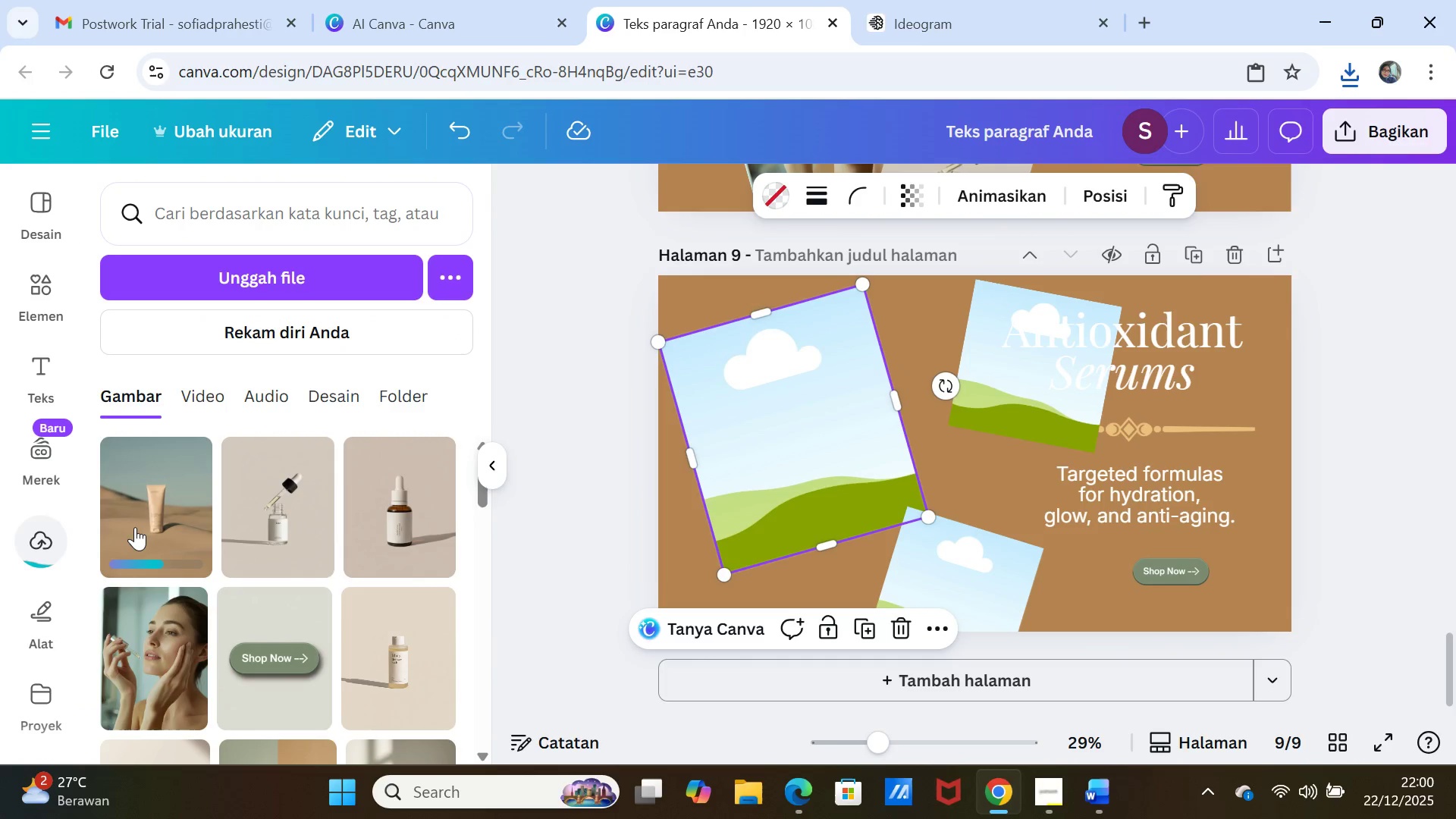 
left_click([140, 522])
 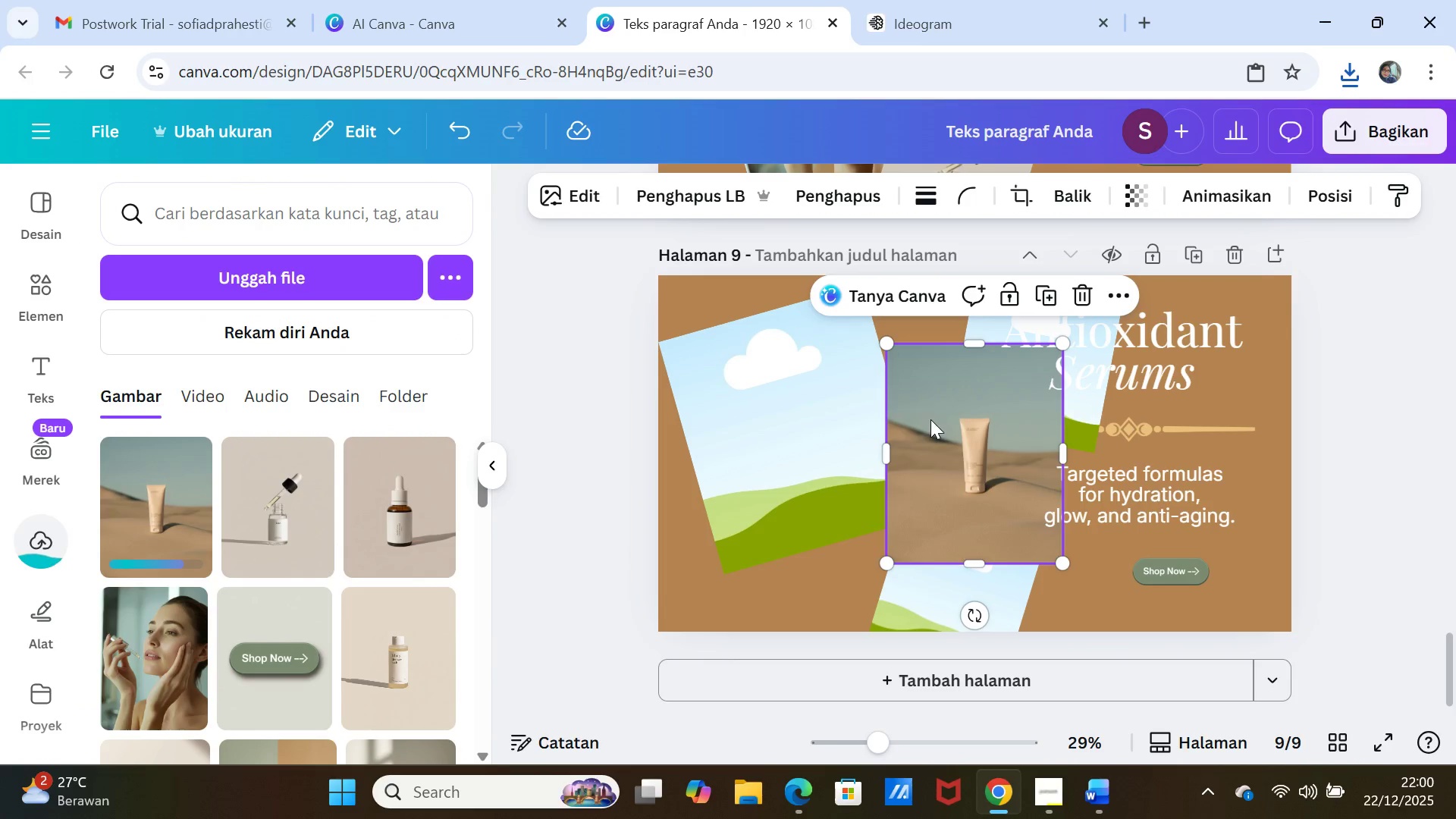 
left_click_drag(start_coordinate=[930, 419], to_coordinate=[858, 405])
 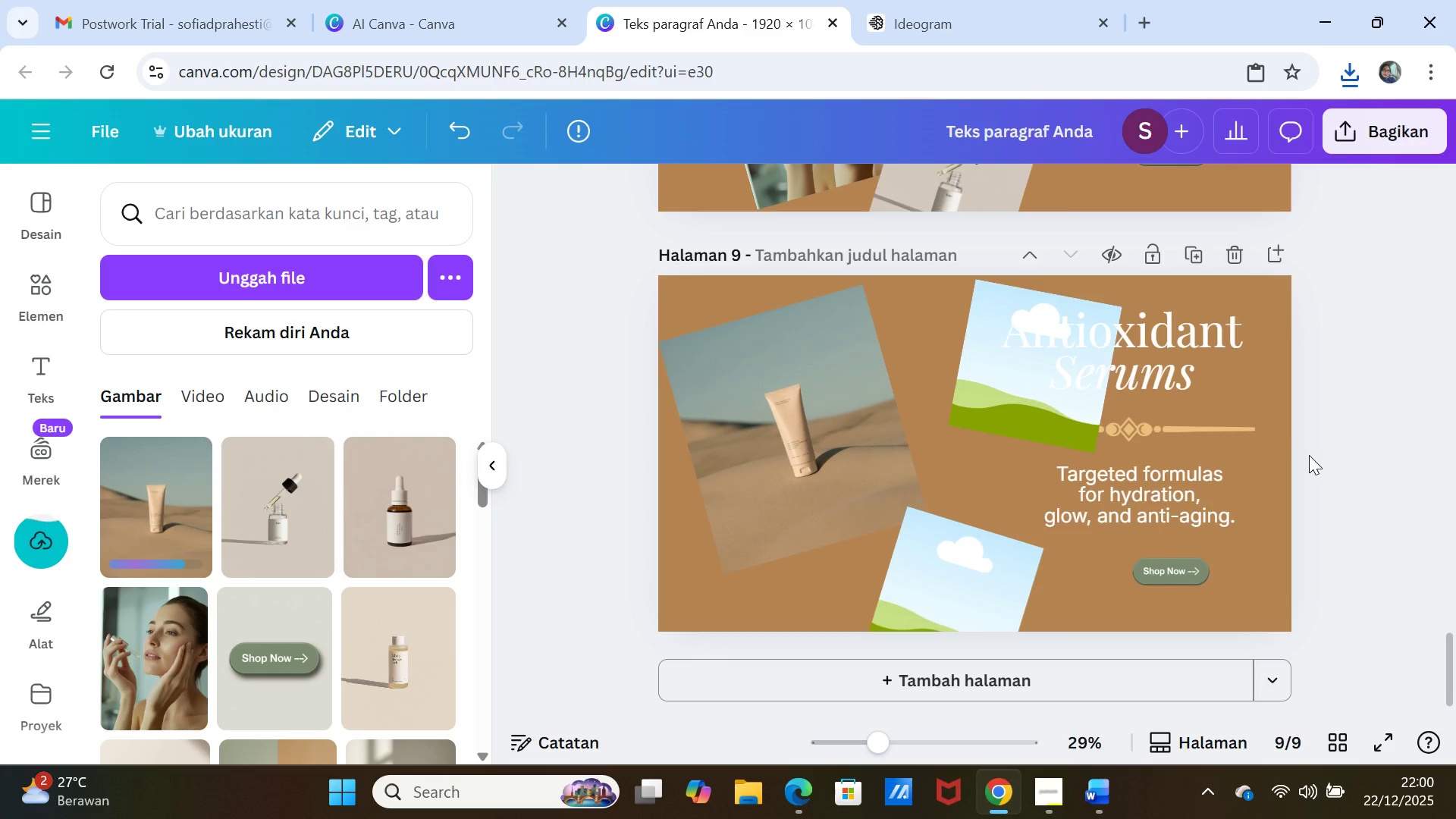 
left_click([1348, 485])
 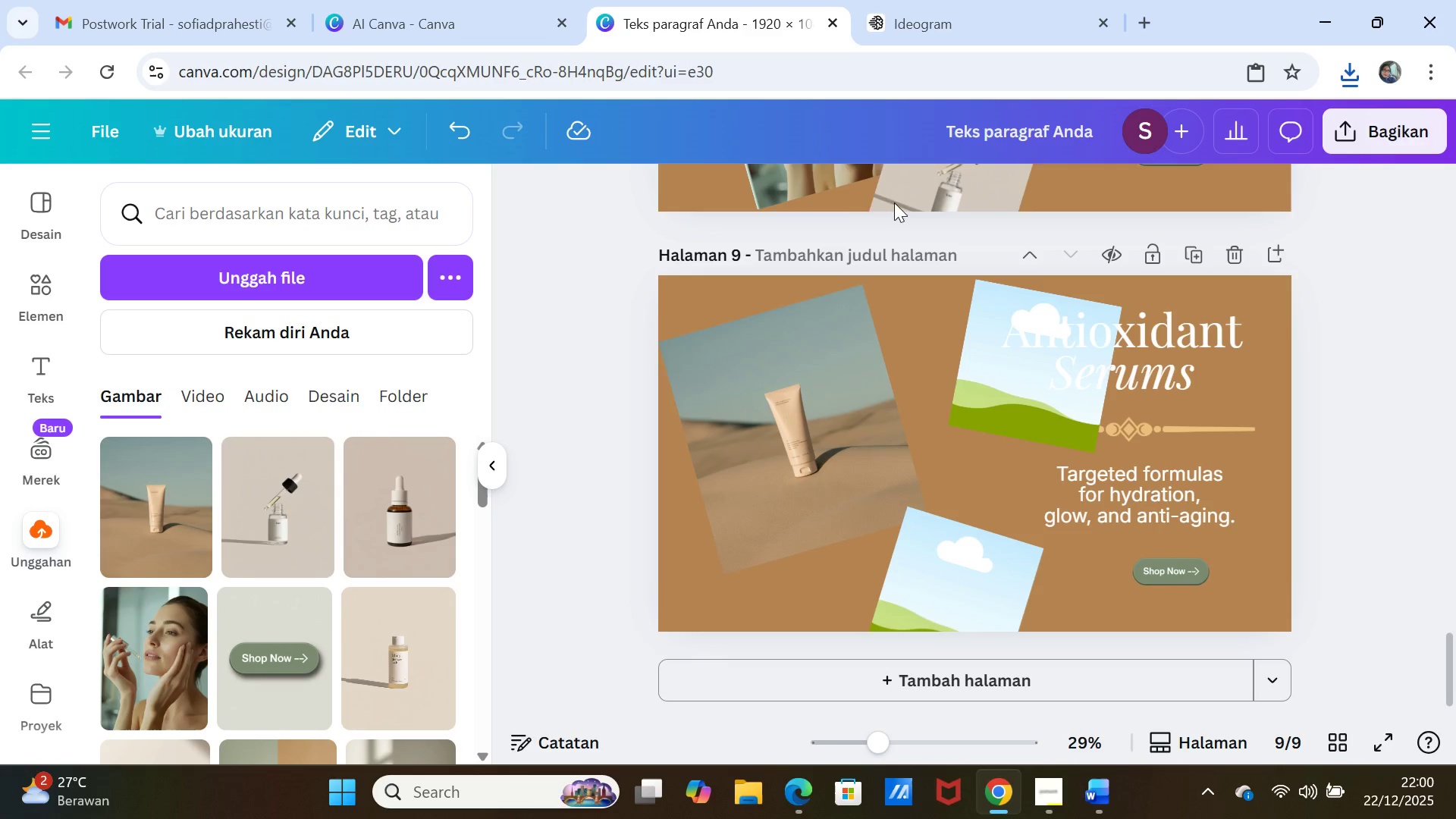 
left_click([882, 38])
 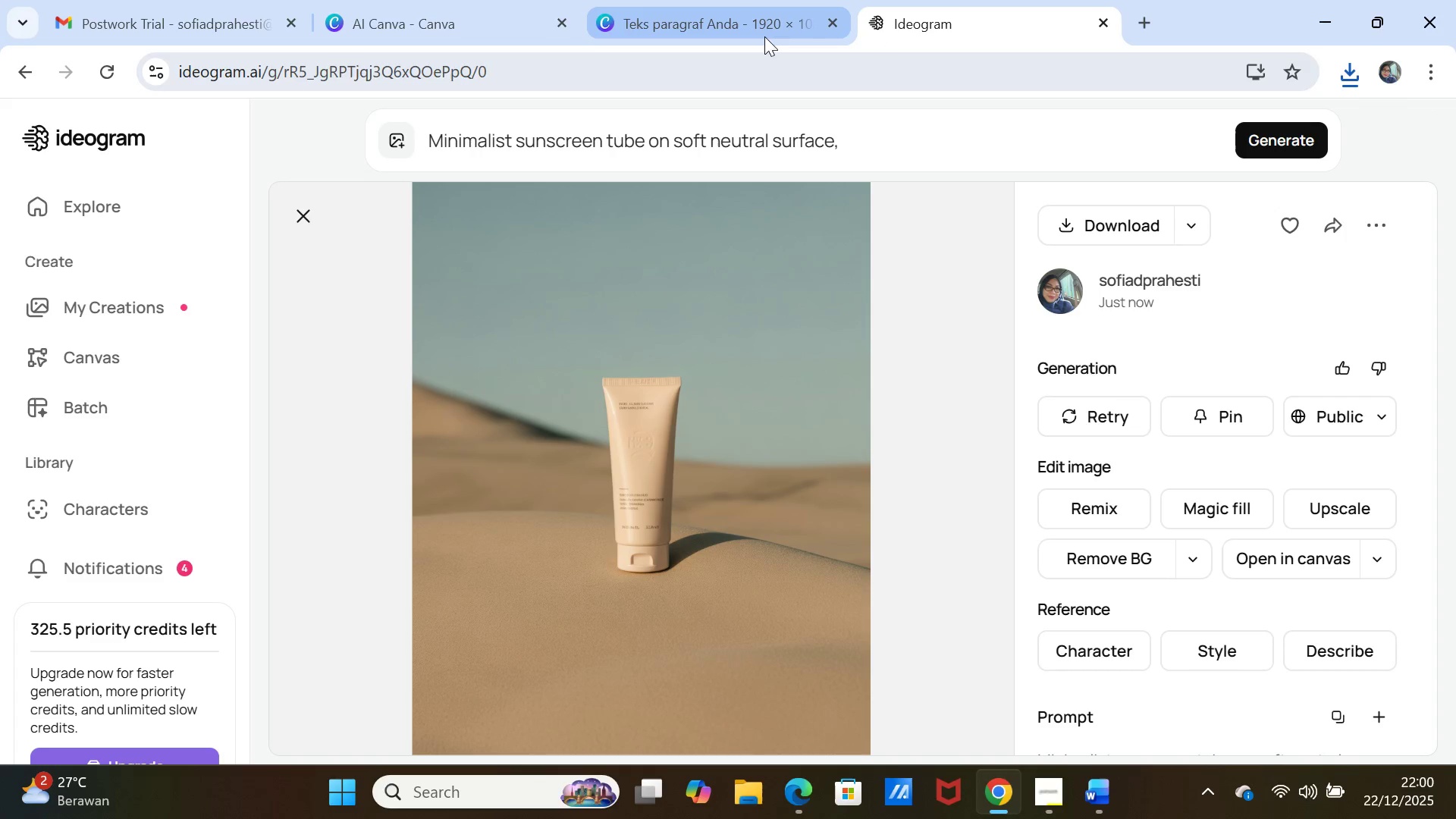 
left_click([745, 17])
 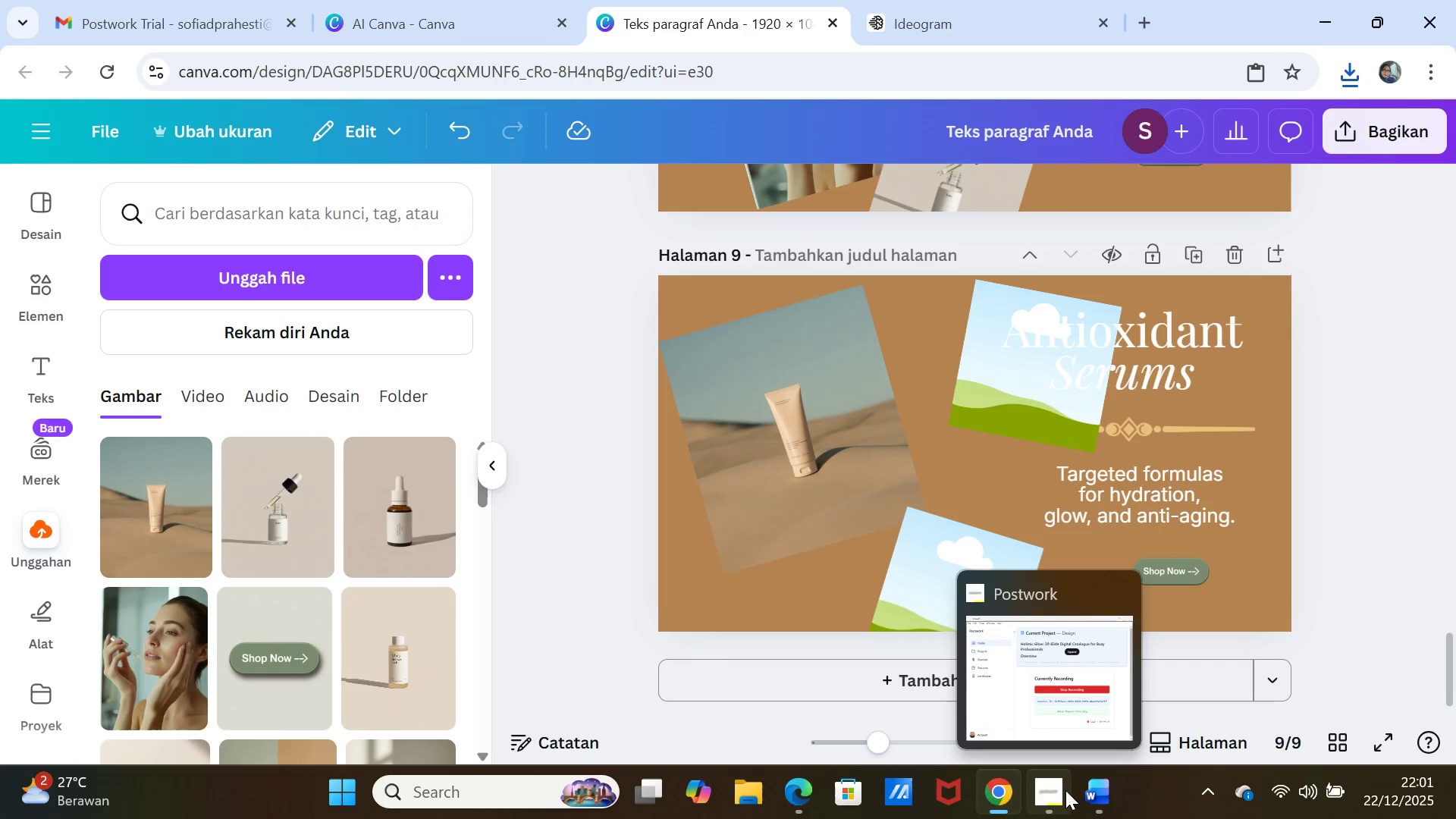 
left_click([1065, 790])
 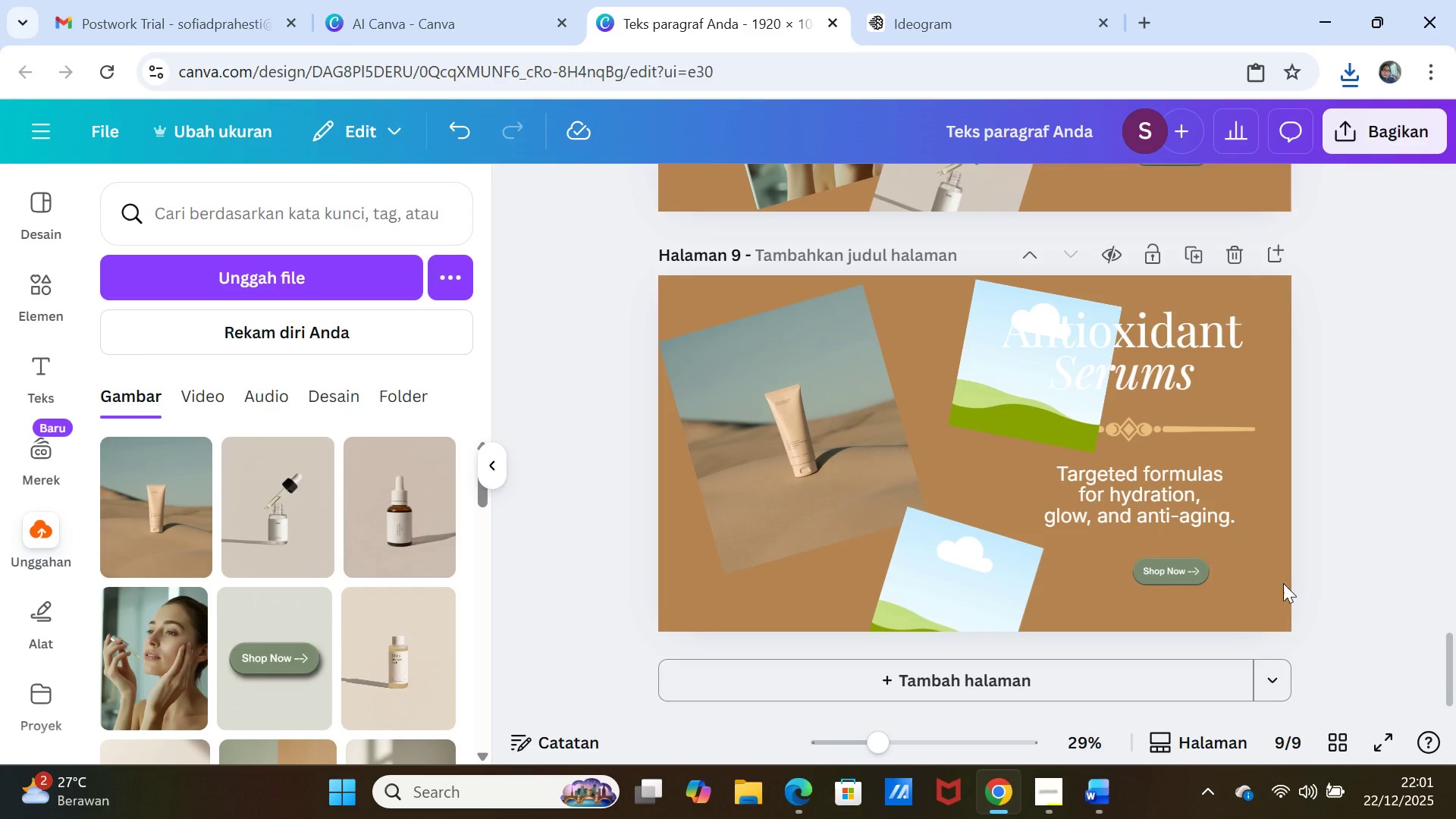 
left_click([1113, 783])
 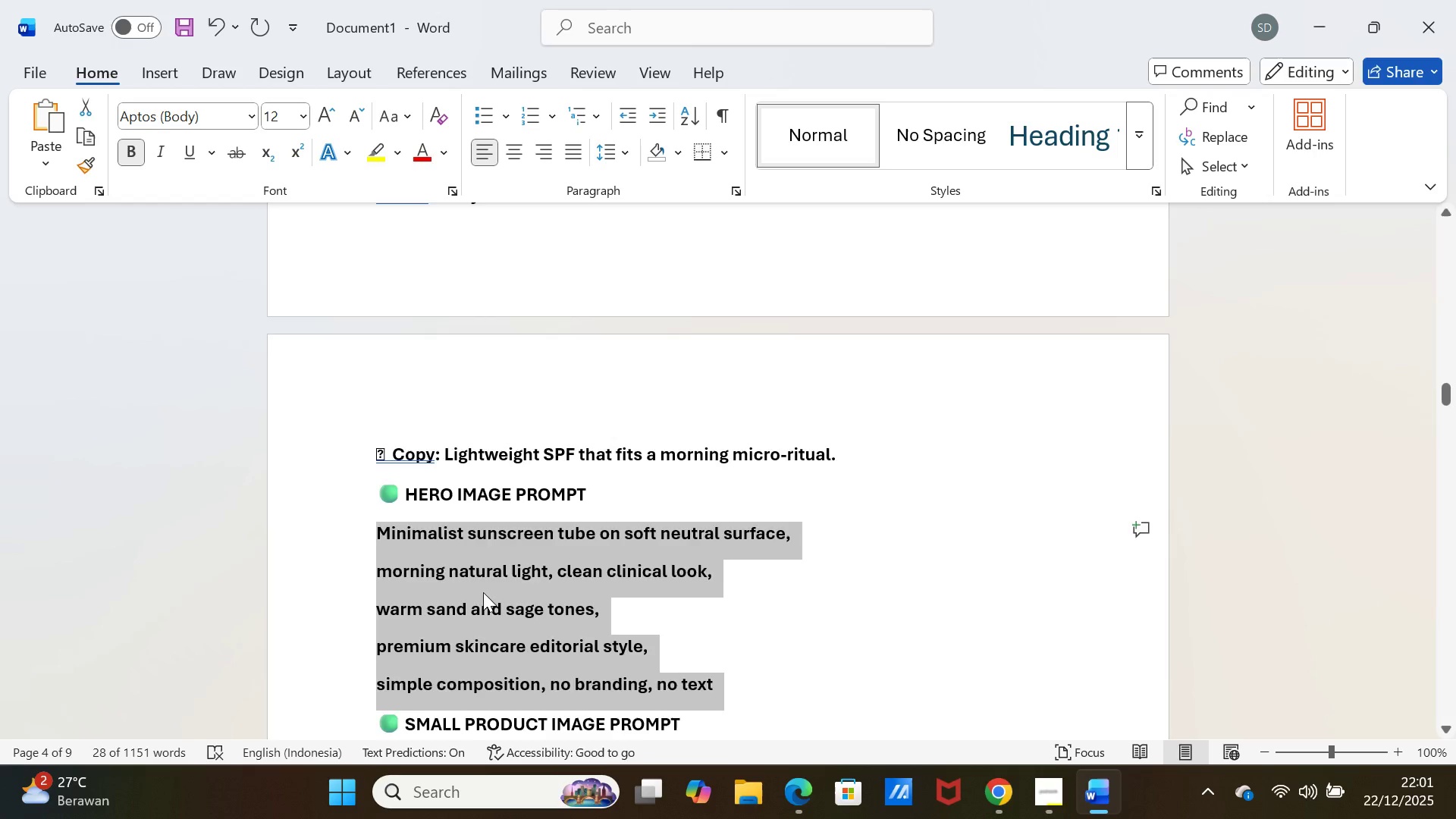 
scroll: coordinate [486, 600], scroll_direction: down, amount: 8.0
 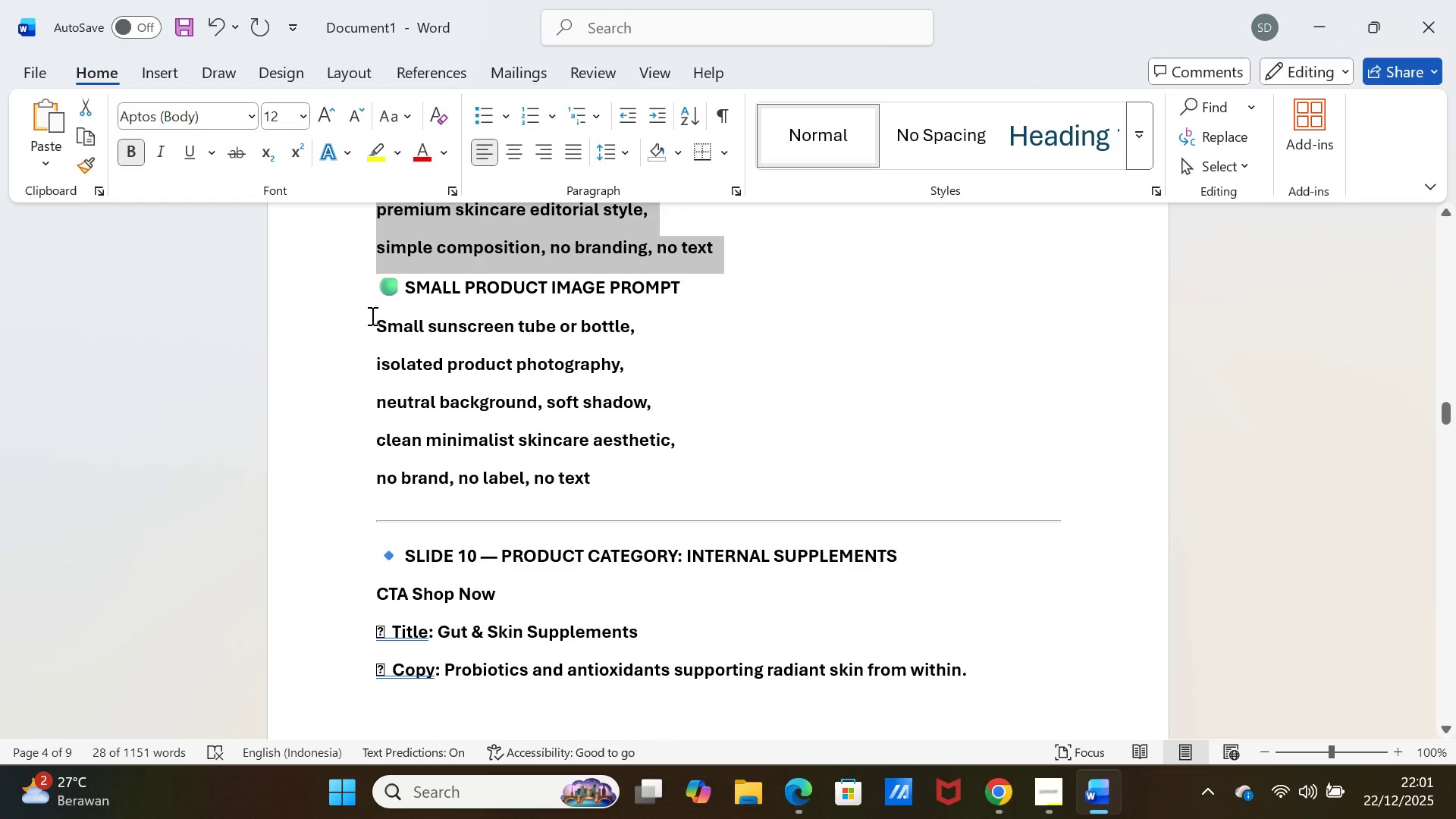 
left_click_drag(start_coordinate=[371, 315], to_coordinate=[616, 485])
 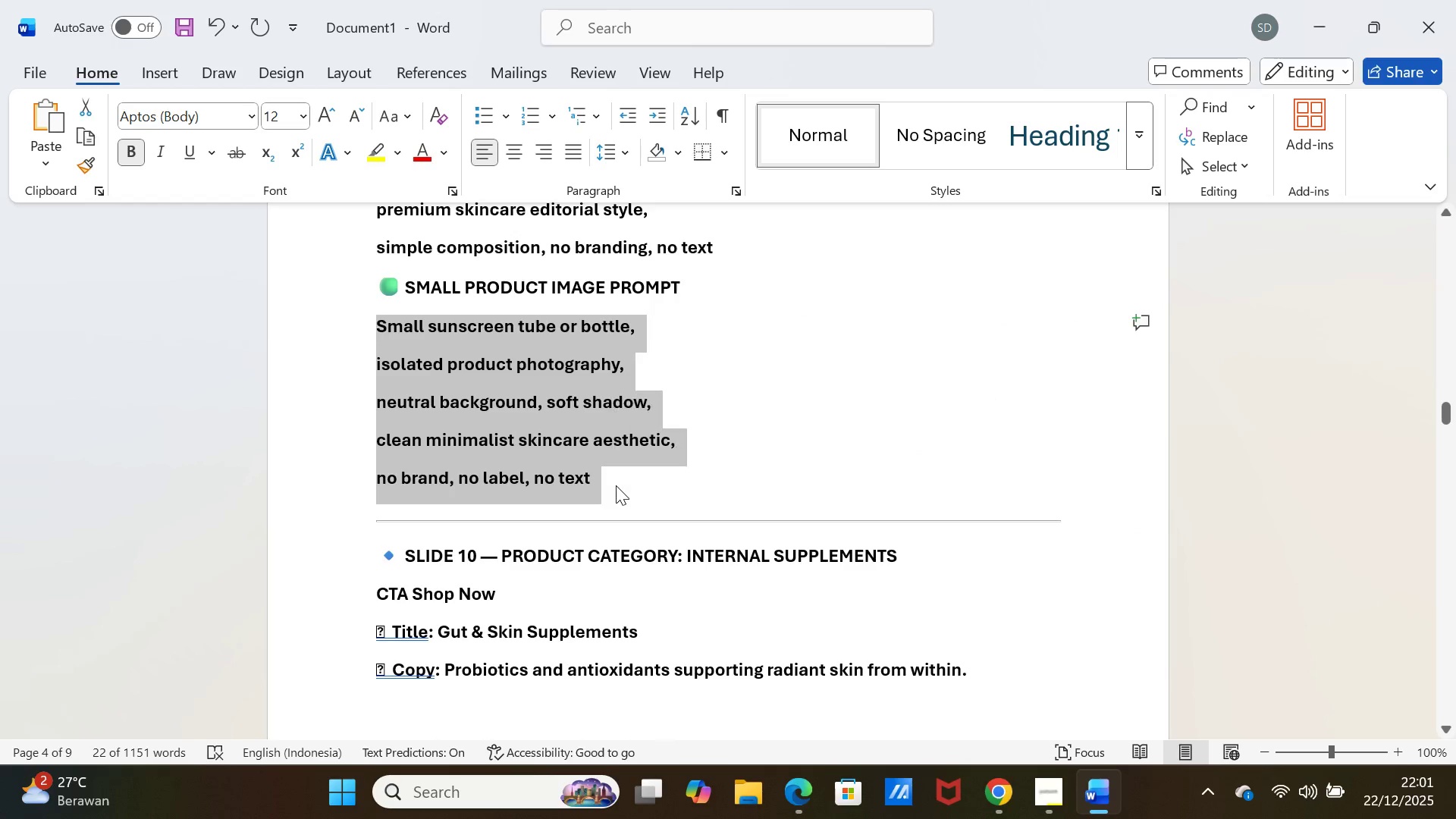 
key(Control+C)
 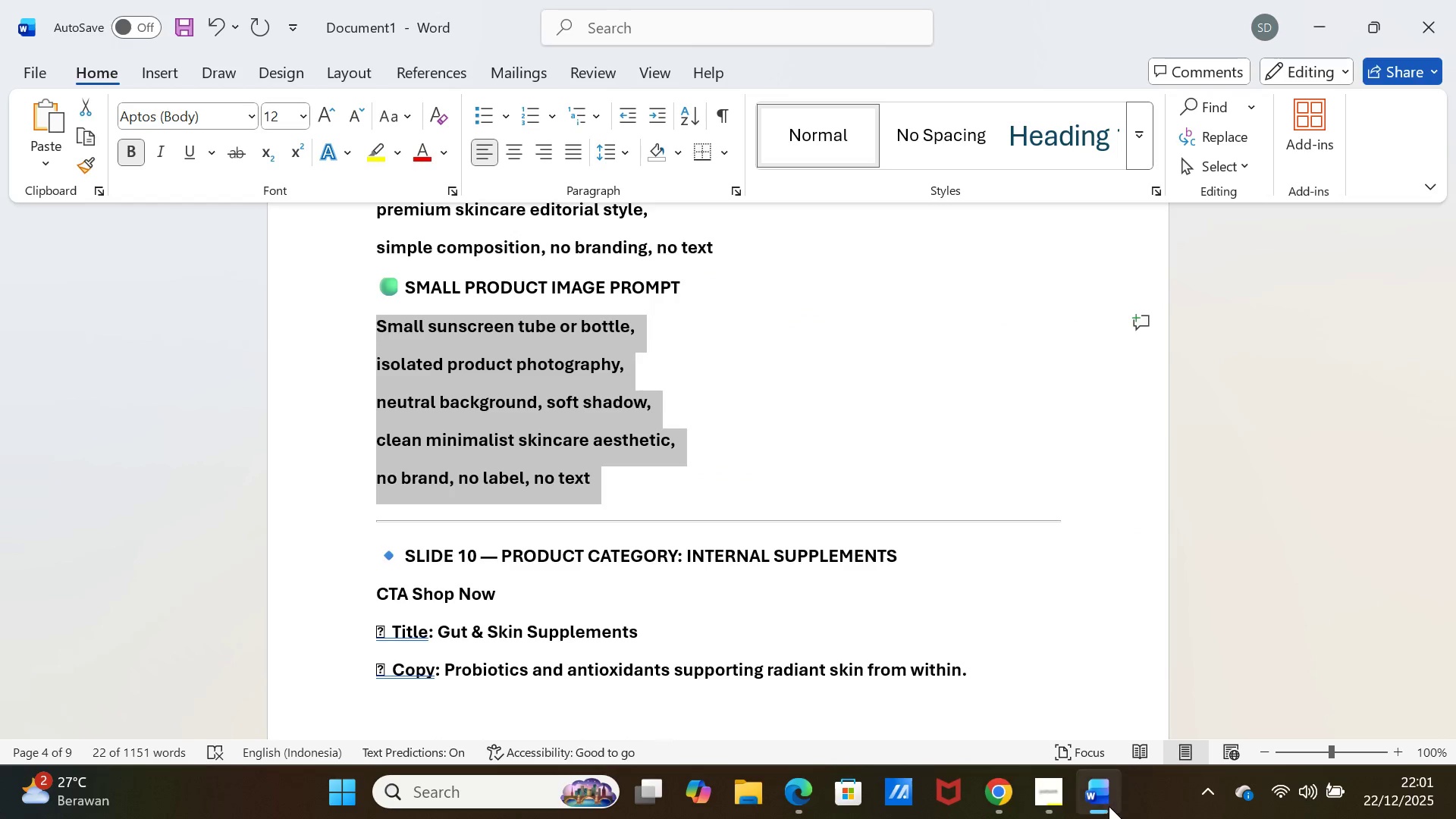 
left_click([1103, 805])
 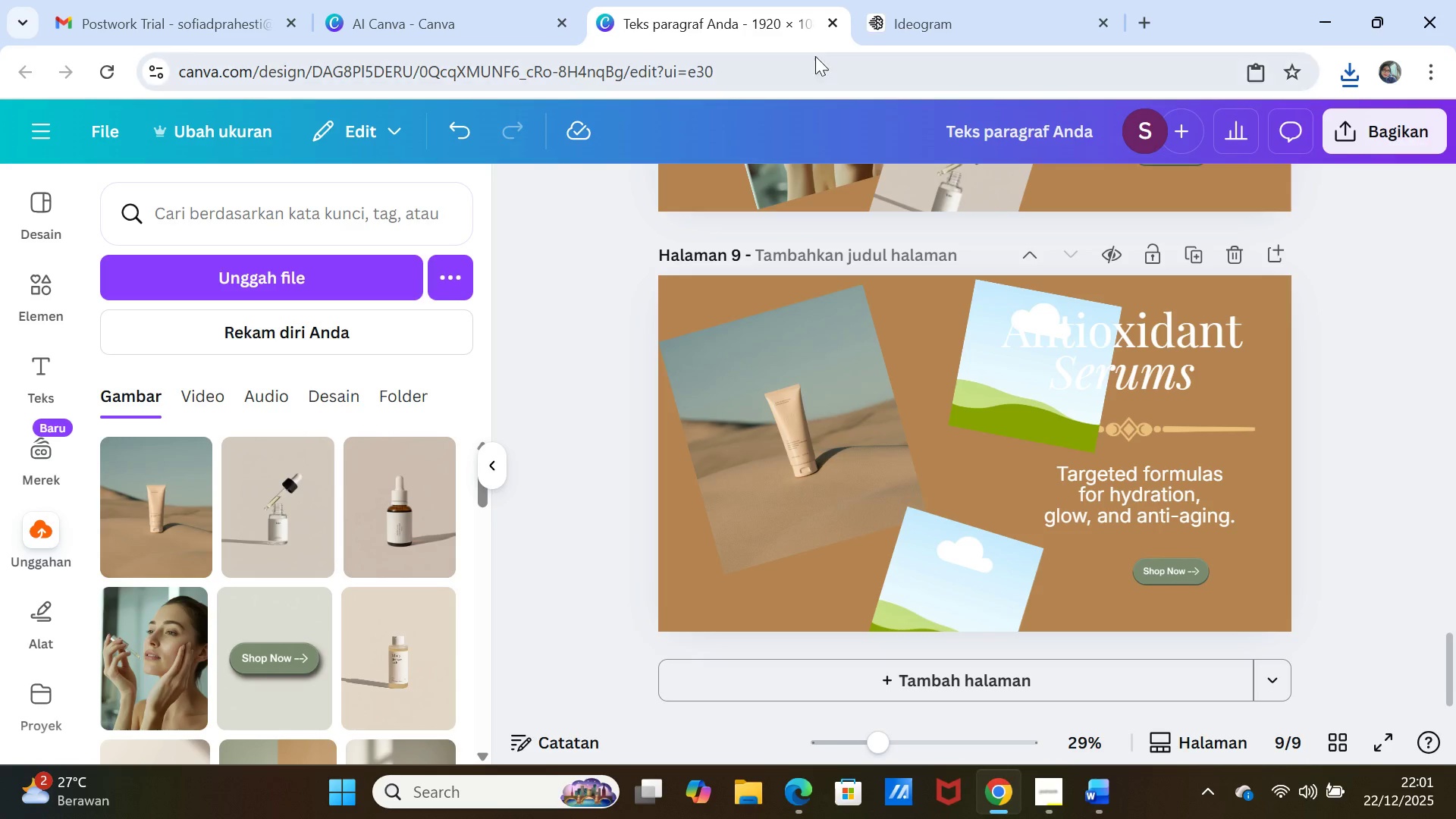 
left_click([883, 7])
 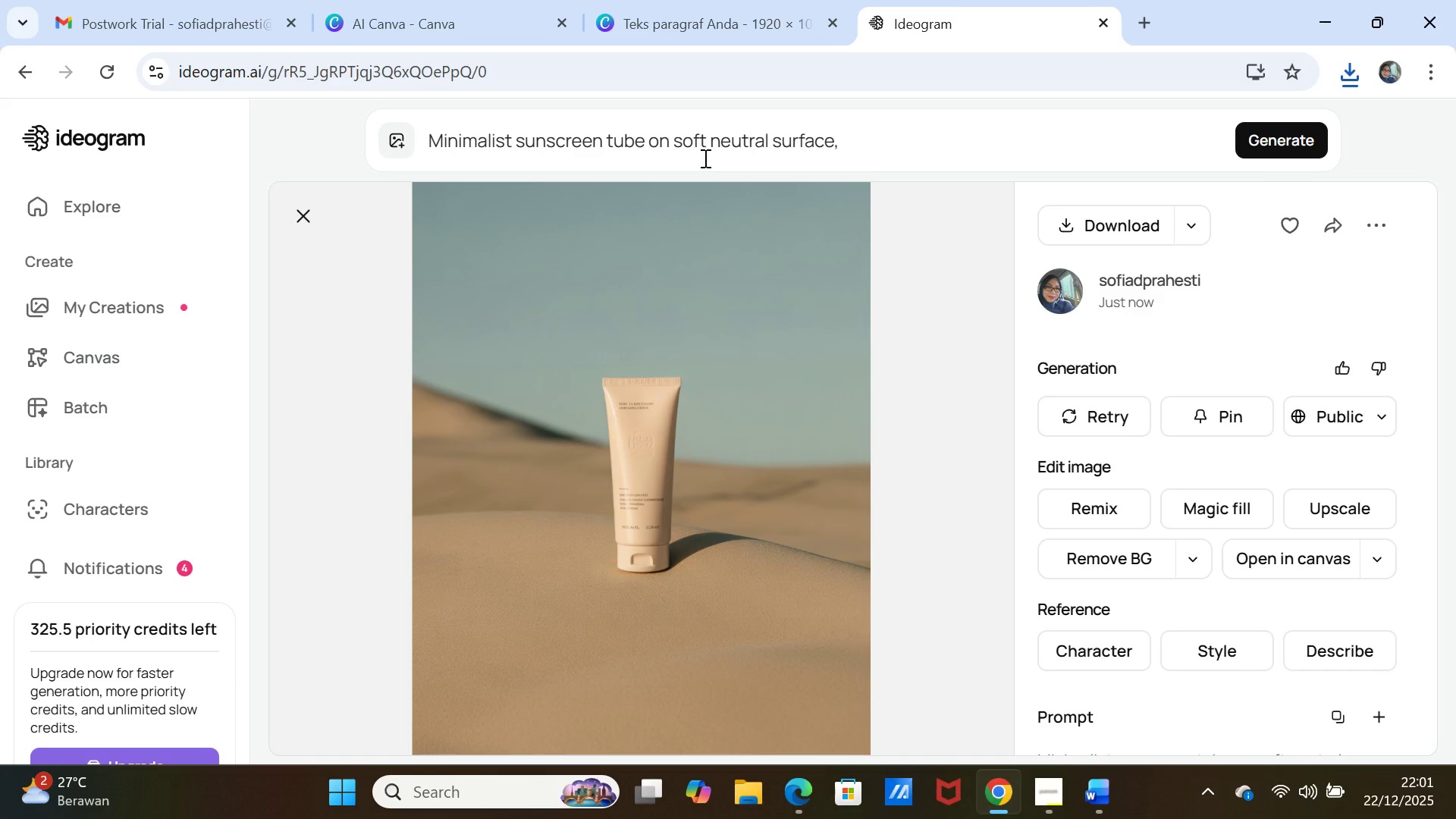 
left_click([705, 144])
 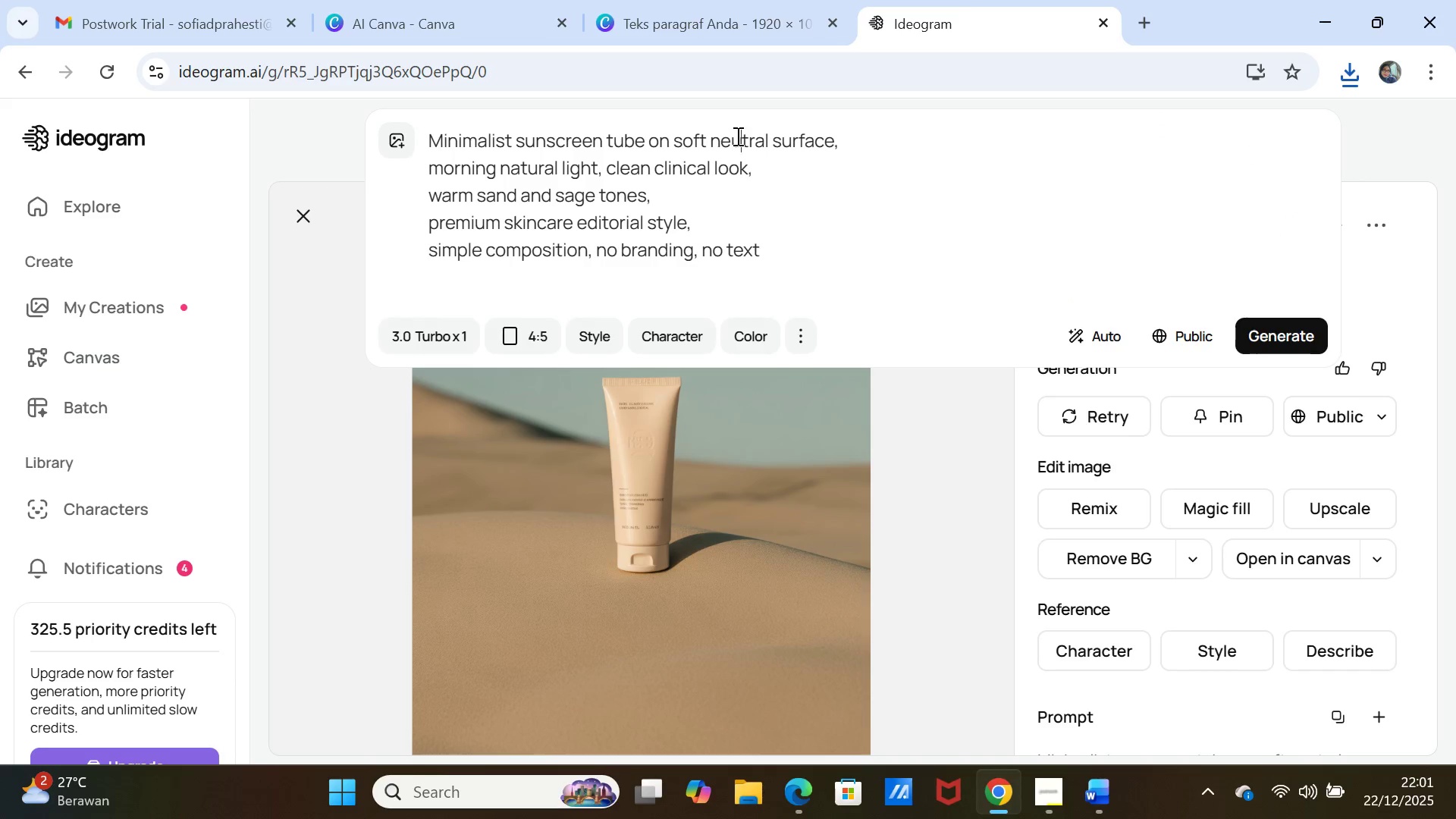 
double_click([736, 136])
 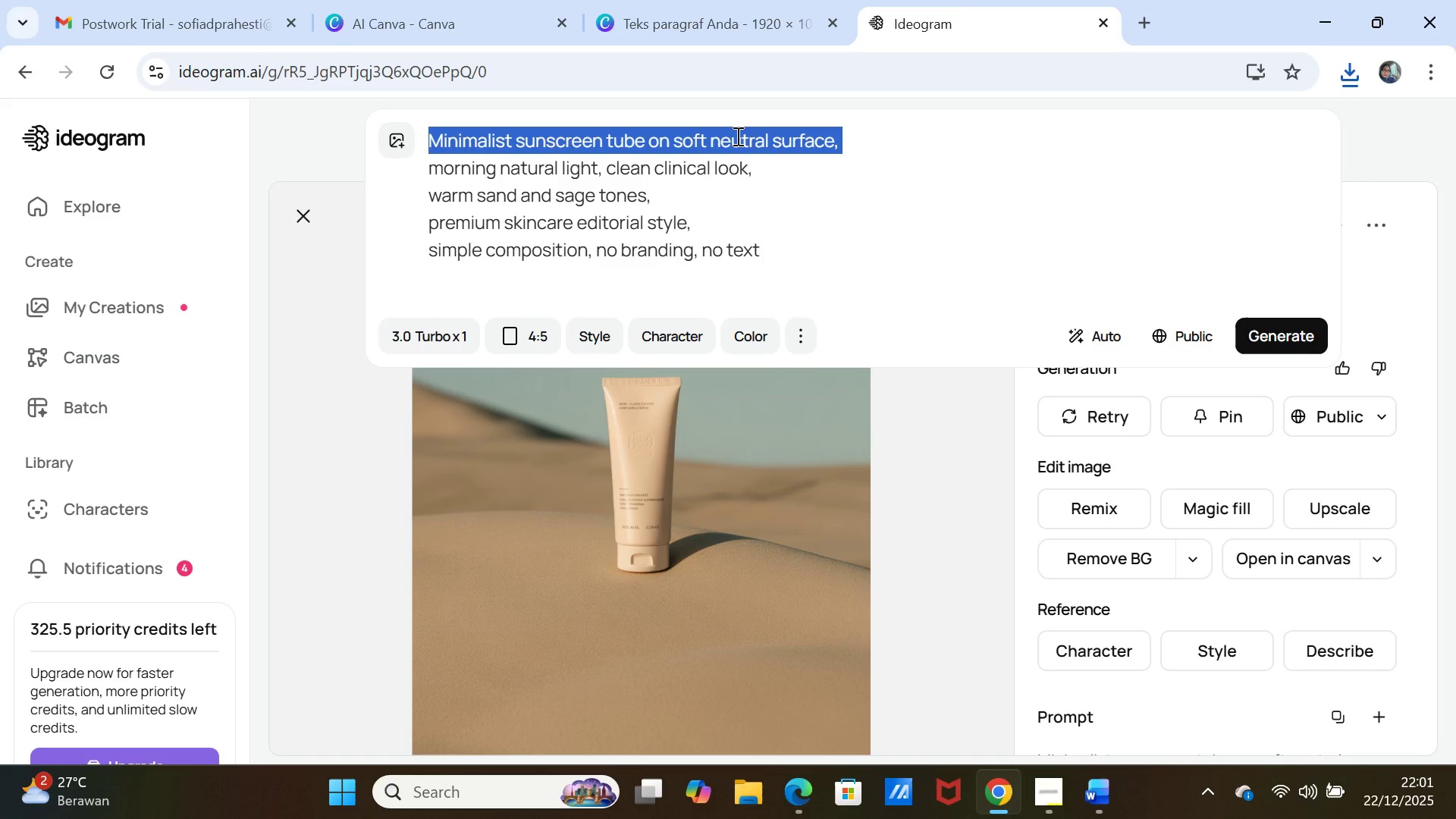 
triple_click([736, 136])
 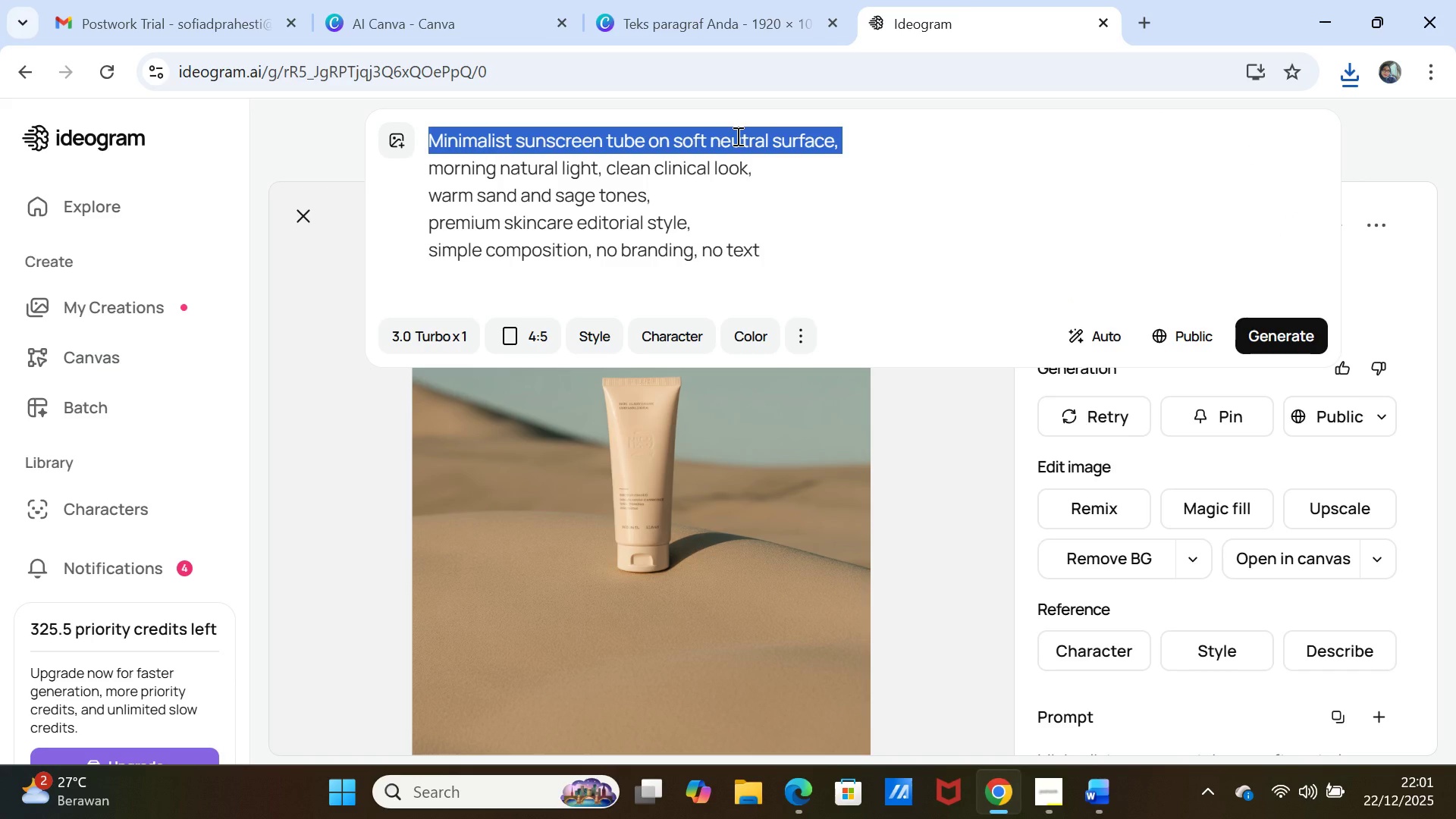 
key(Shift+ArrowDown)
 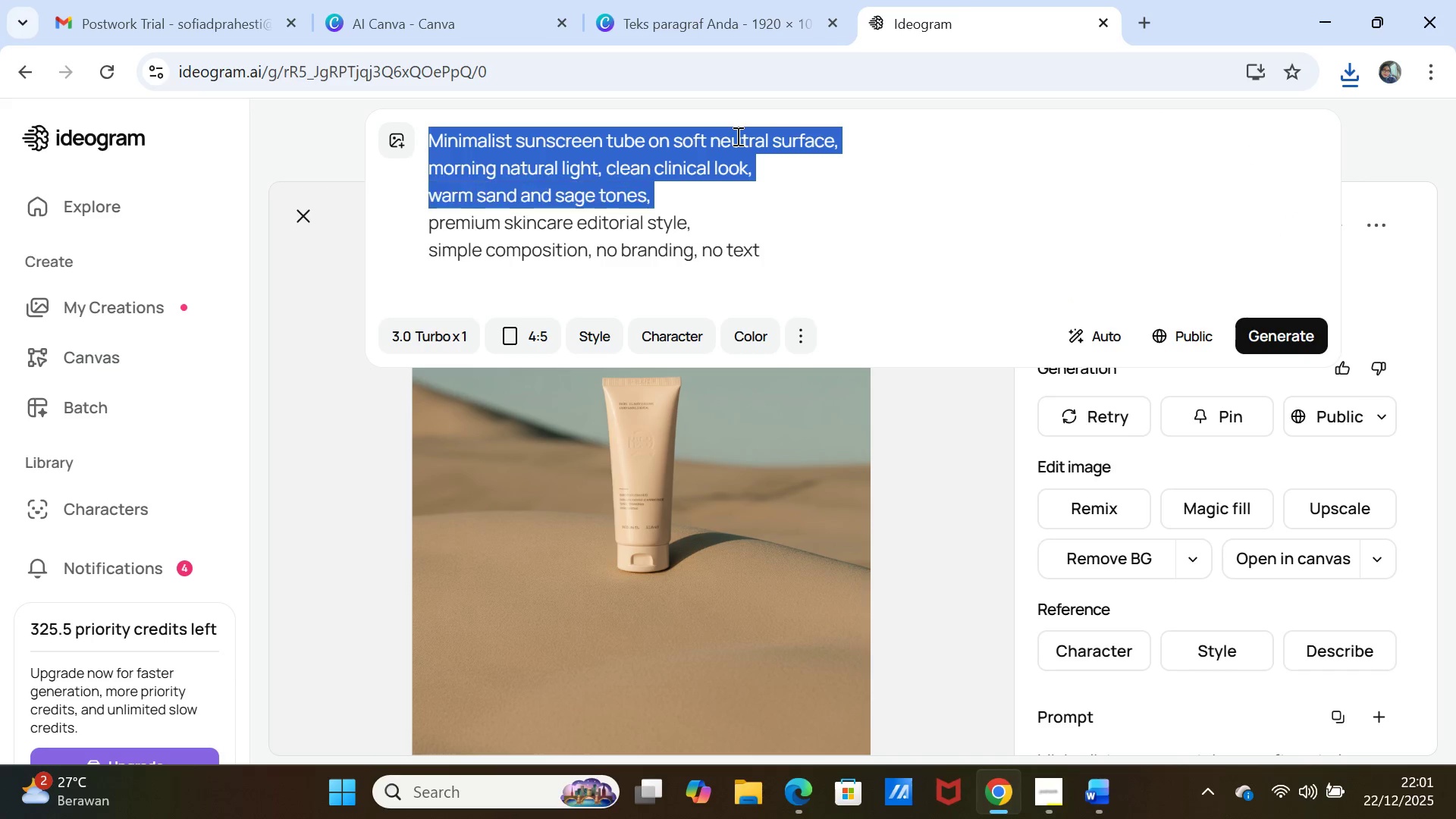 
key(Shift+ArrowDown)
 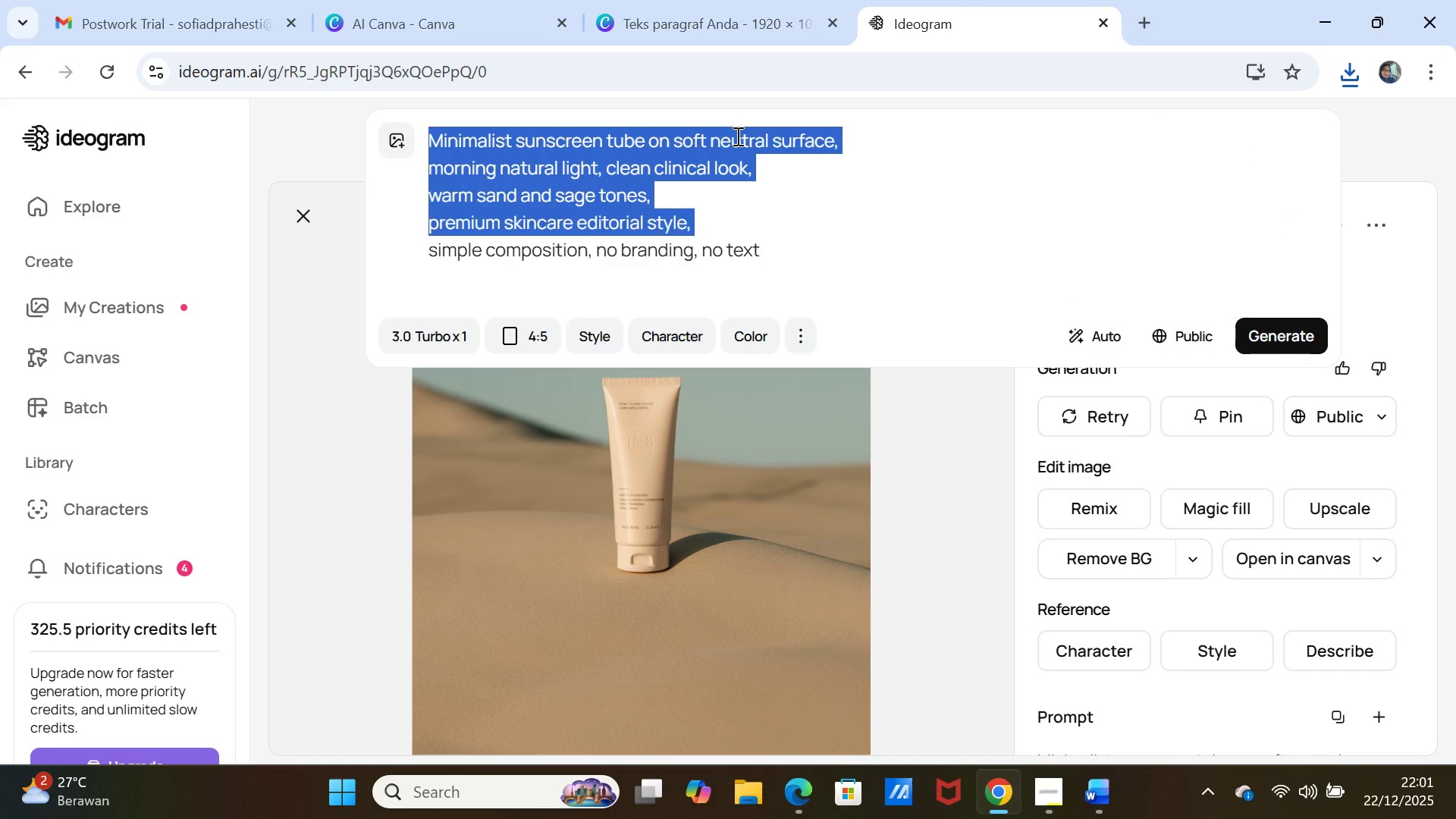 
key(Shift+ArrowDown)
 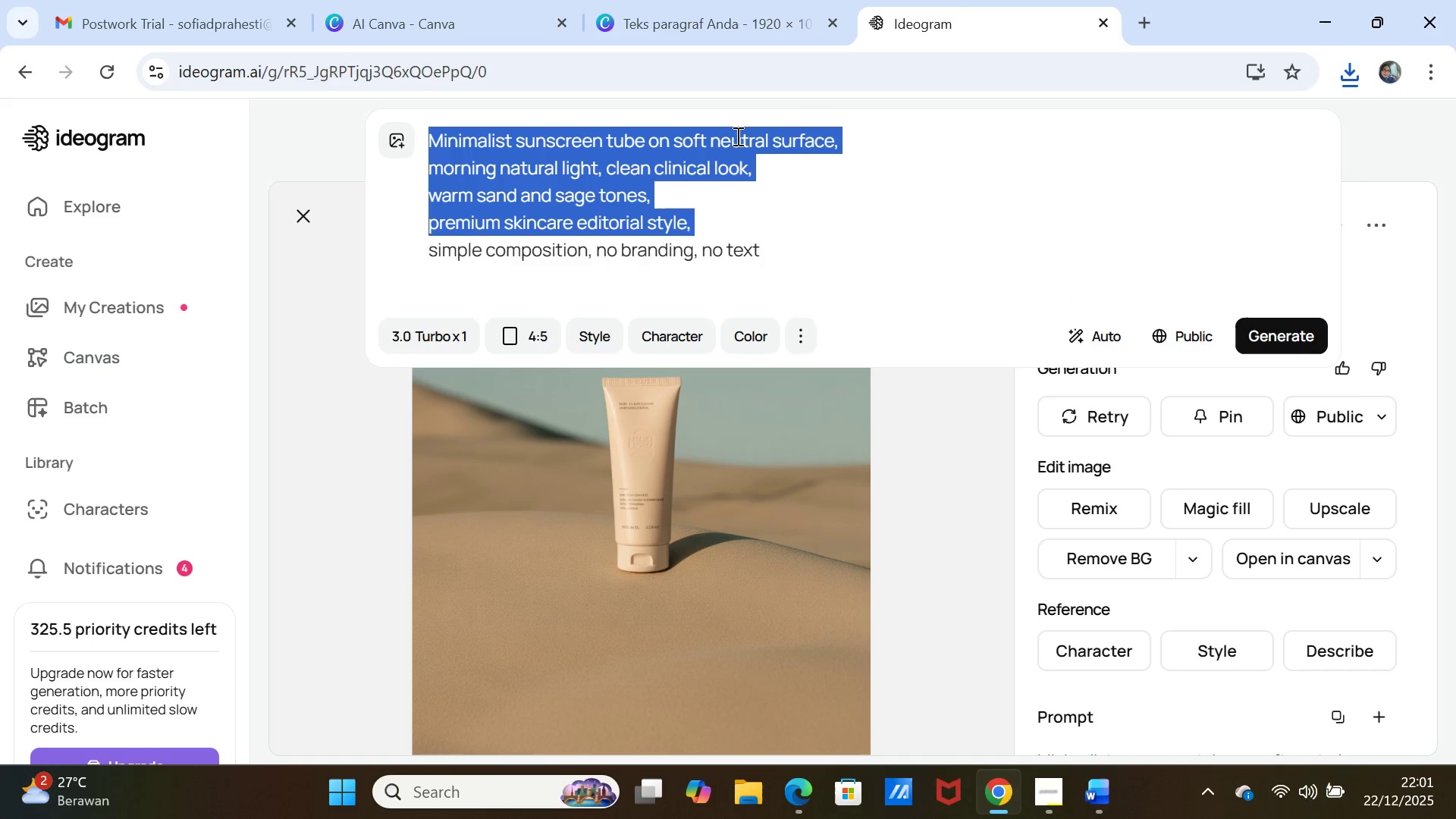 
key(Shift+ArrowDown)
 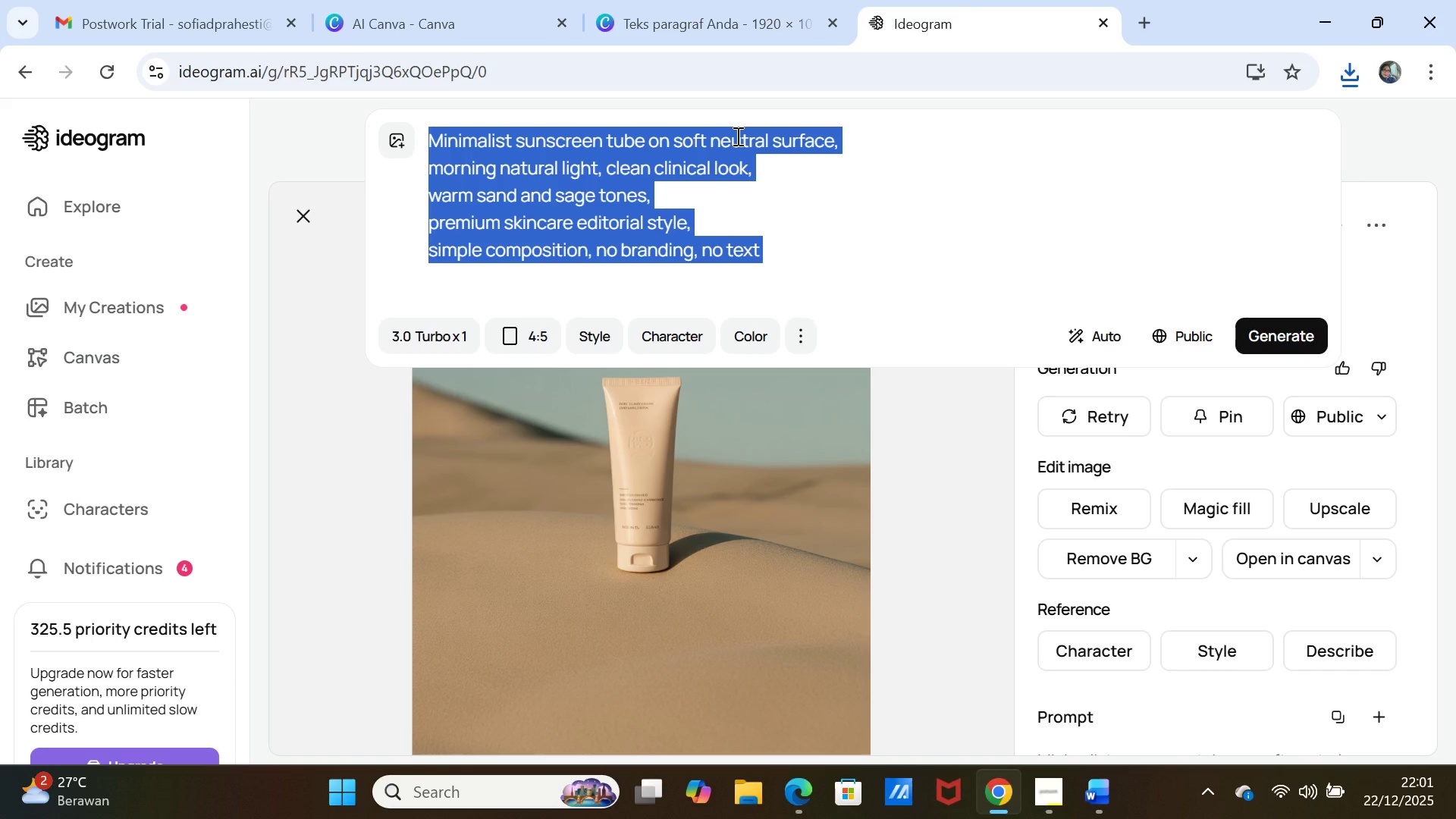 
key(Control+V)
 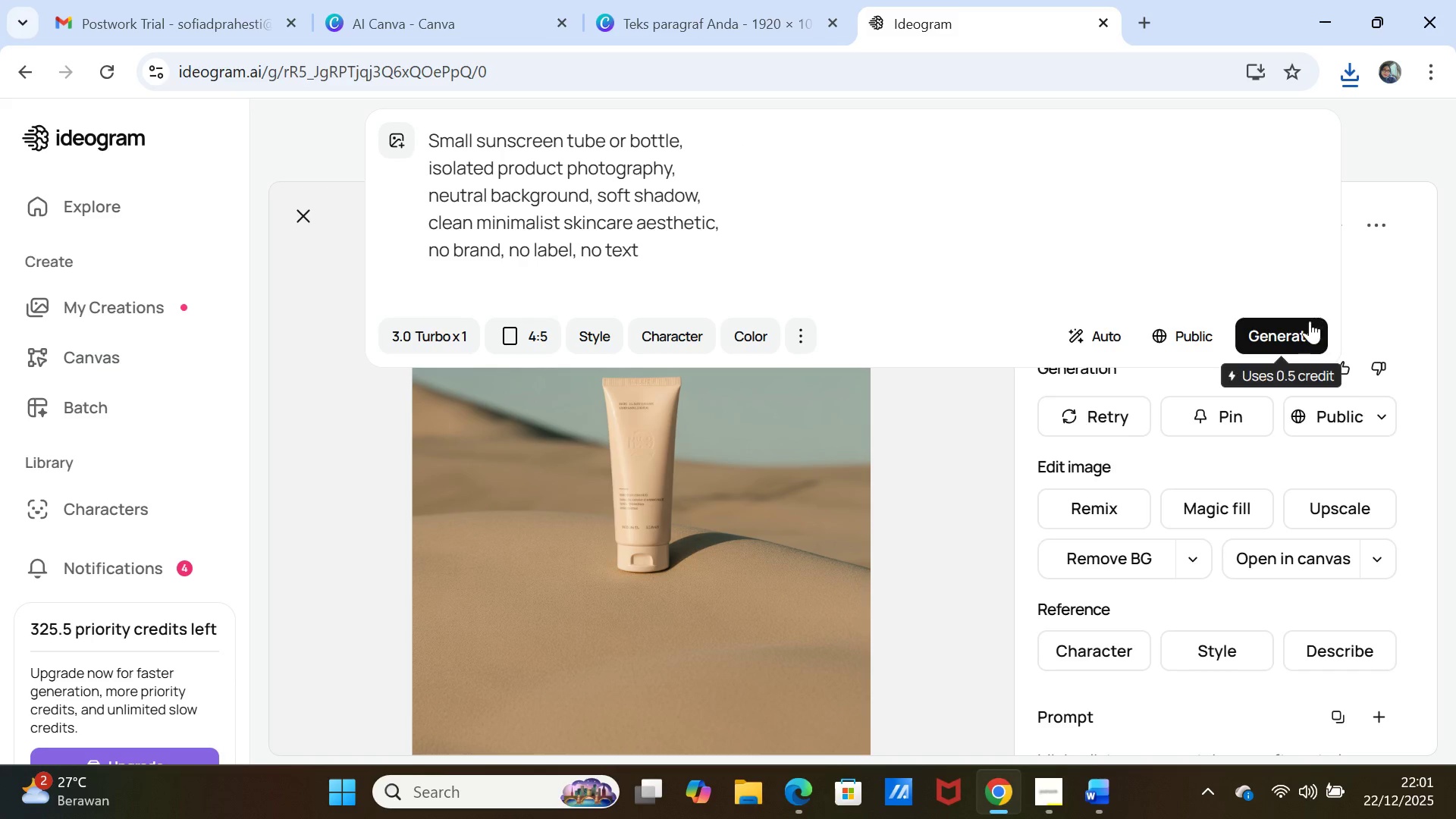 
left_click([1307, 326])
 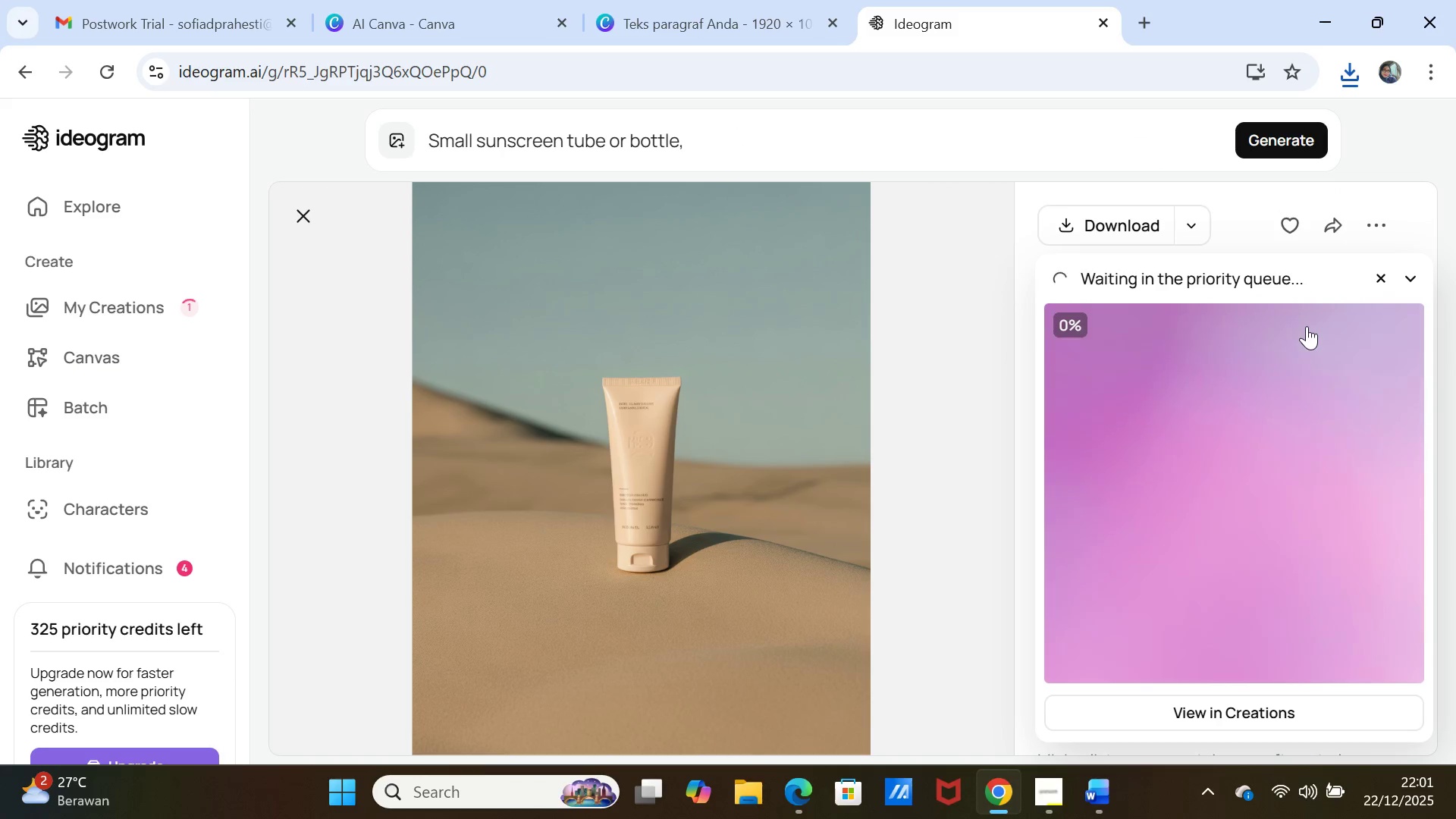 
wait(6.46)
 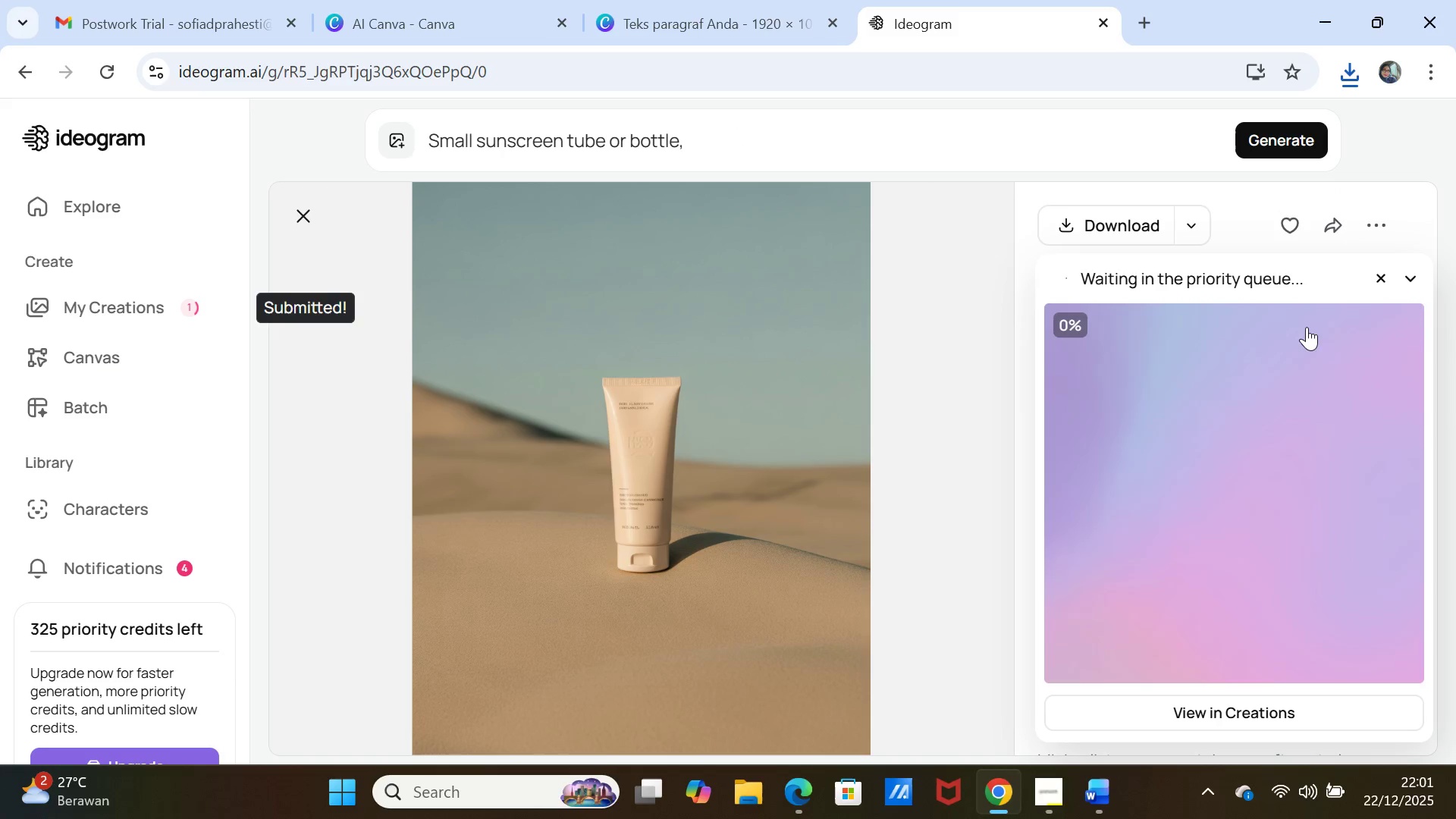 
mouse_move([1343, 789])
 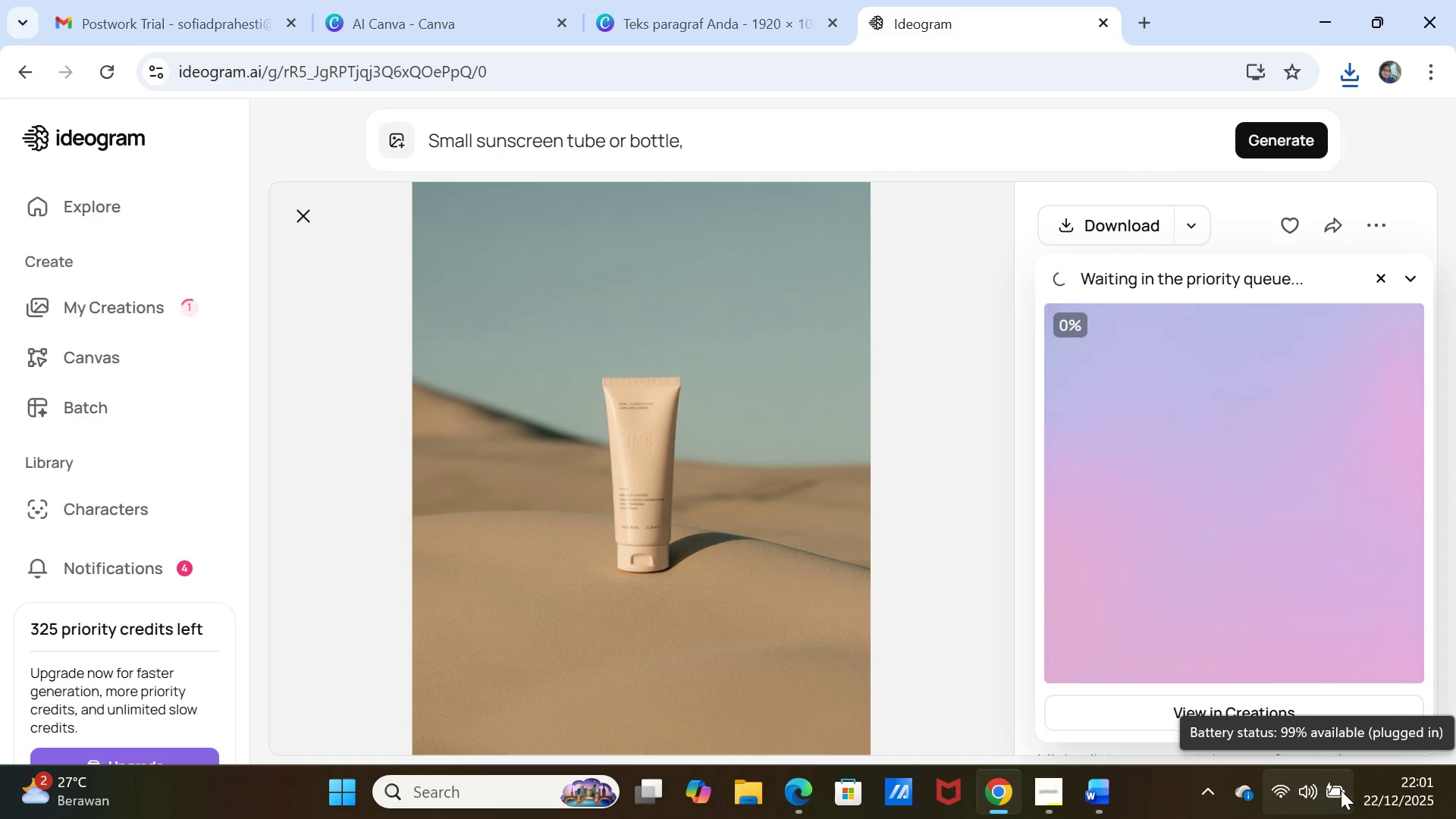 
mouse_move([1339, 774])
 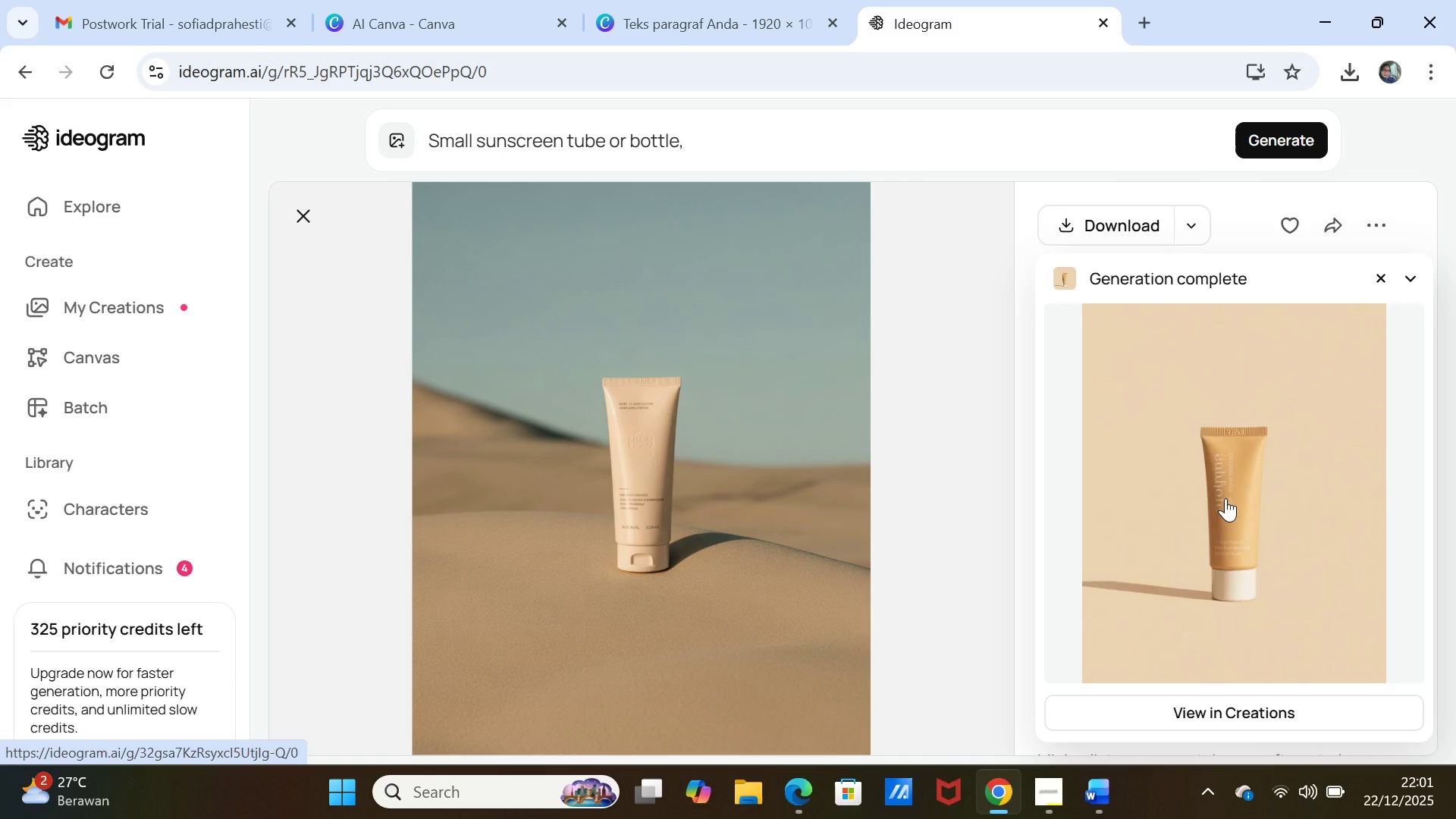 
left_click([1225, 498])
 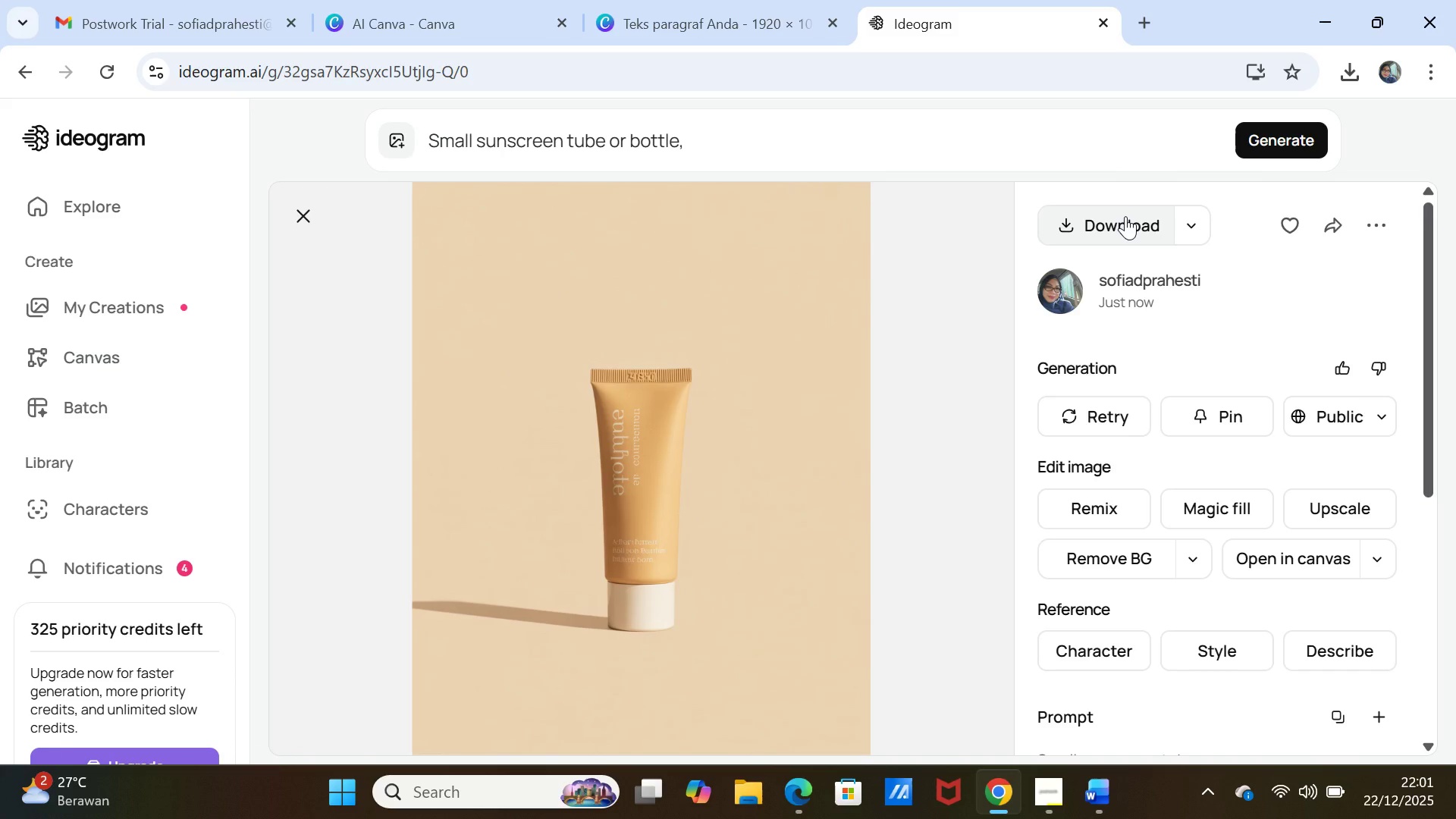 
left_click([1299, 143])
 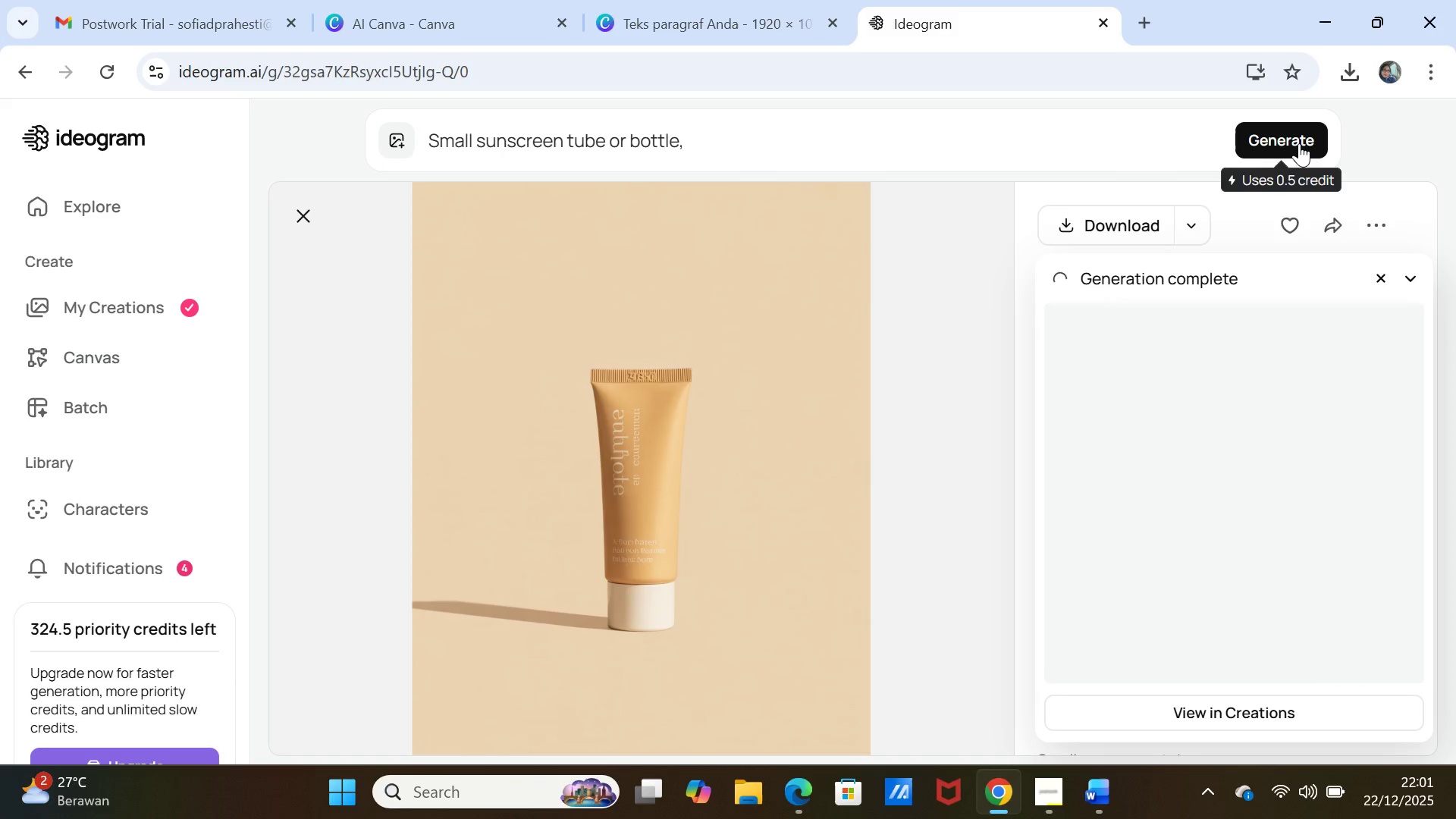 
wait(11.28)
 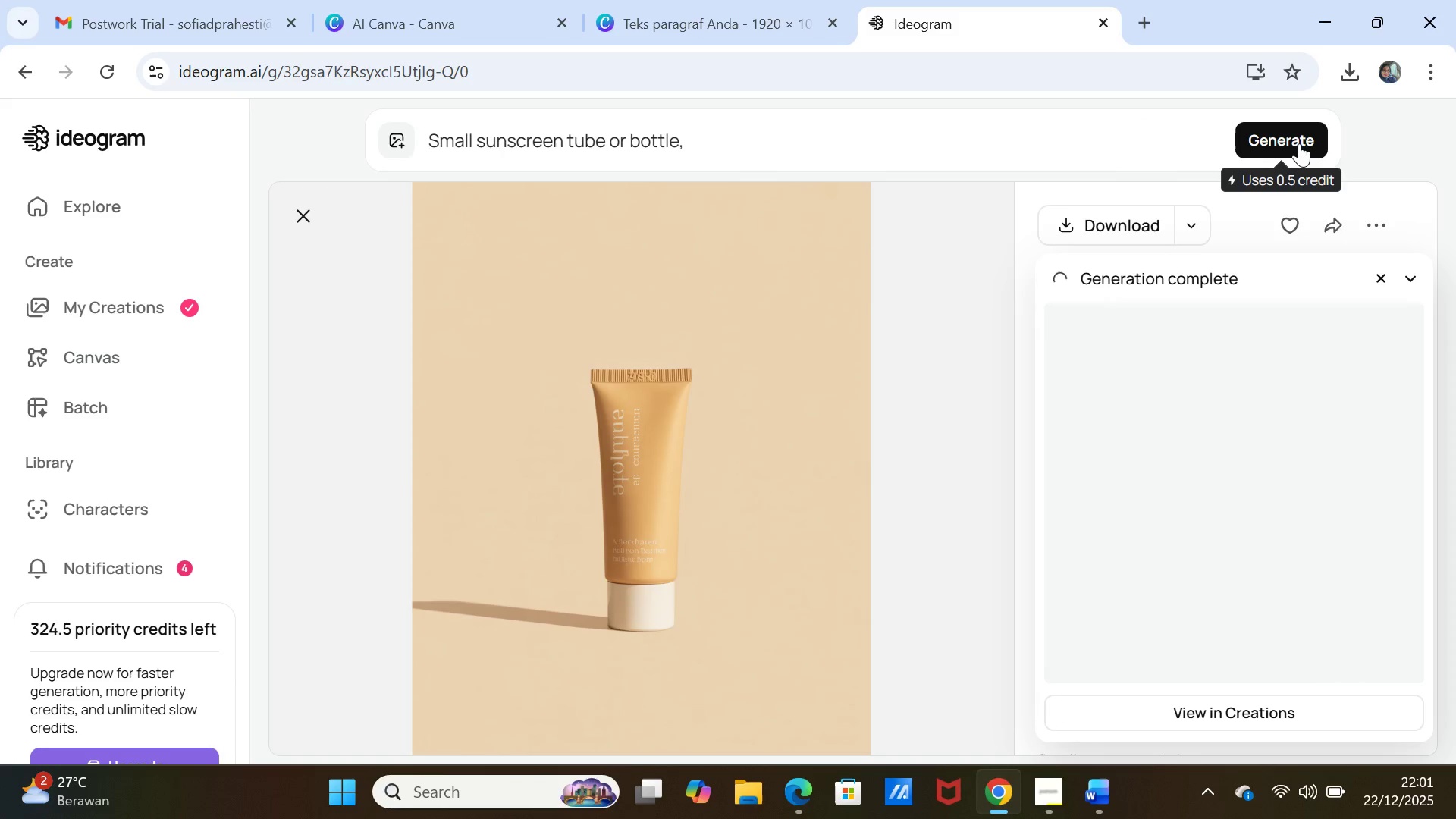 
left_click([1238, 465])
 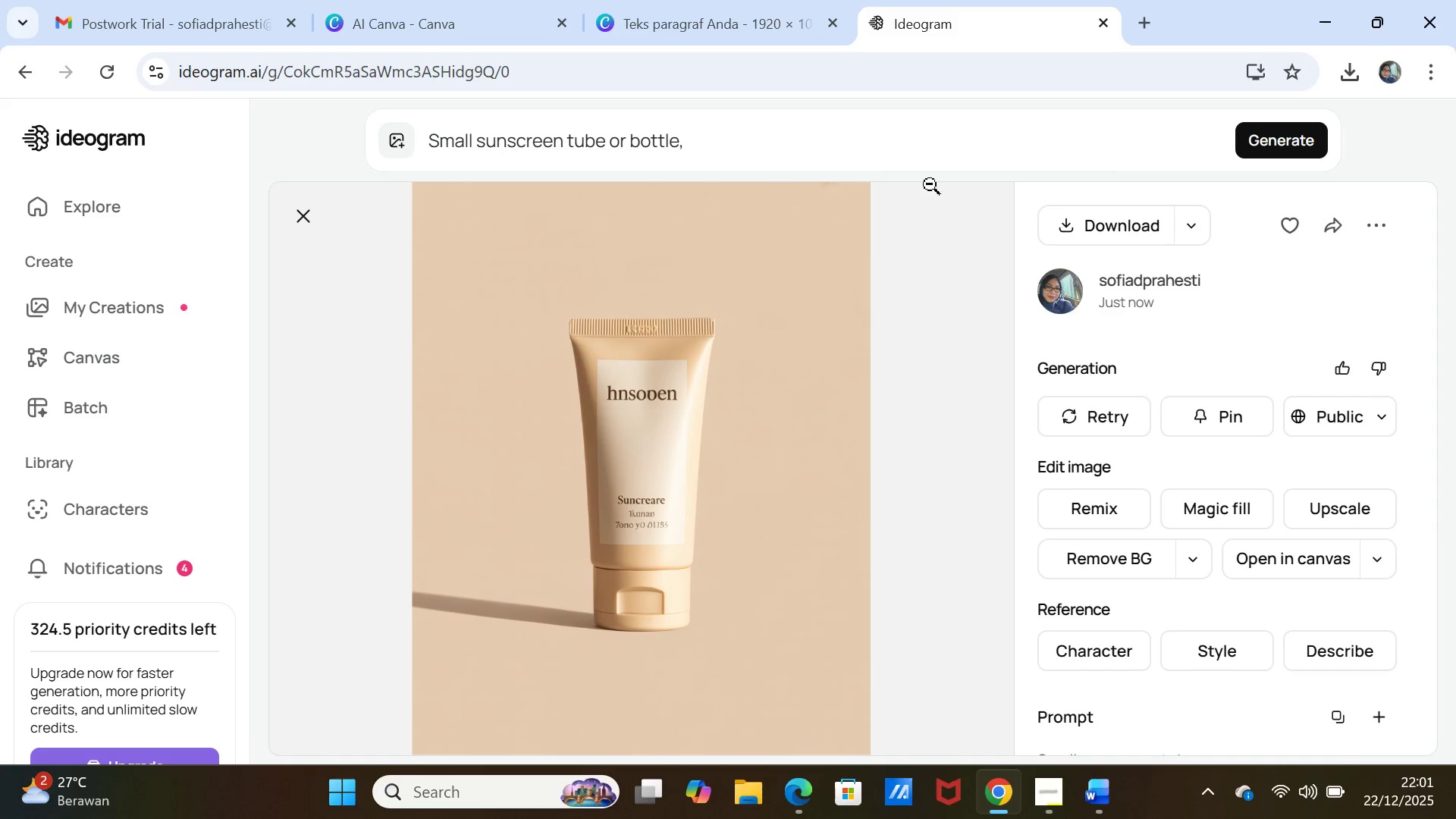 
left_click([765, 146])
 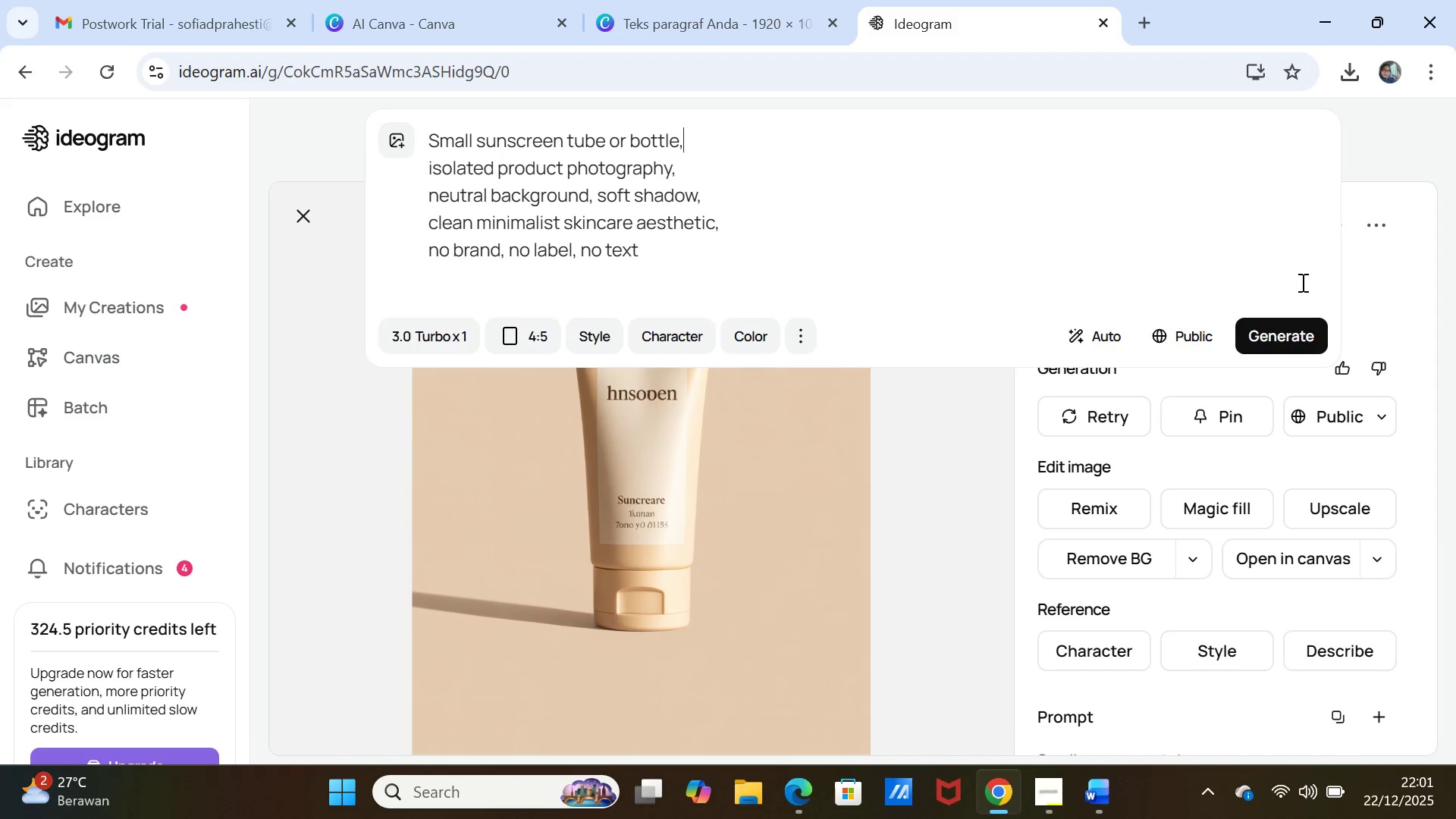 
left_click([1276, 332])
 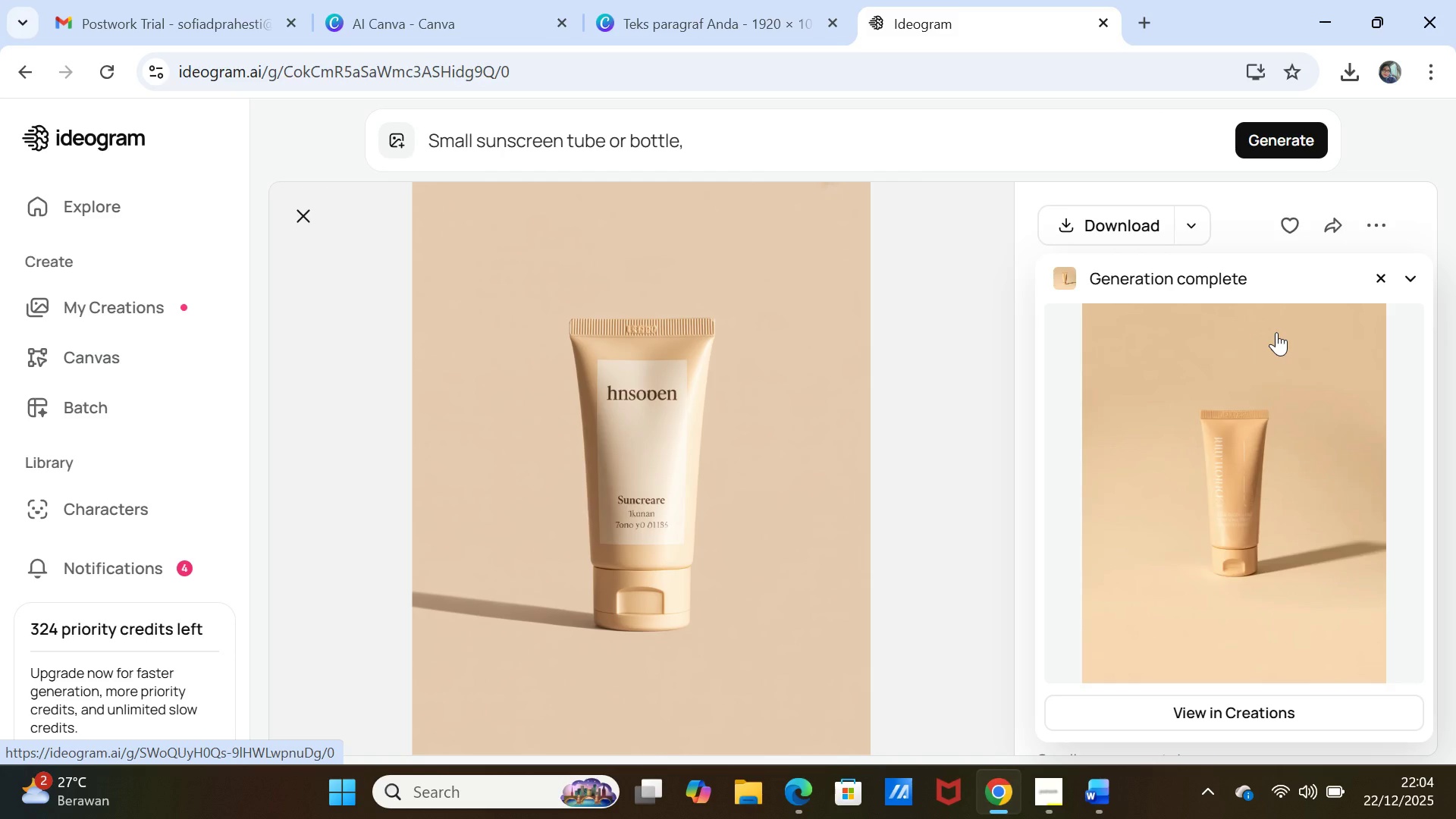 
wait(173.52)
 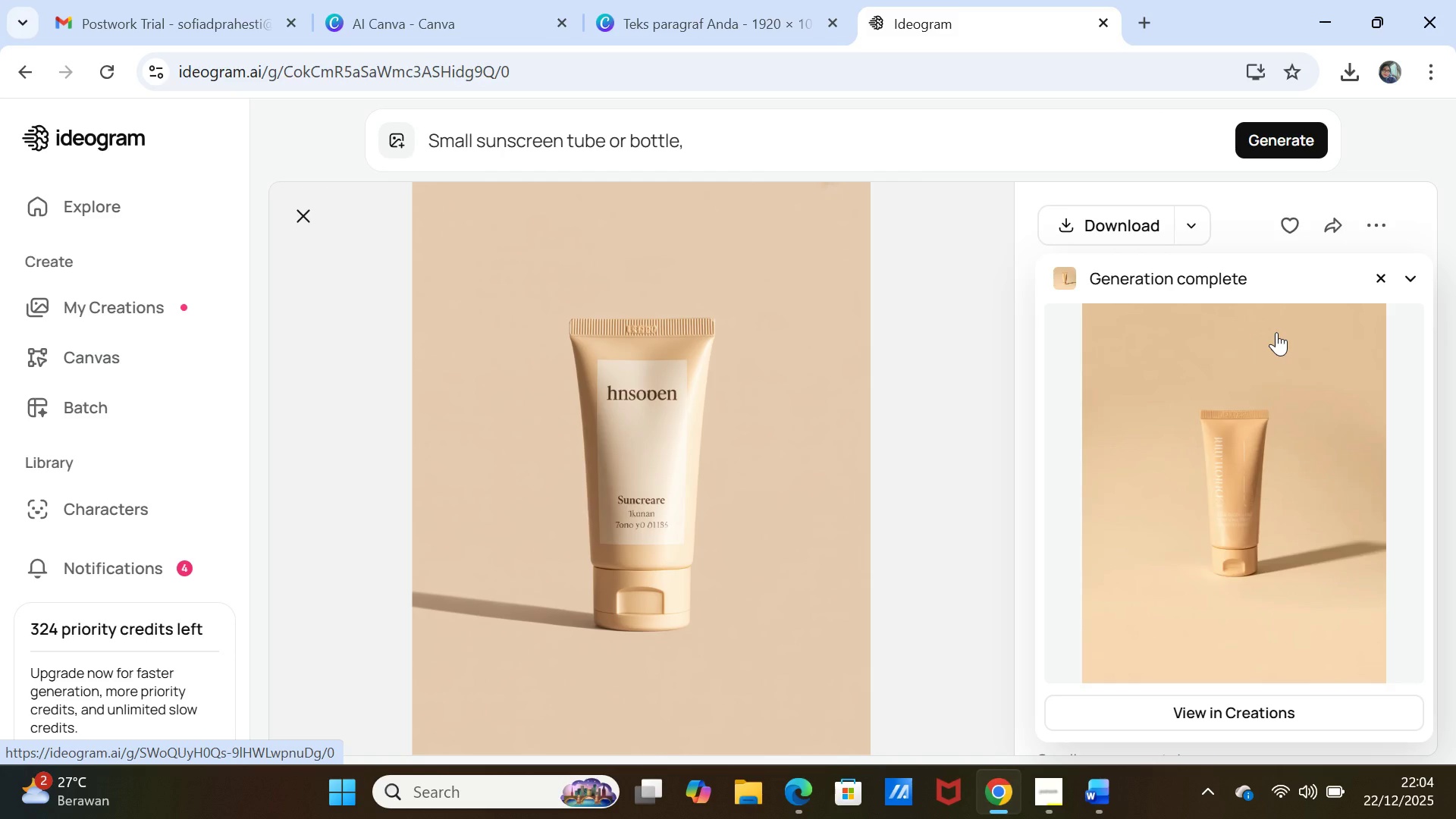 
left_click([1275, 347])
 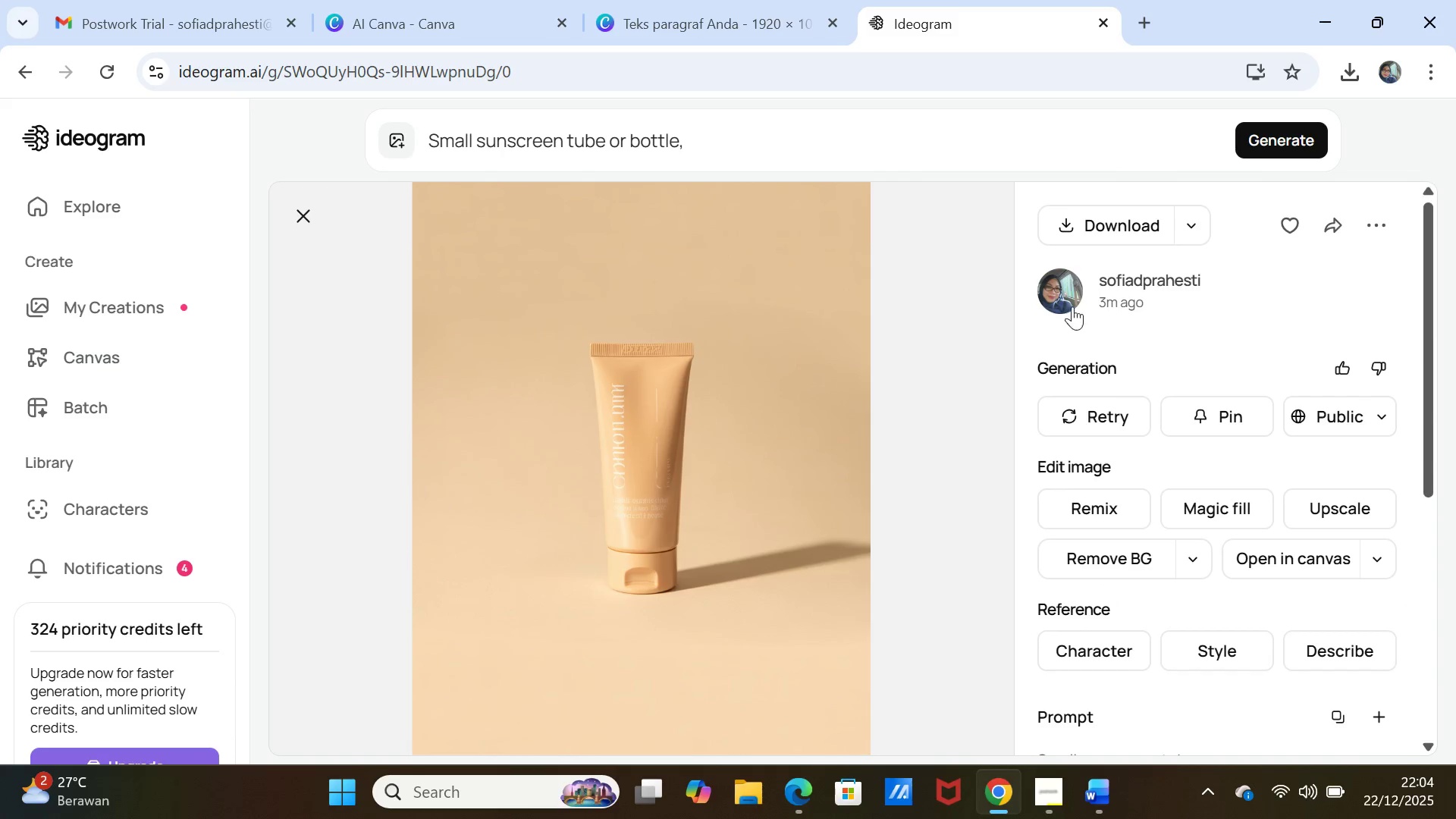 
left_click([1106, 216])
 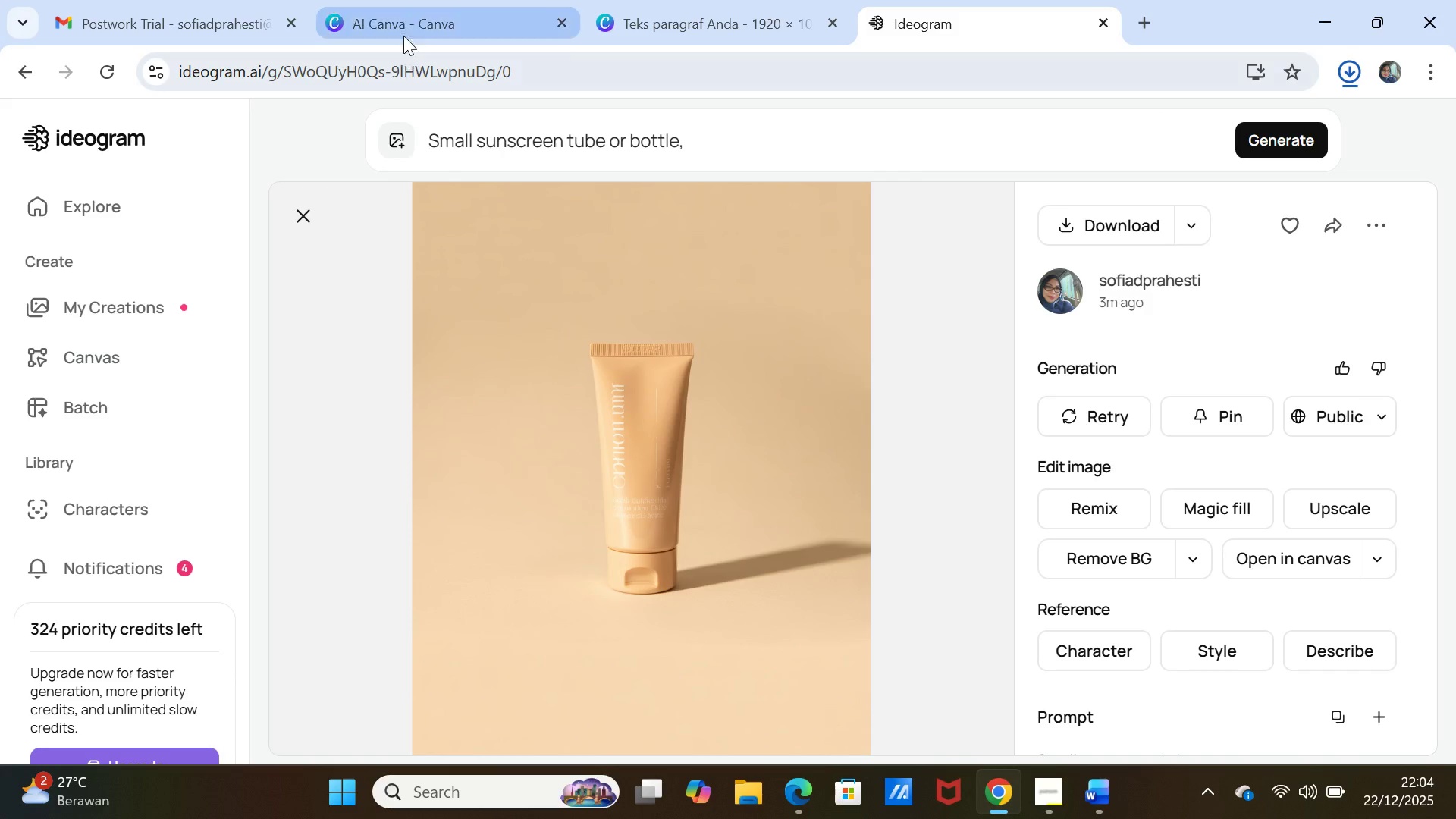 
left_click([400, 21])
 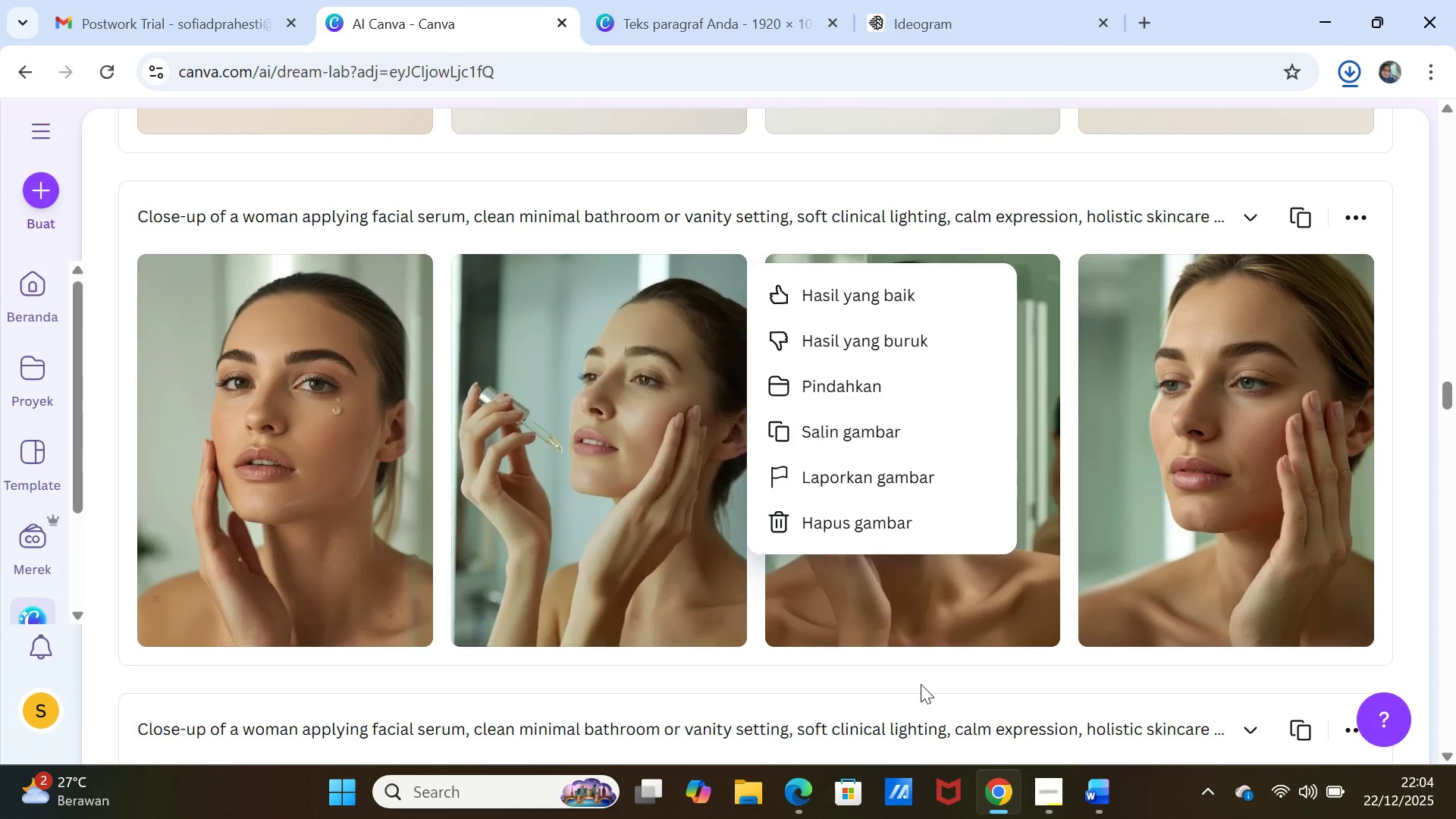 
scroll: coordinate [953, 642], scroll_direction: up, amount: 5.0
 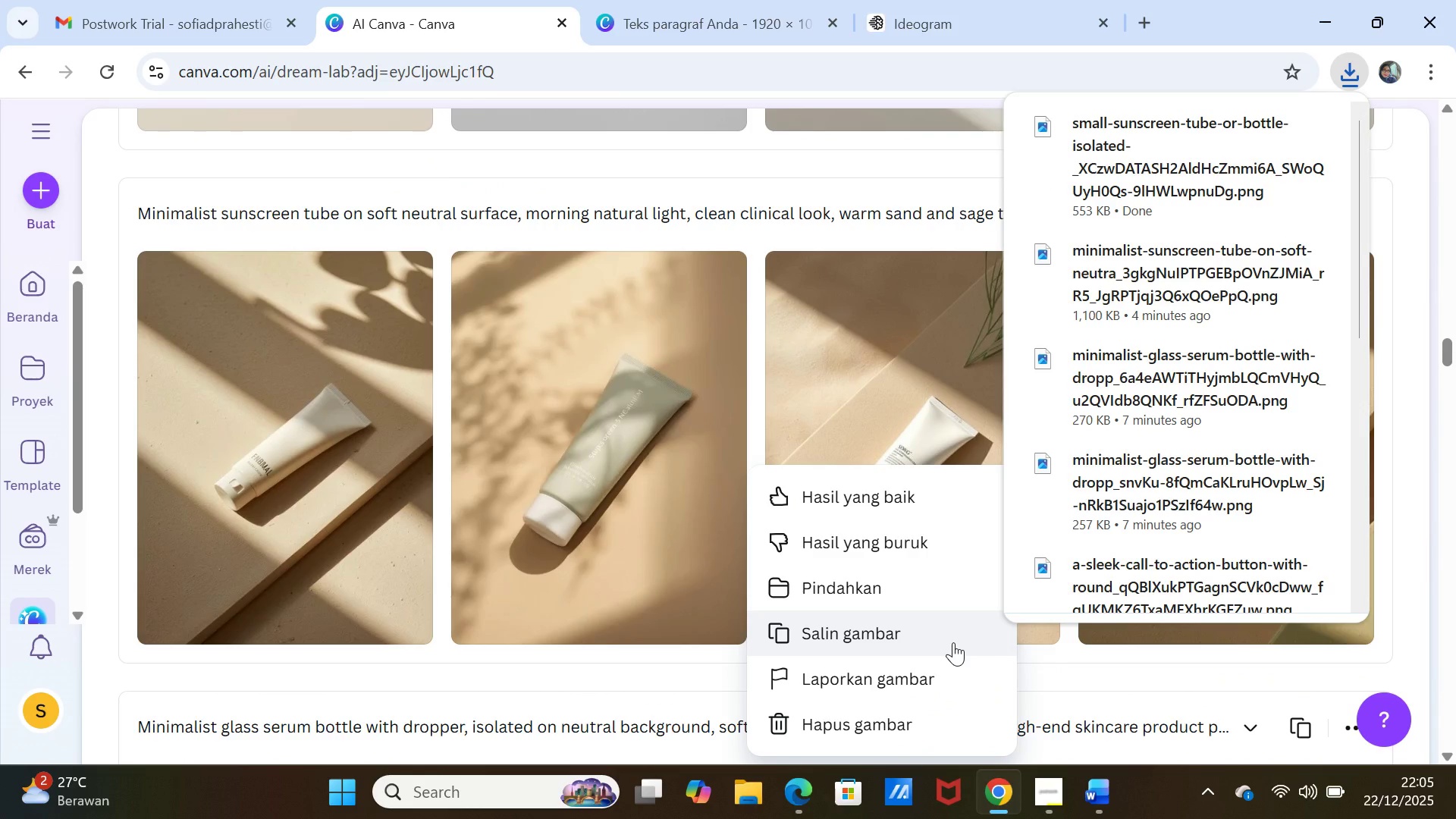 
scroll: coordinate [953, 642], scroll_direction: down, amount: 1.0
 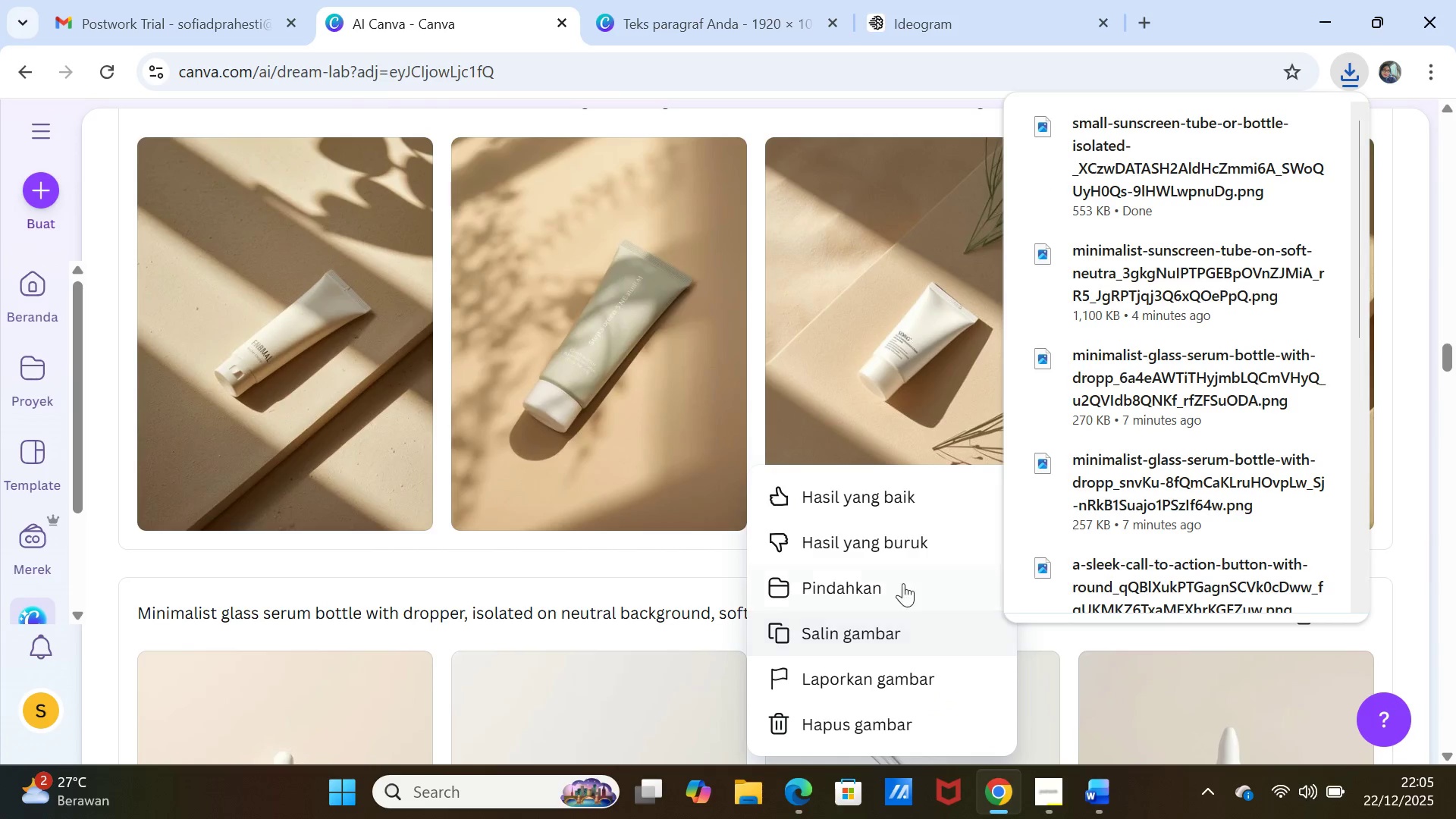 
mouse_move([709, 379])
 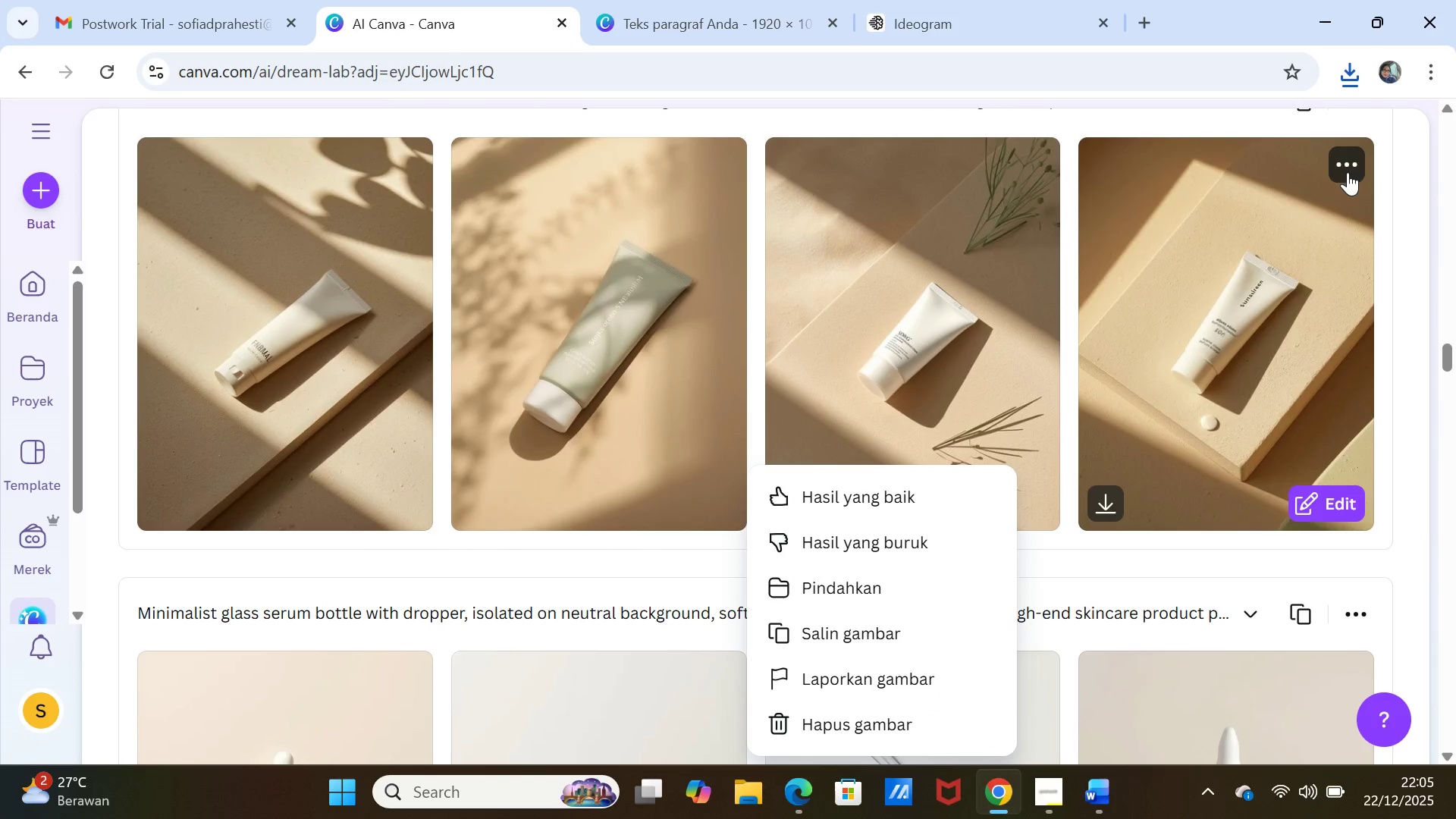 
left_click([1344, 166])
 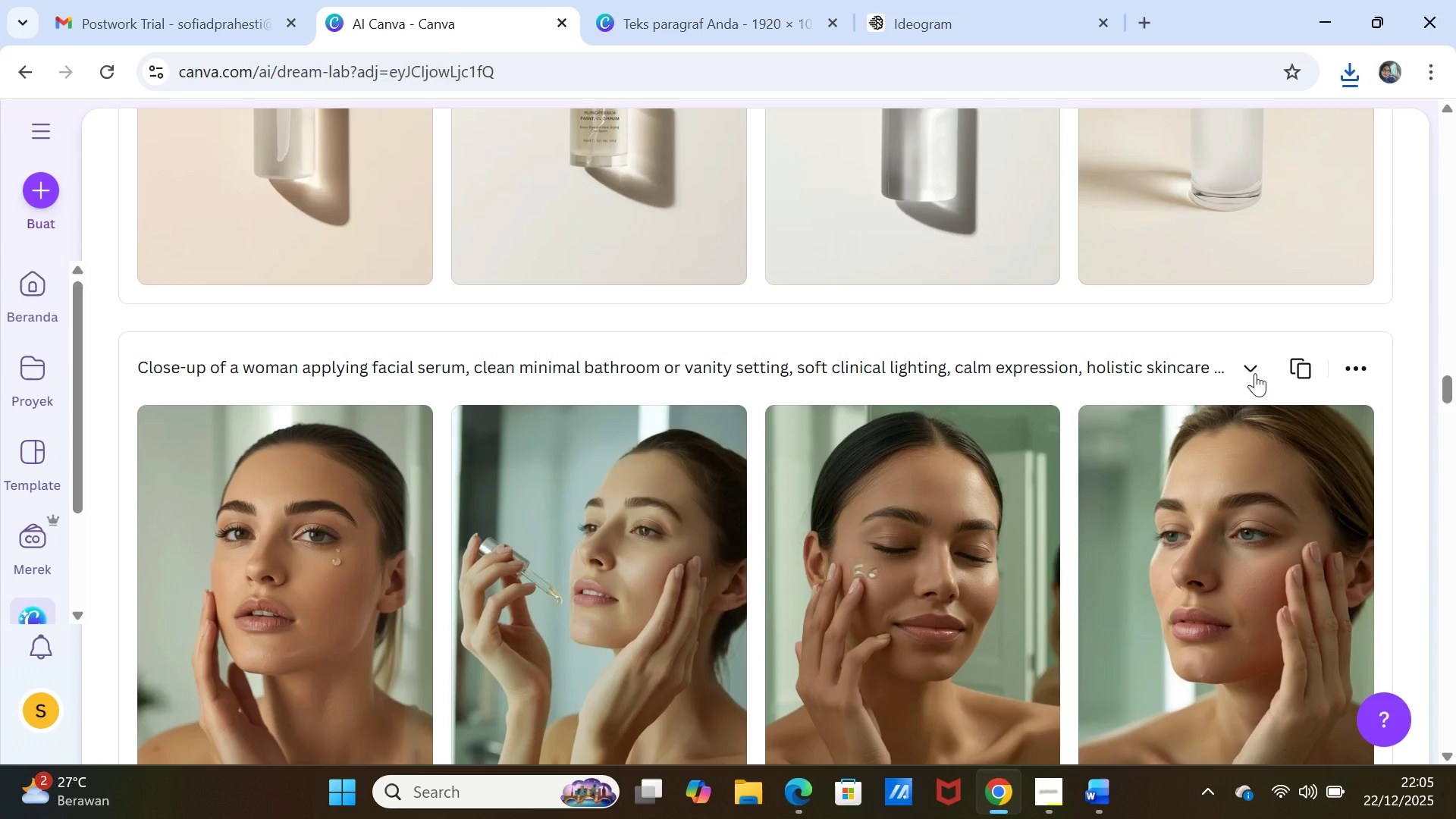 
scroll: coordinate [1288, 366], scroll_direction: up, amount: 7.0
 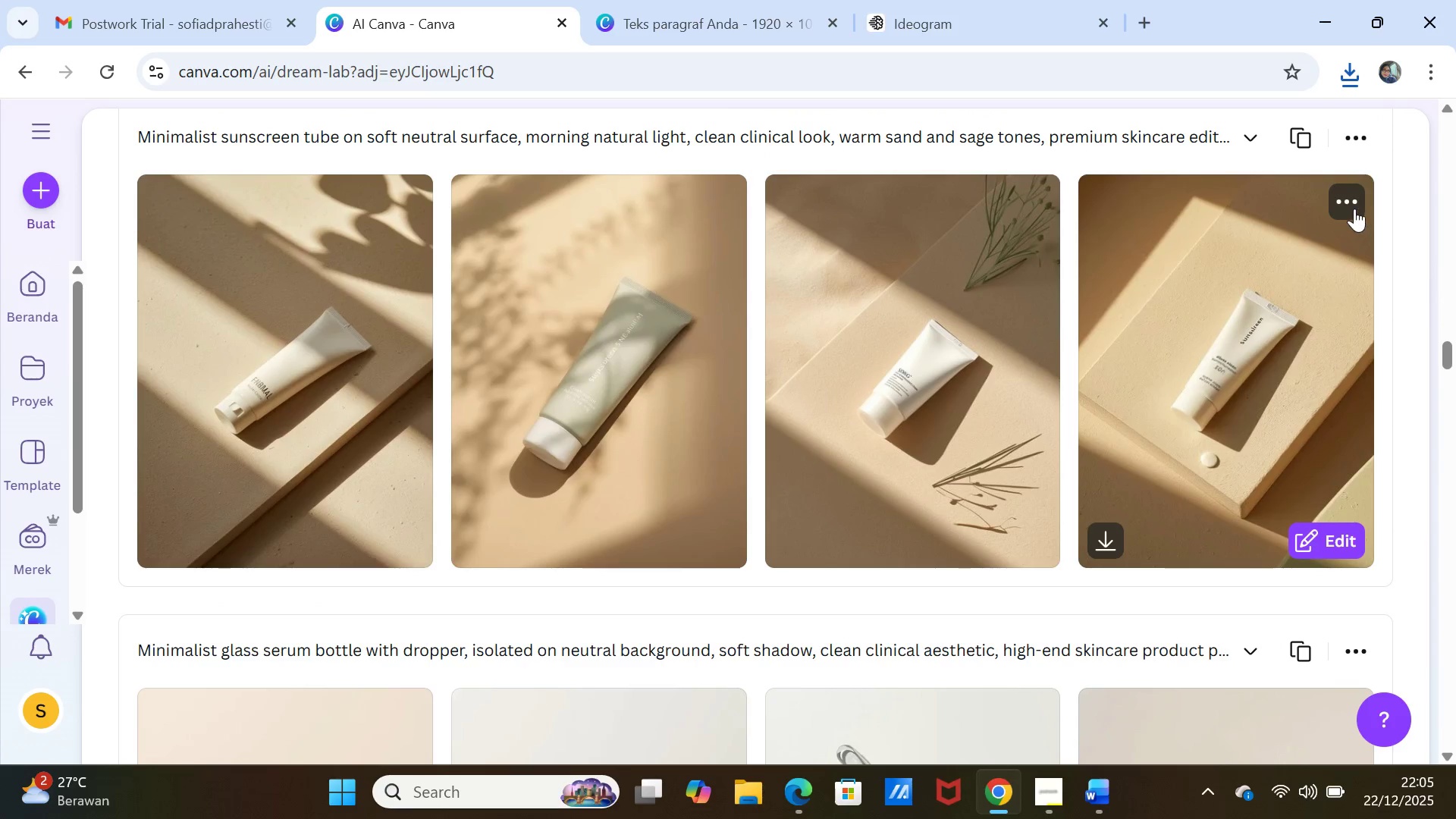 
left_click([1354, 206])
 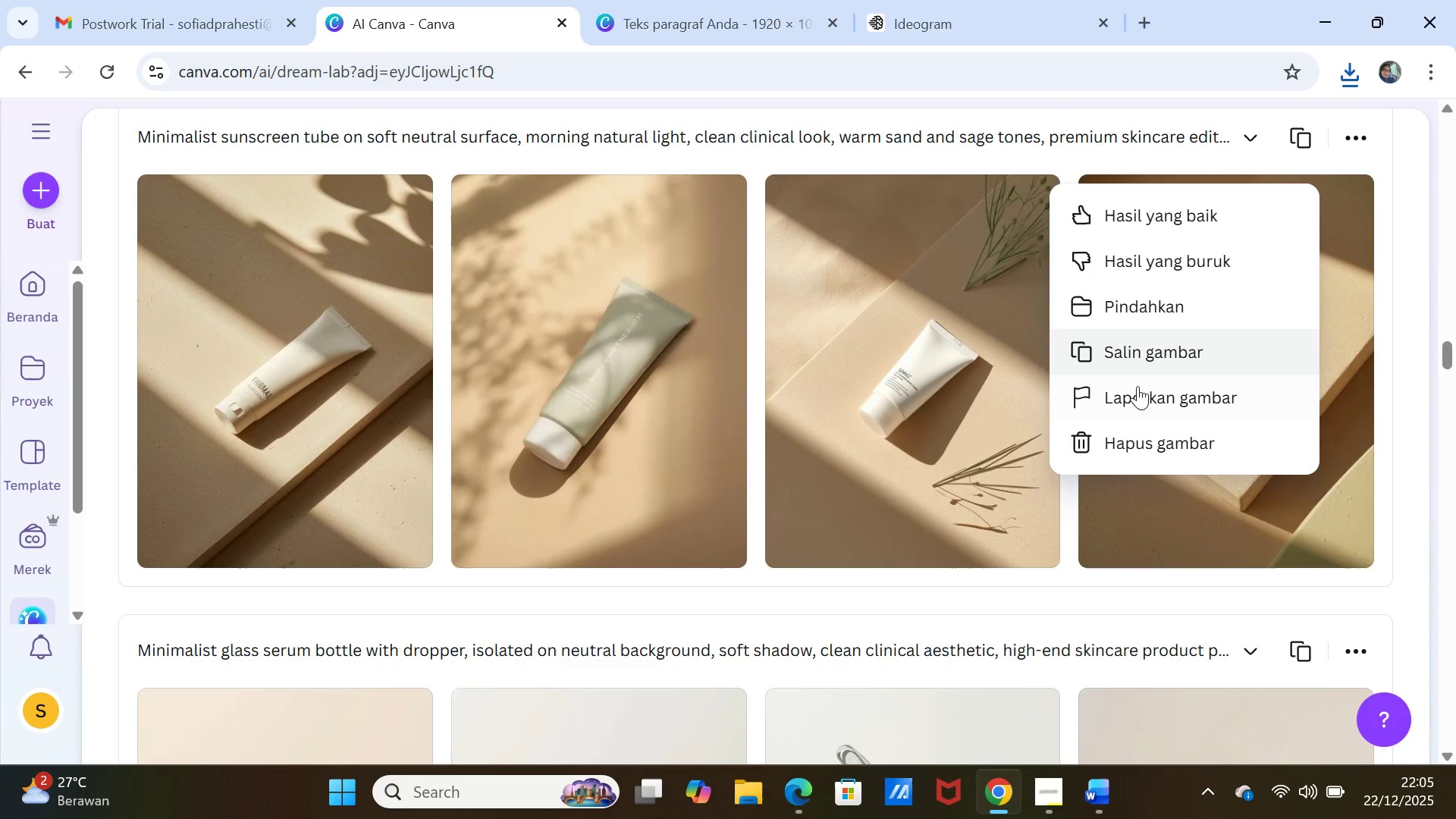 
left_click([1130, 349])
 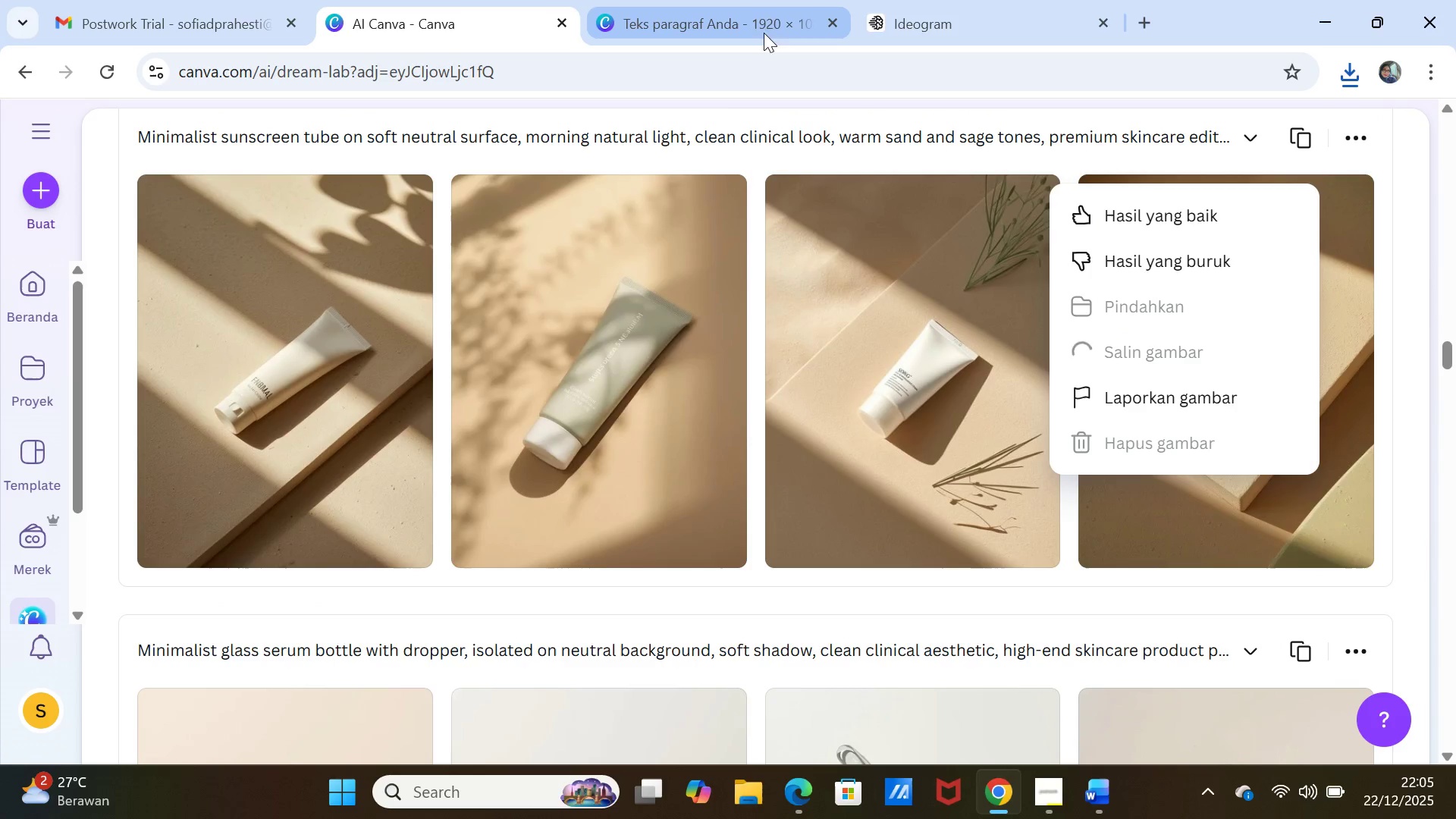 
left_click([756, 11])
 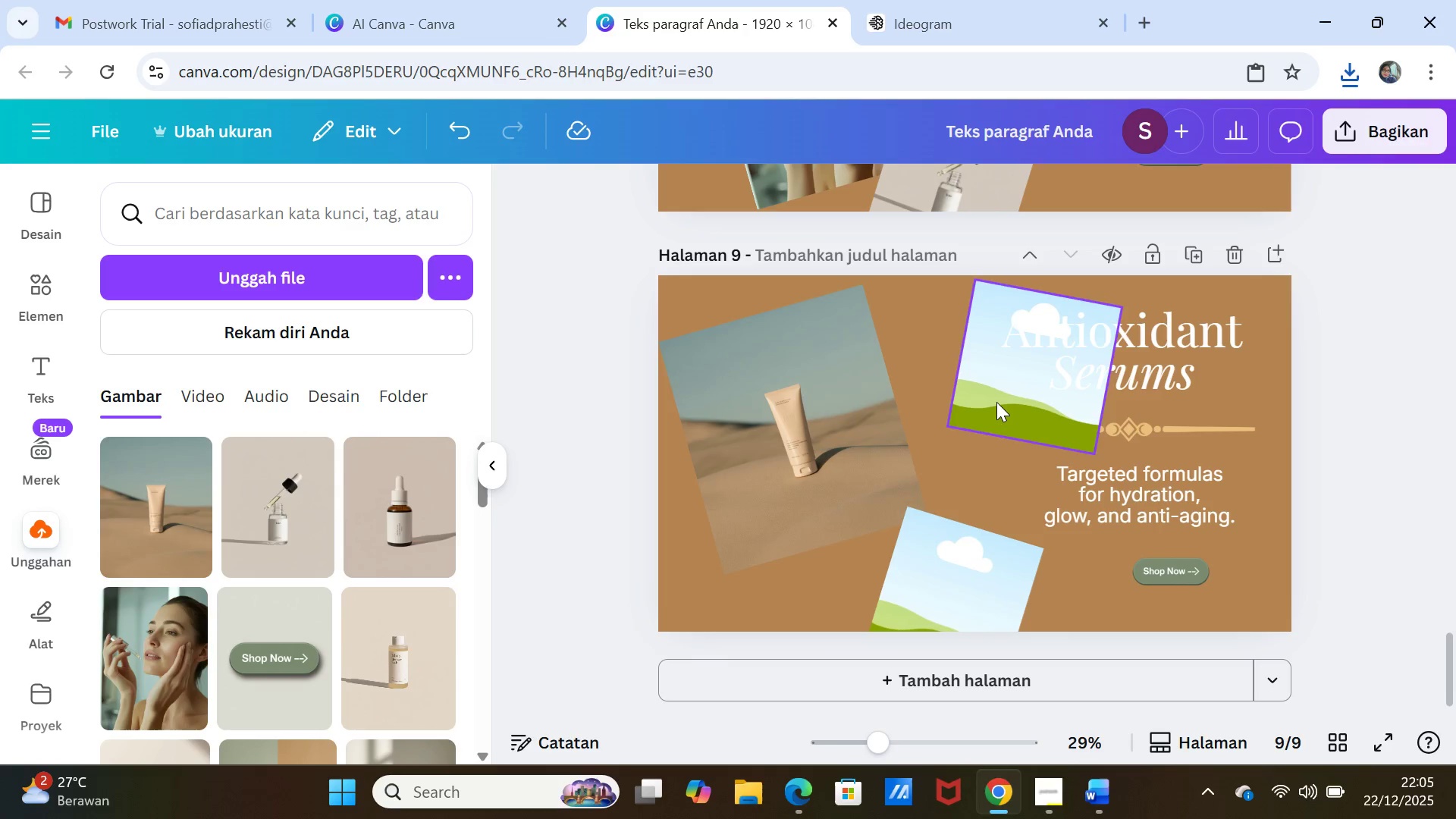 
right_click([996, 394])
 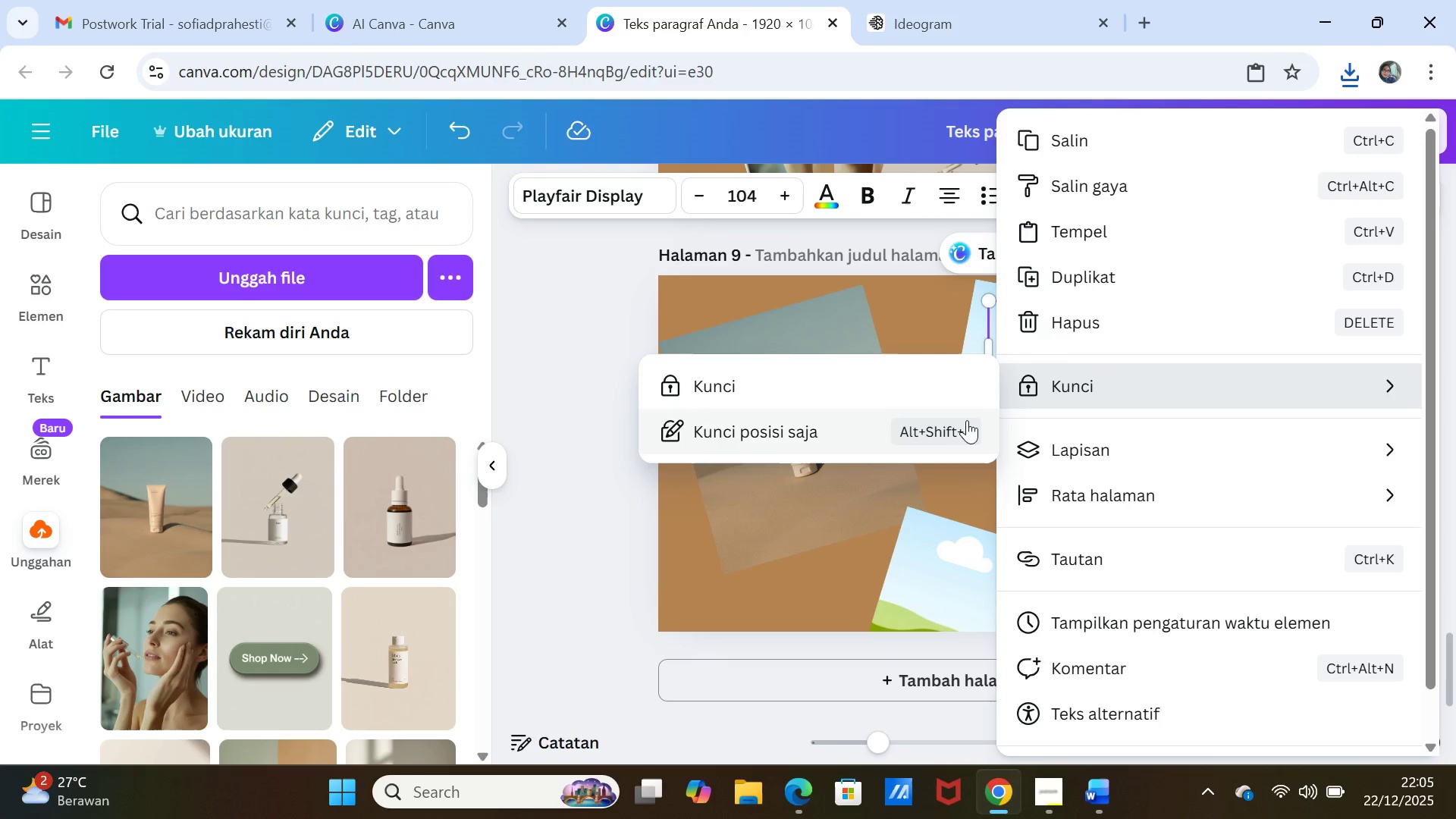 
left_click([963, 420])
 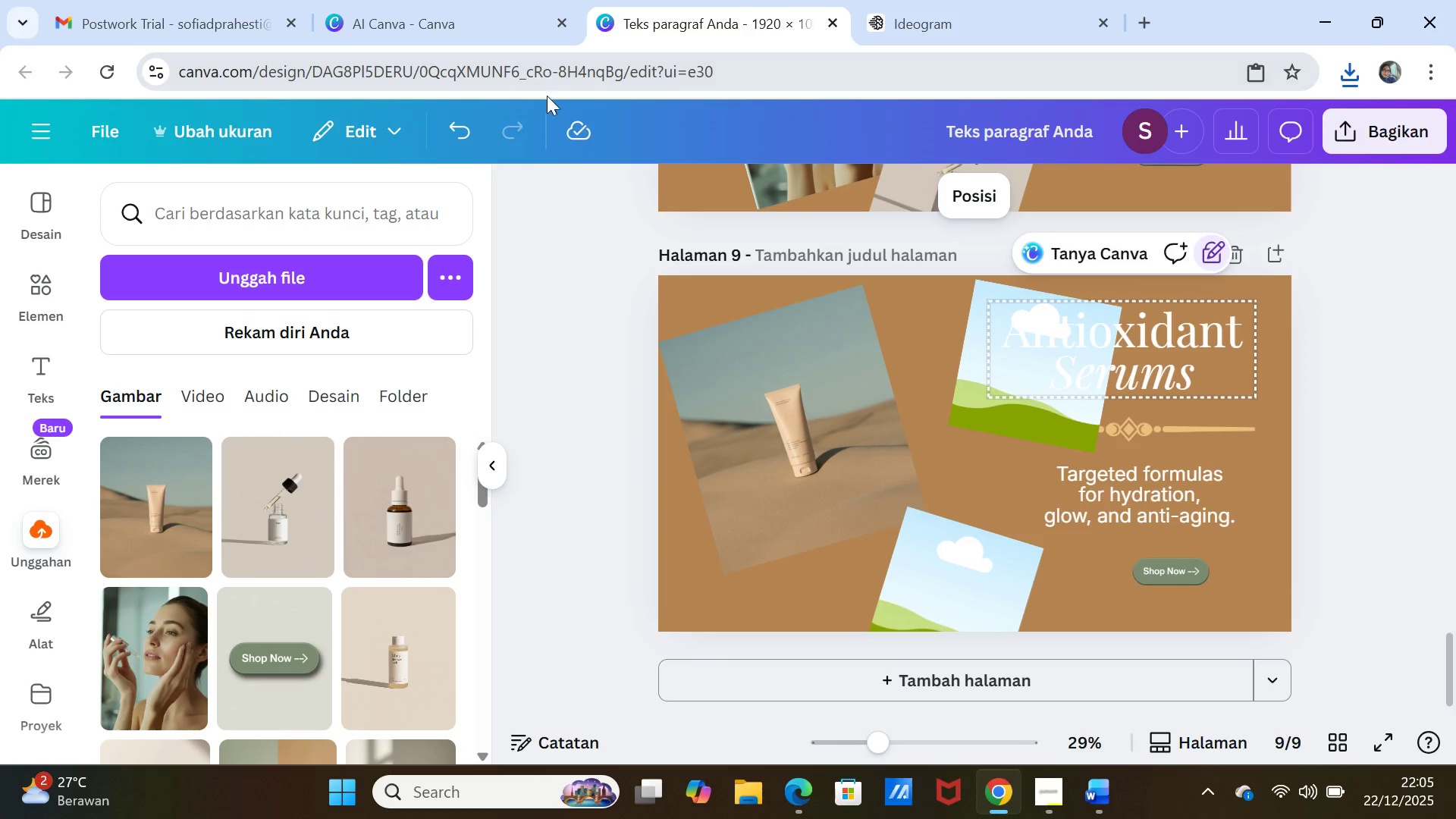 
left_click([460, 131])
 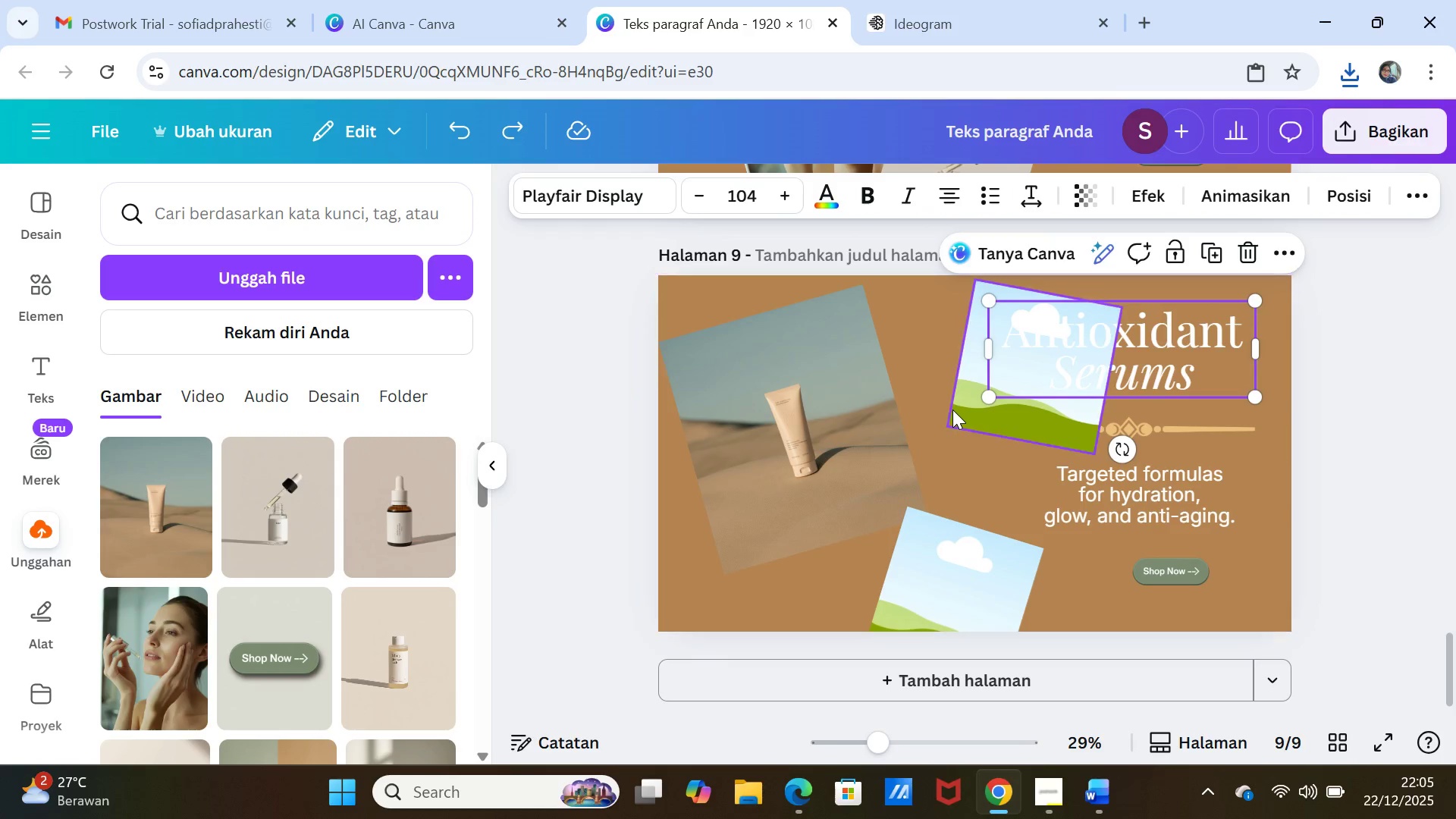 
left_click([952, 410])
 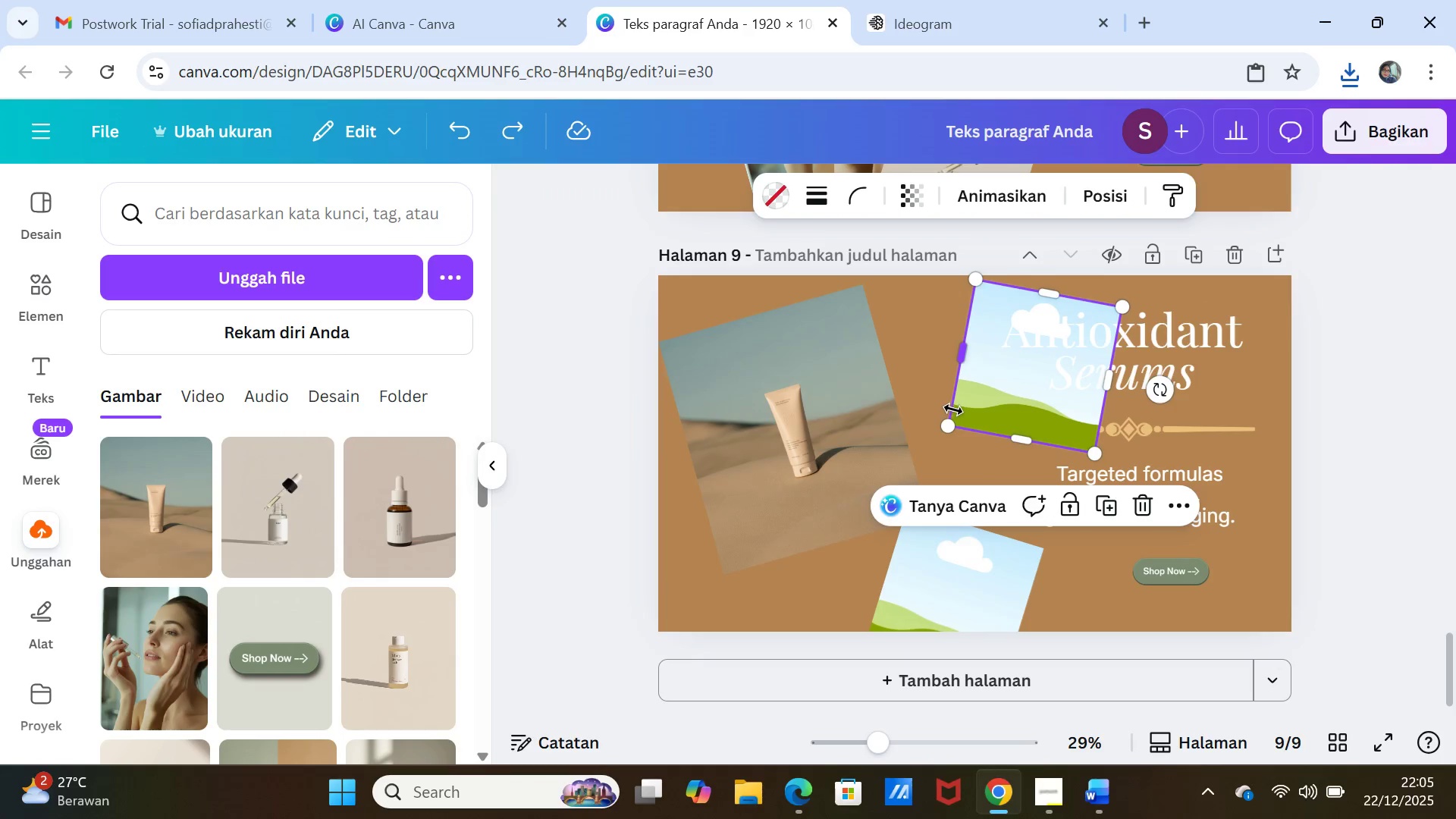 
right_click([953, 410])
 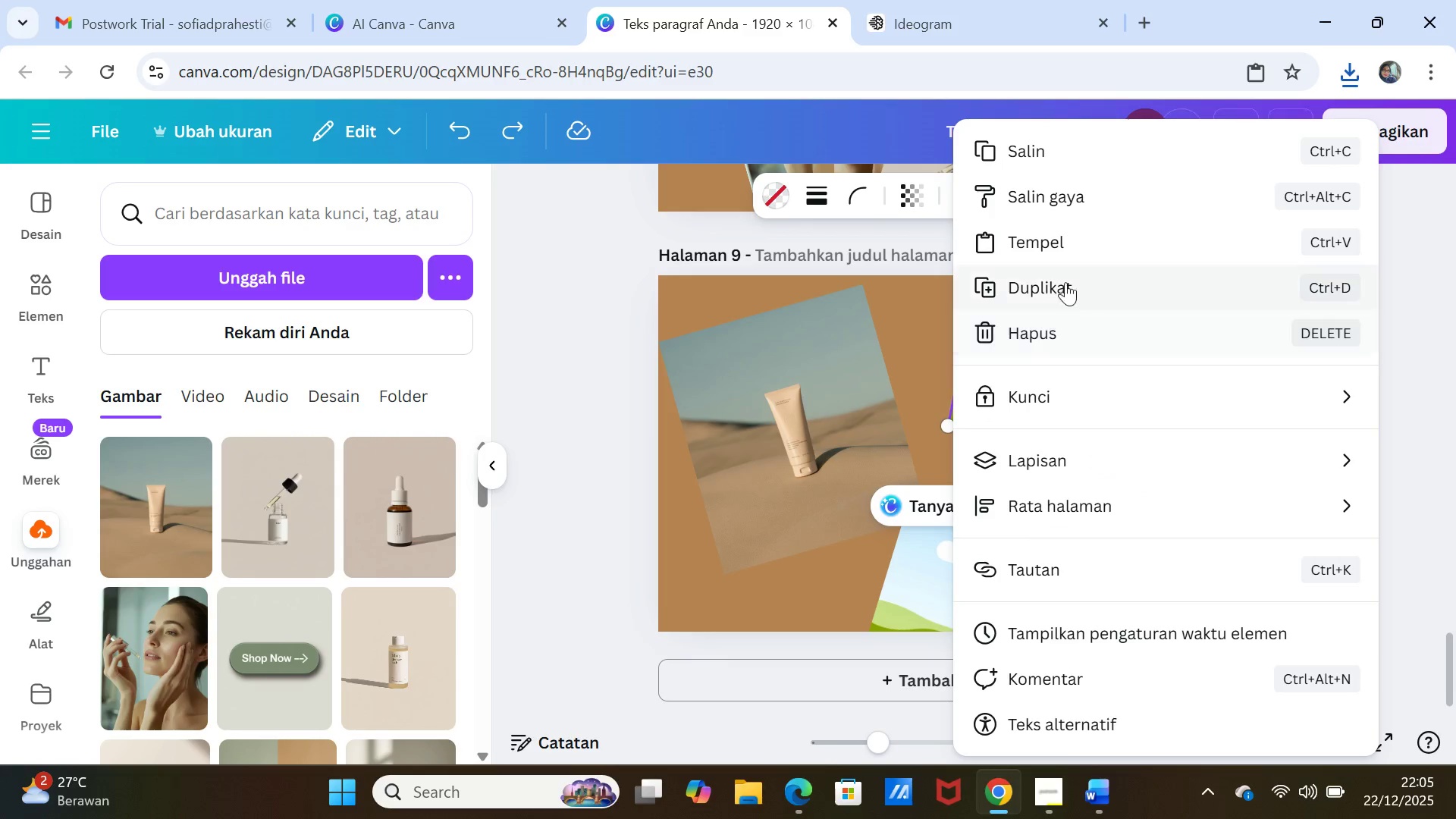 
left_click([1065, 245])
 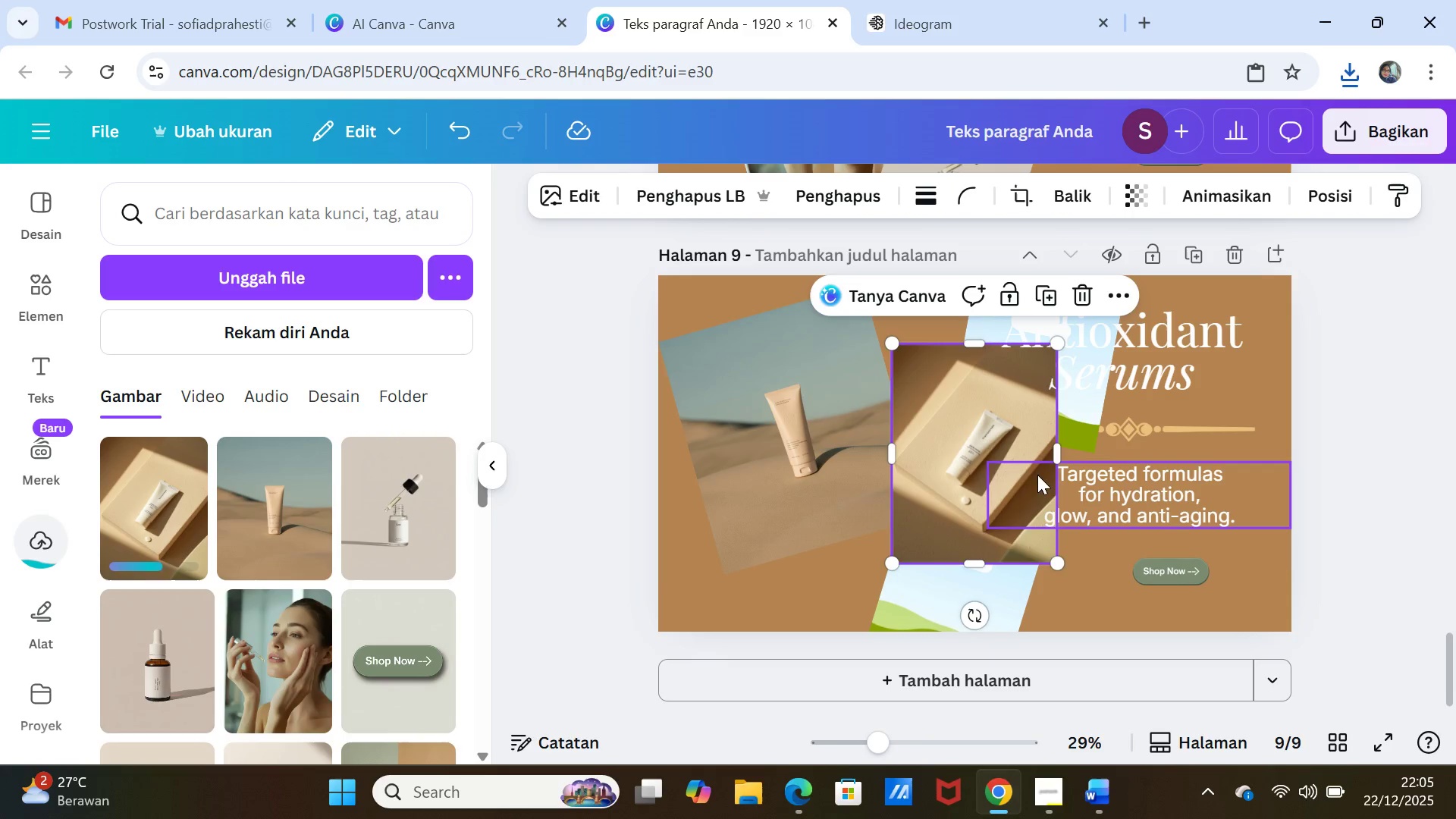 
left_click_drag(start_coordinate=[946, 409], to_coordinate=[993, 358])
 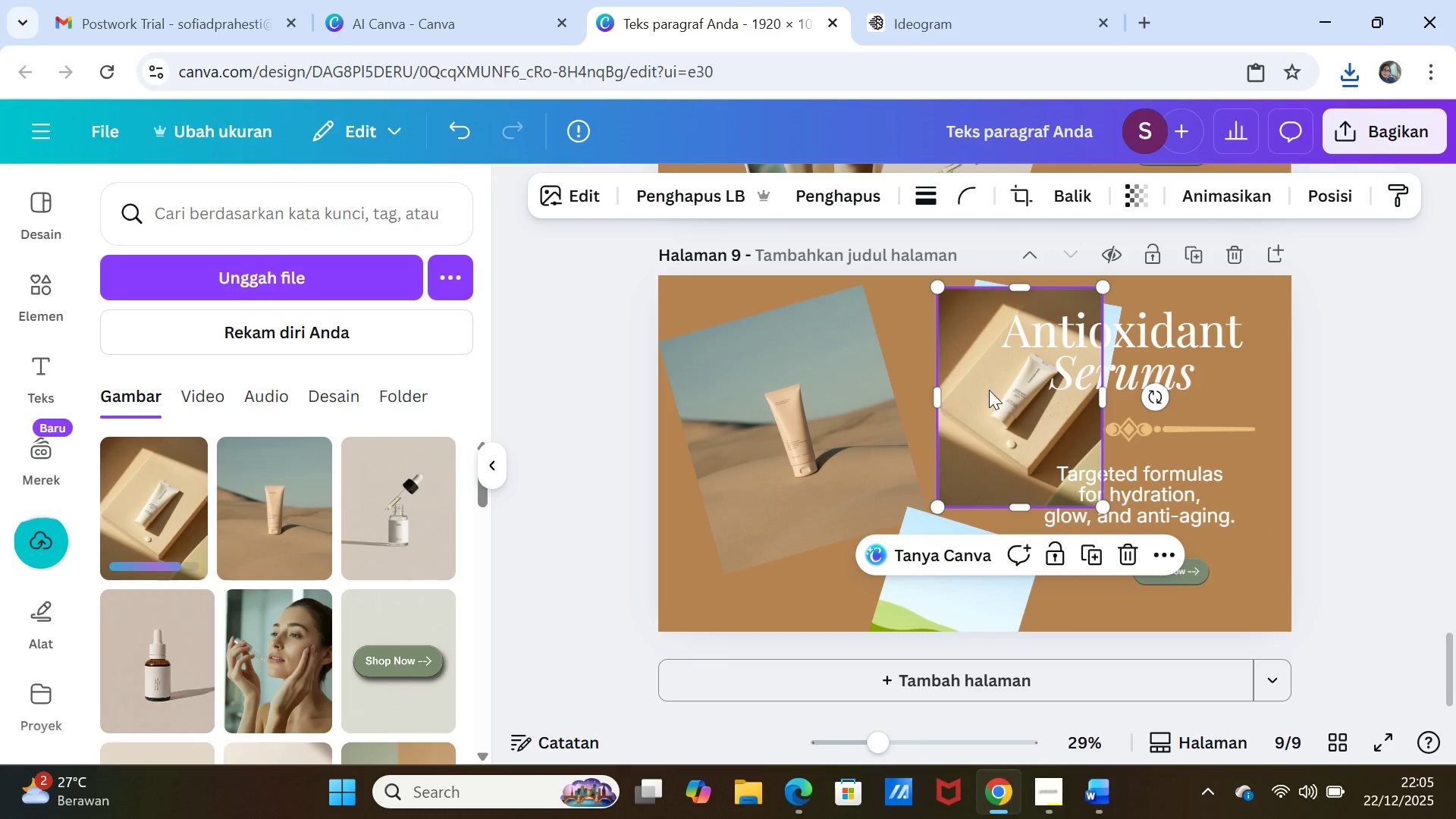 
left_click_drag(start_coordinate=[987, 387], to_coordinate=[1015, 356])
 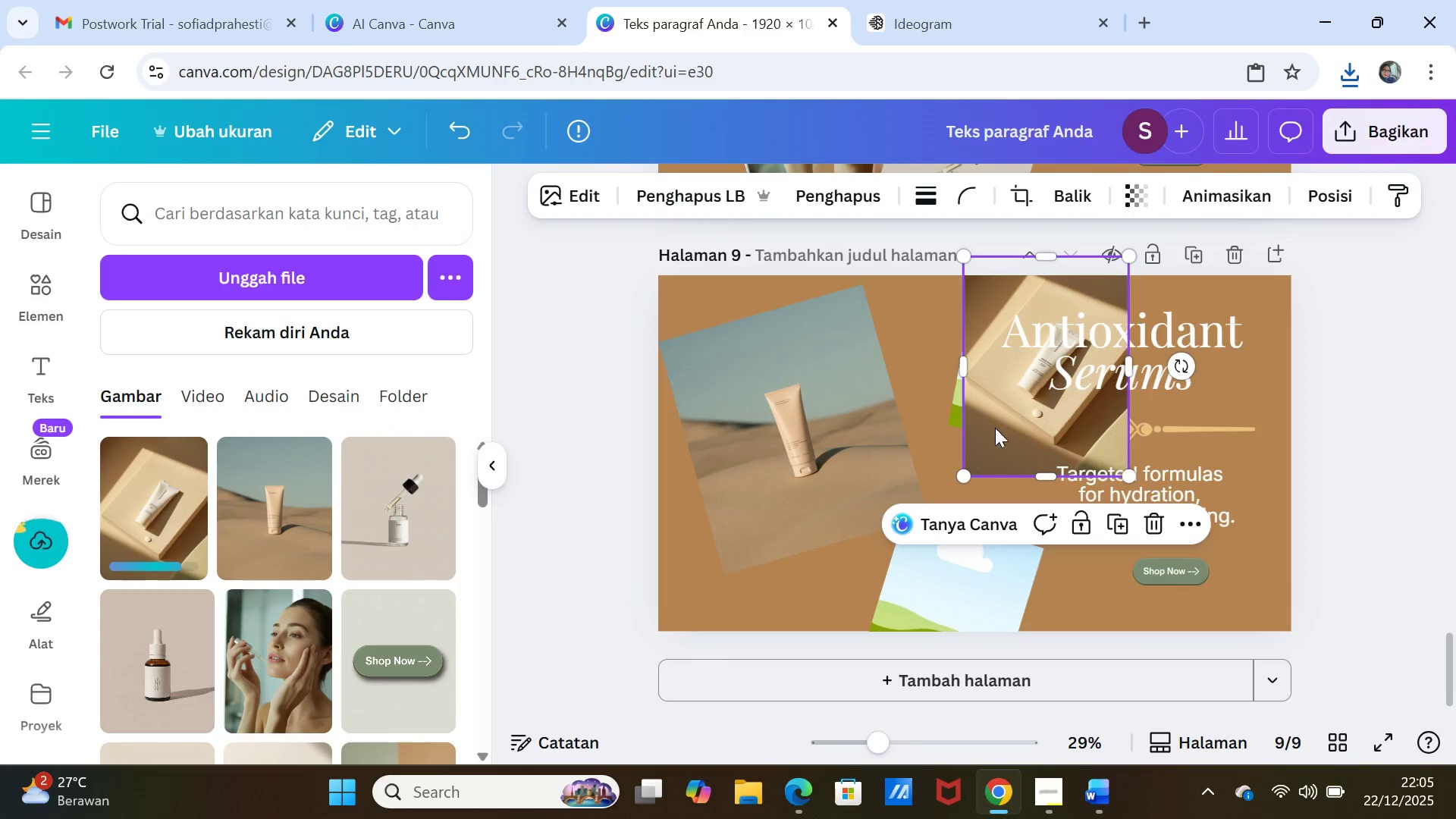 
left_click_drag(start_coordinate=[993, 430], to_coordinate=[971, 399])
 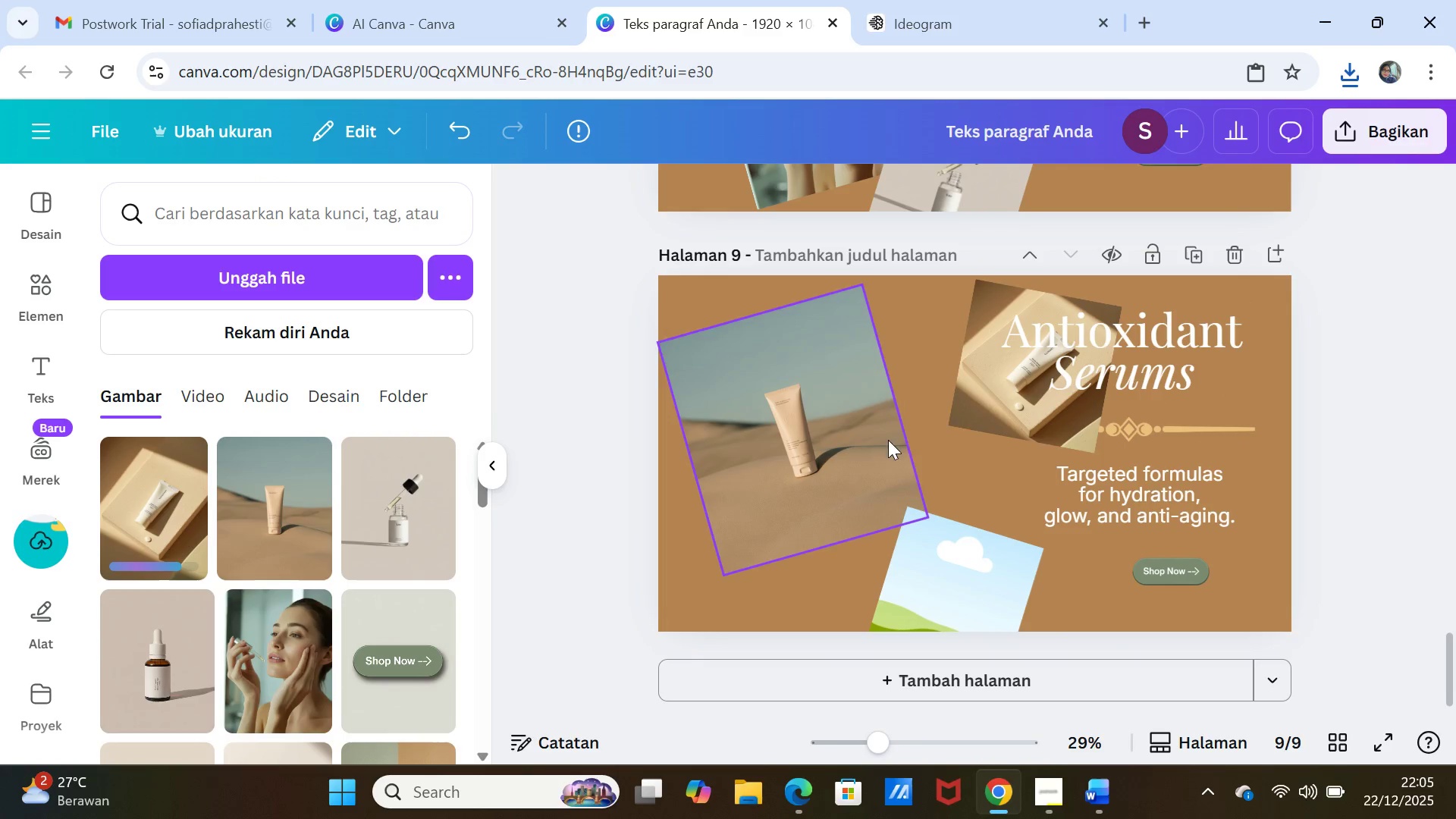 
left_click_drag(start_coordinate=[987, 385], to_coordinate=[904, 430])
 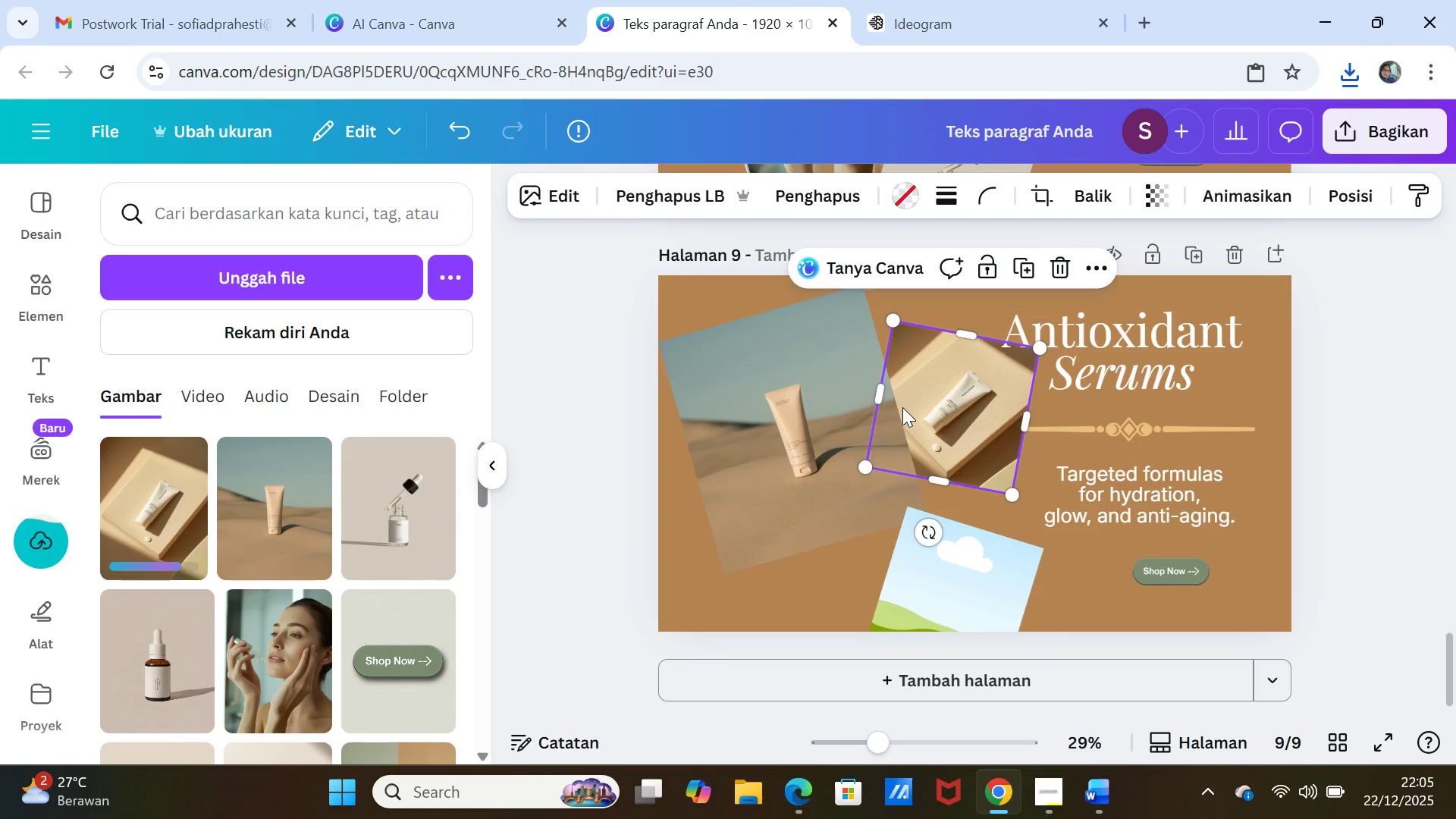 
right_click([902, 407])
 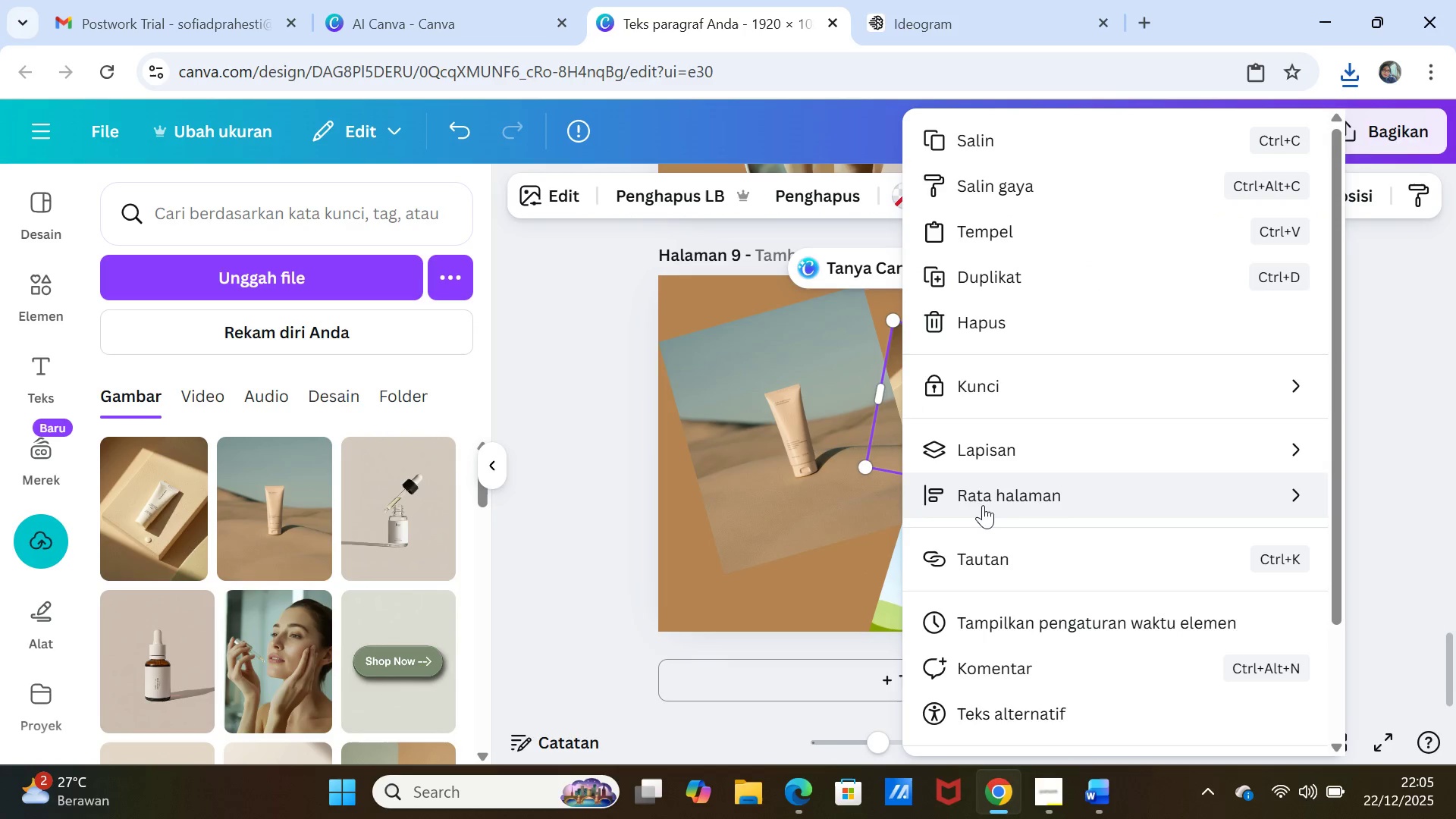 
left_click([987, 452])
 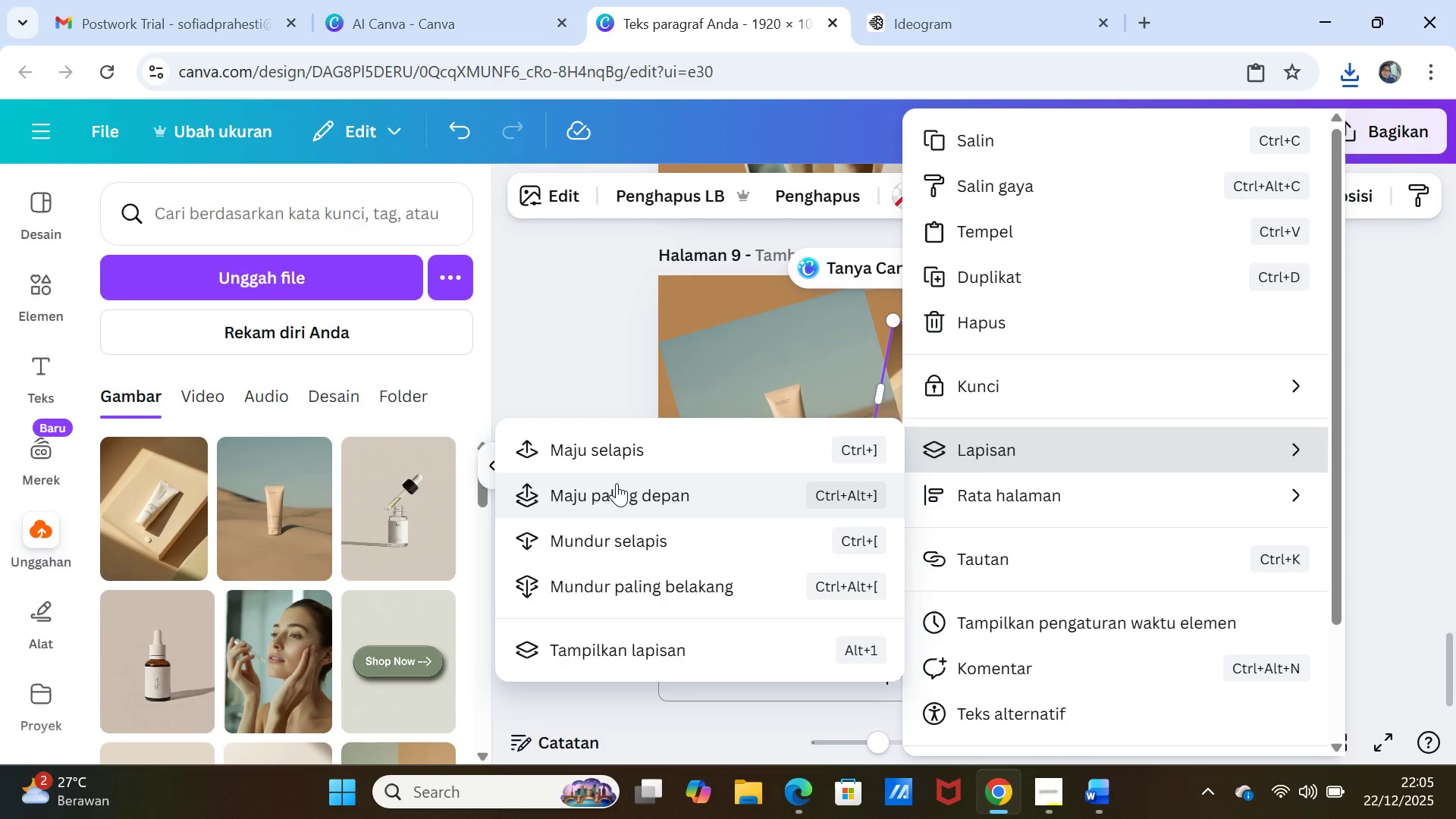 
left_click([613, 497])
 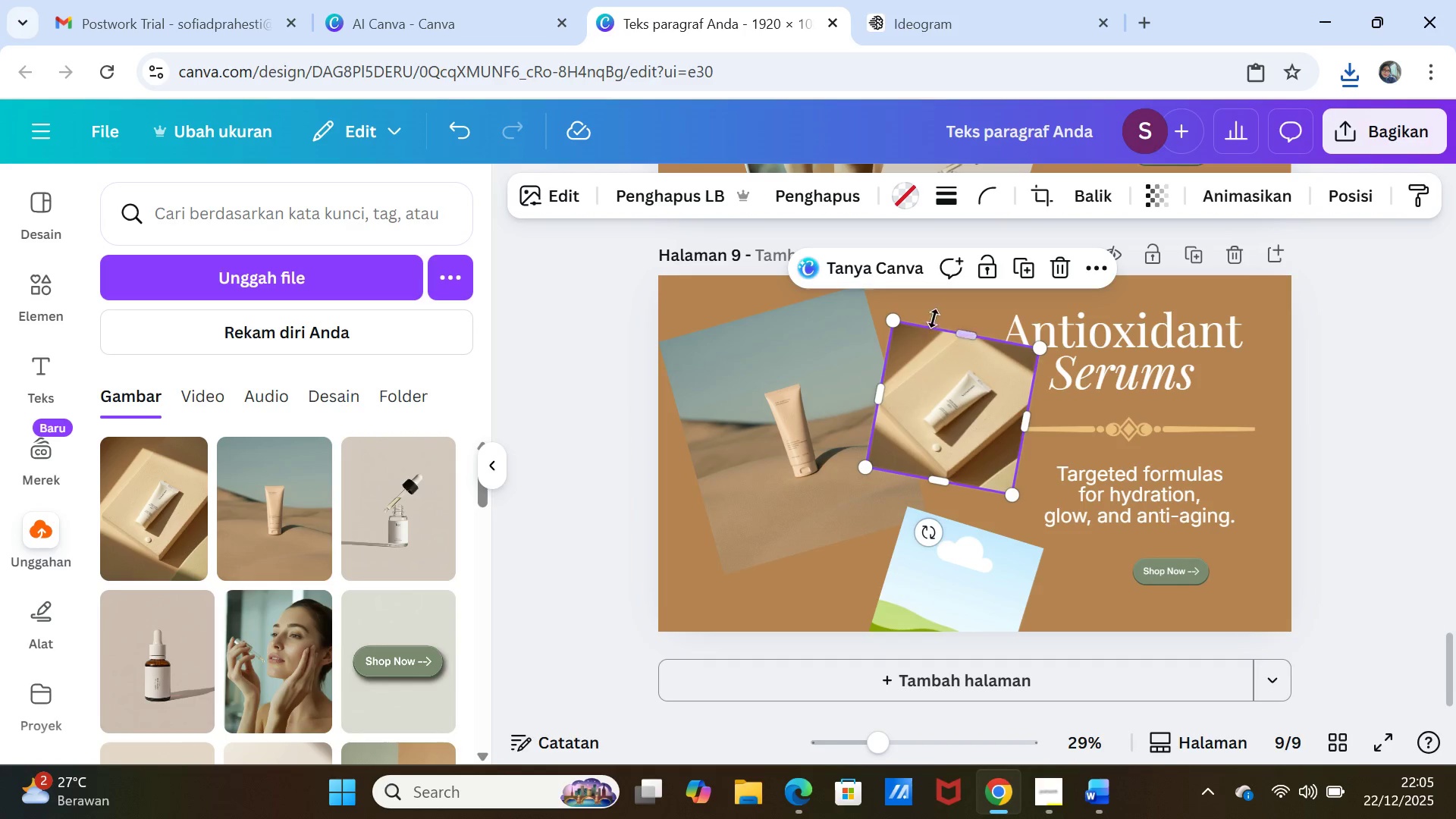 
left_click([941, 314])
 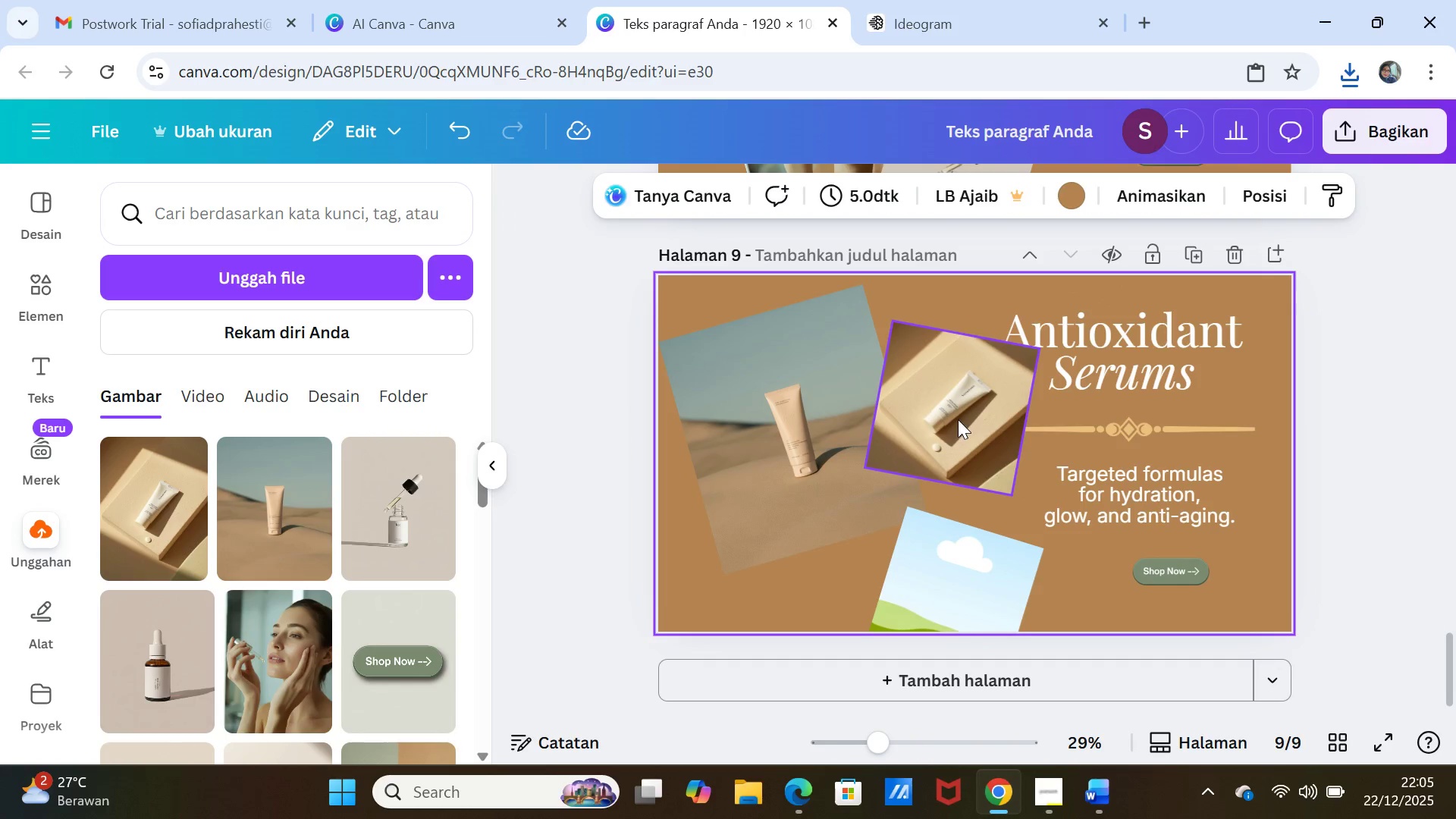 
left_click_drag(start_coordinate=[957, 421], to_coordinate=[943, 424])
 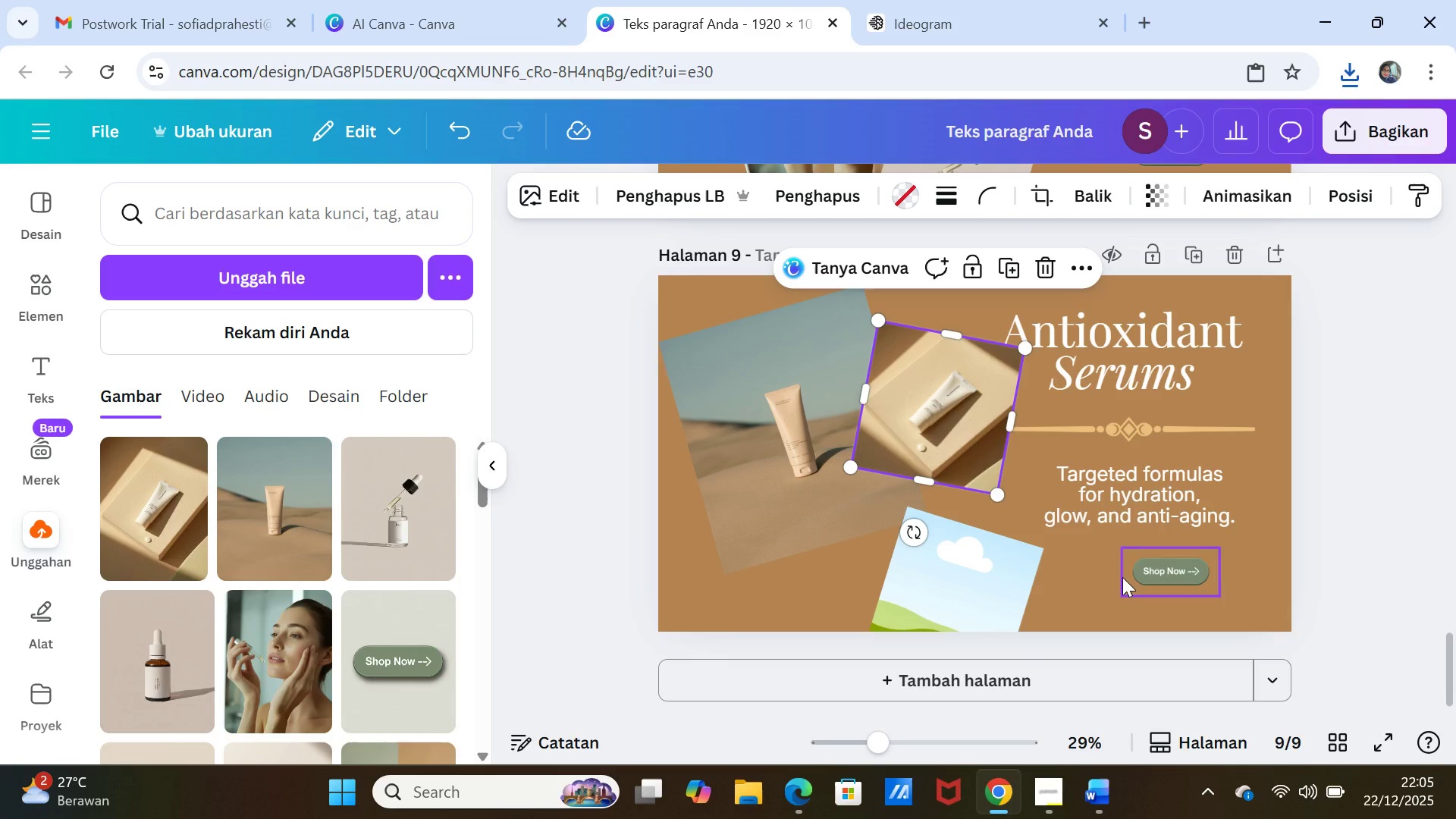 
left_click([1105, 579])
 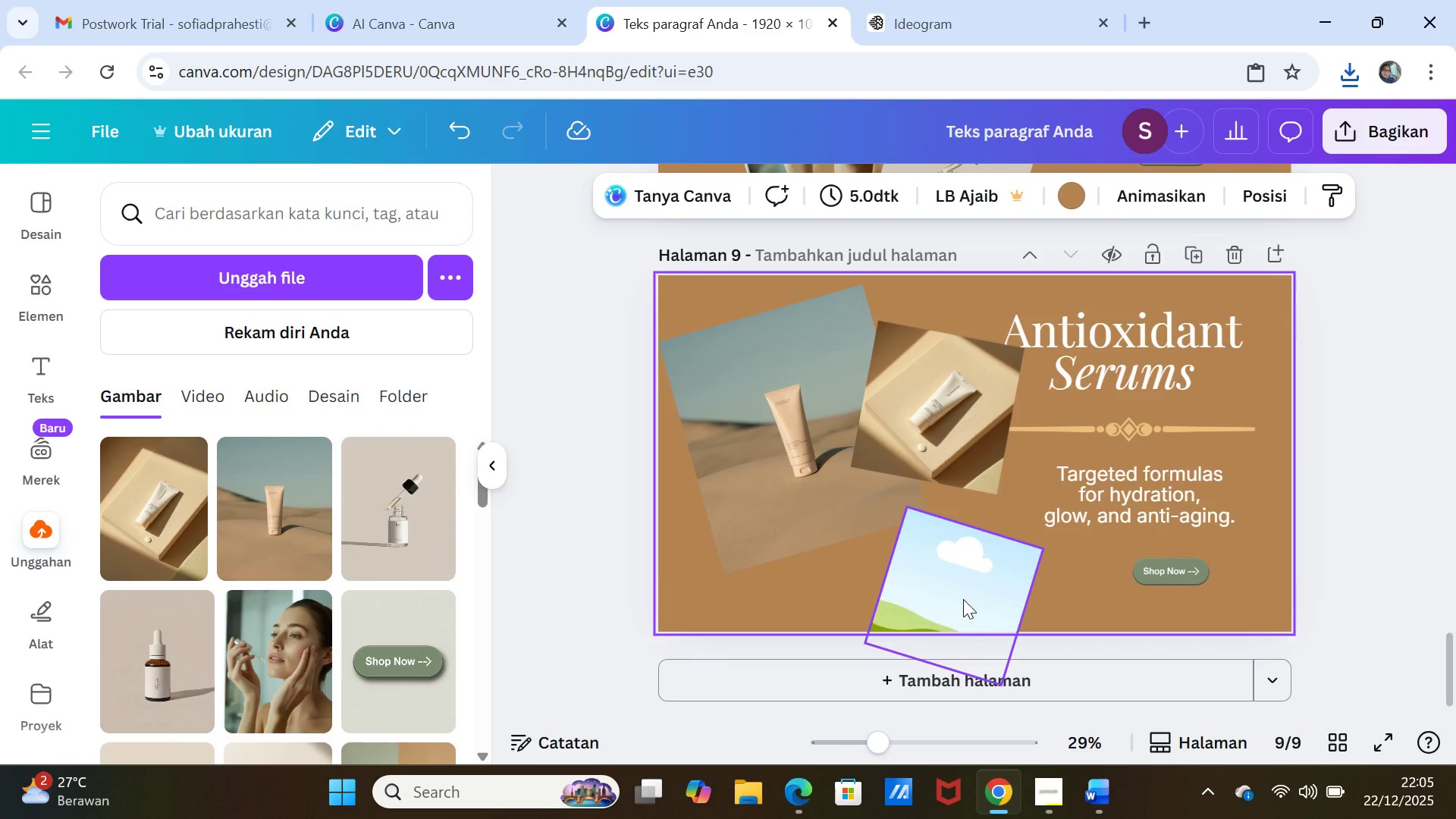 
left_click_drag(start_coordinate=[958, 592], to_coordinate=[902, 561])
 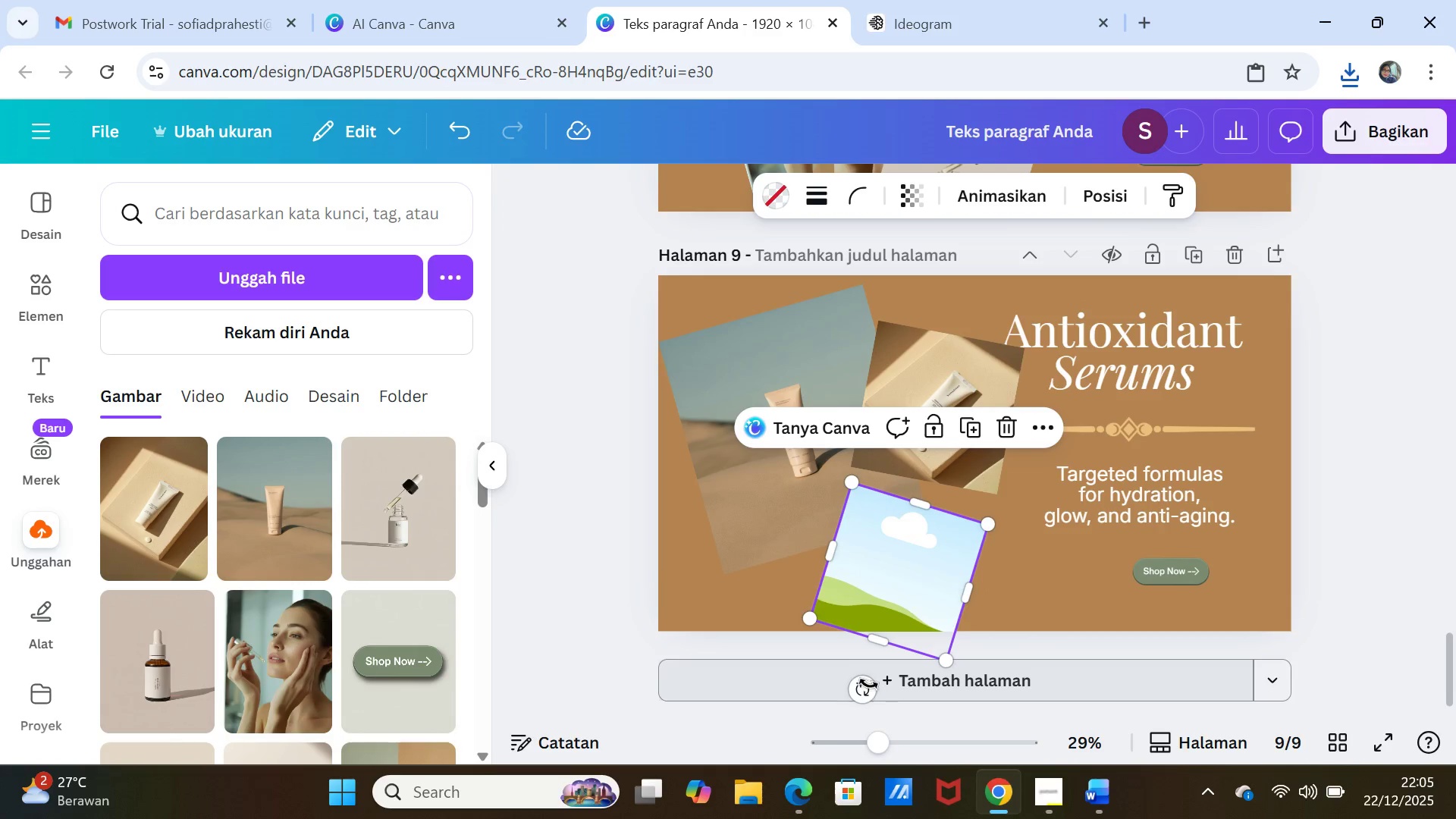 
left_click_drag(start_coordinate=[867, 685], to_coordinate=[965, 670])
 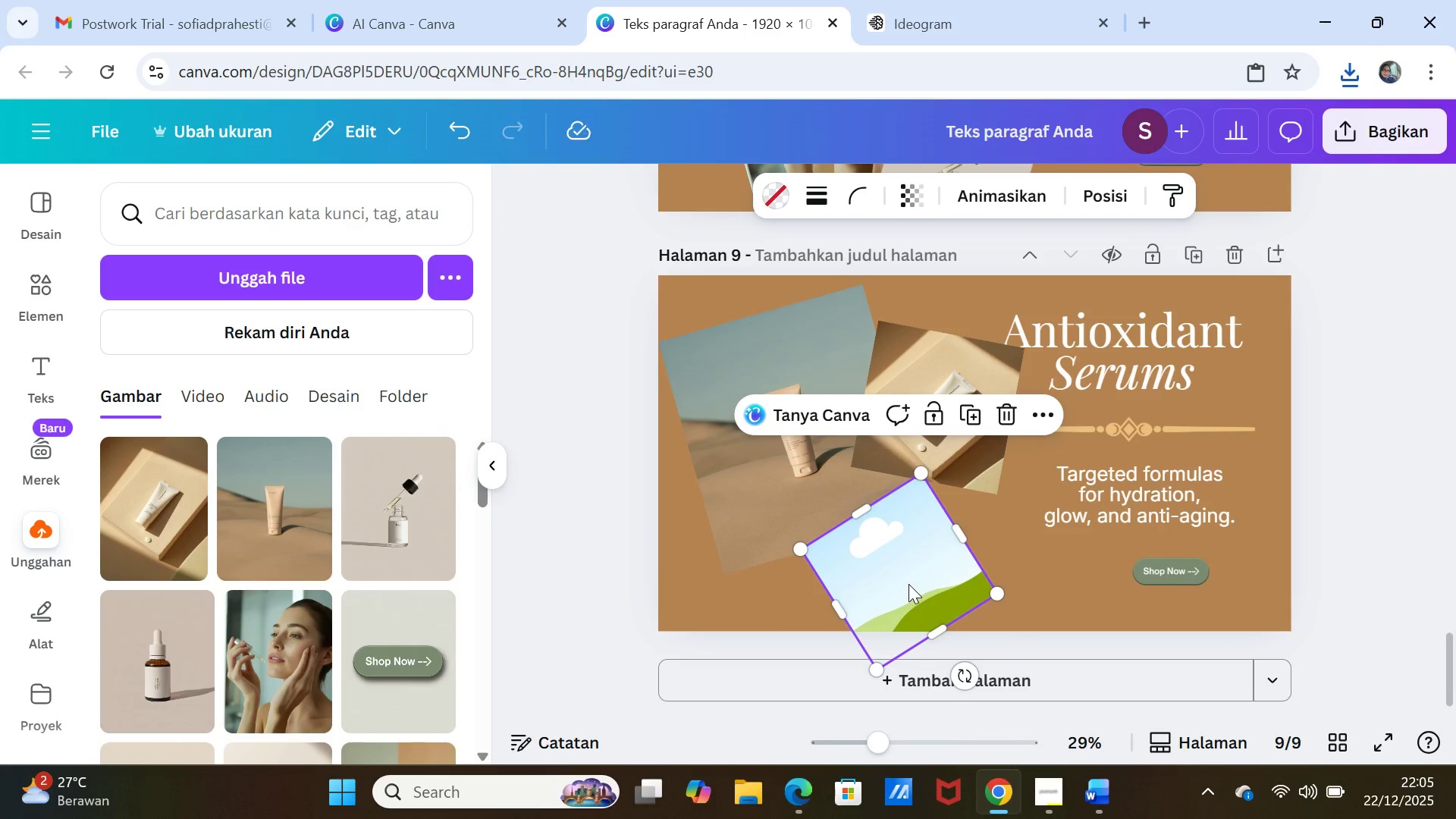 
left_click_drag(start_coordinate=[908, 584], to_coordinate=[913, 563])
 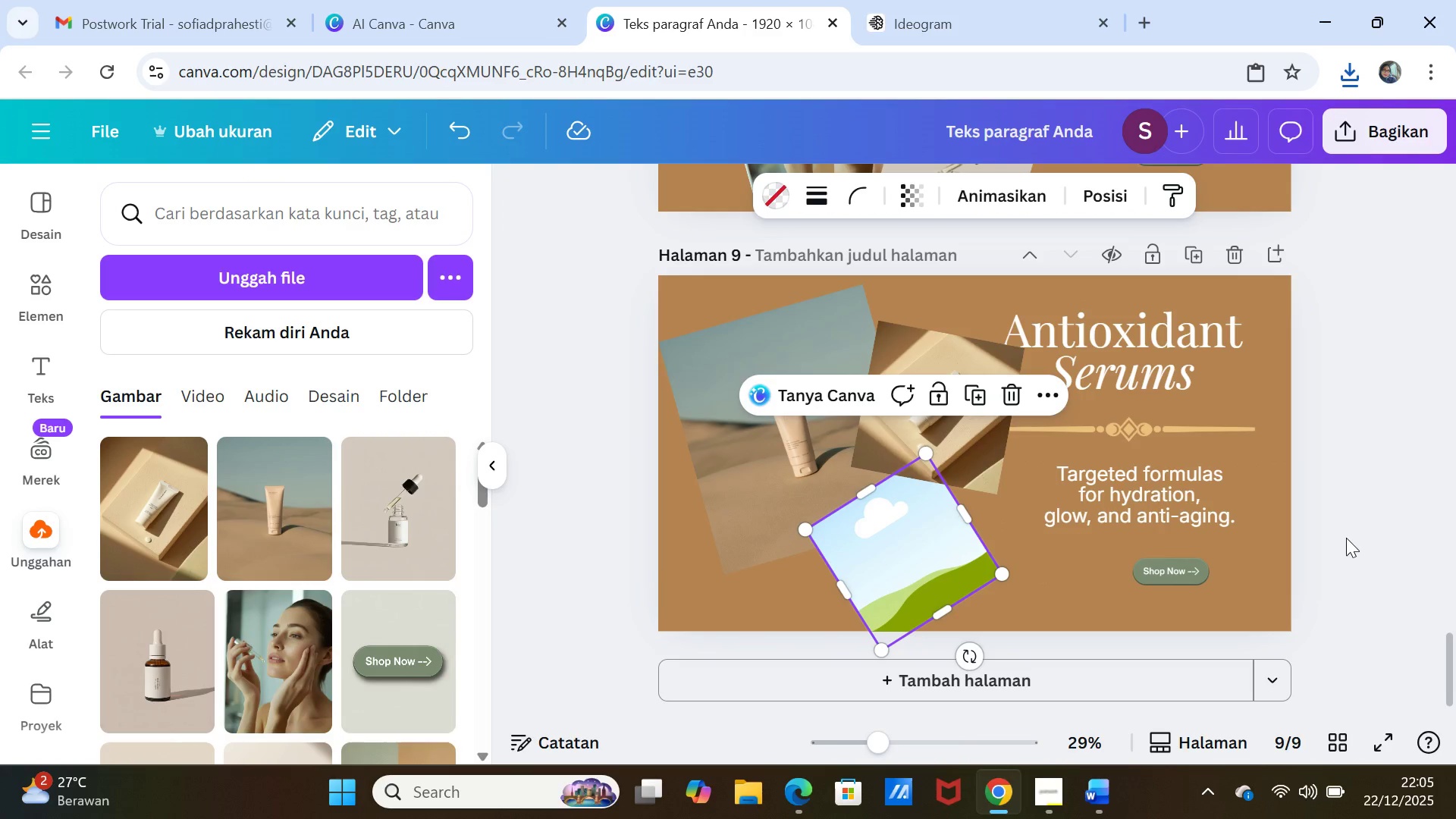 
left_click([1346, 538])
 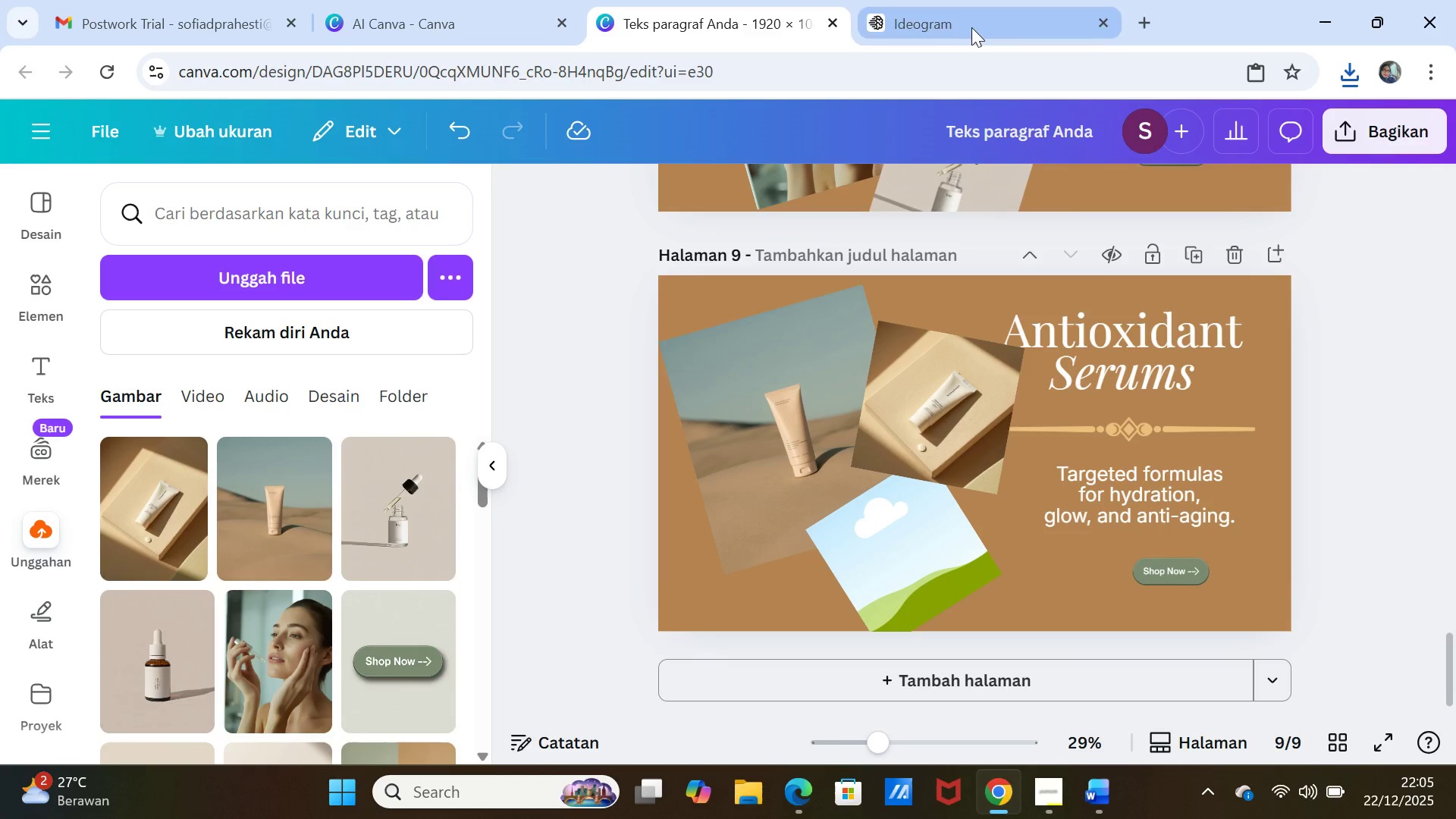 
wait(7.0)
 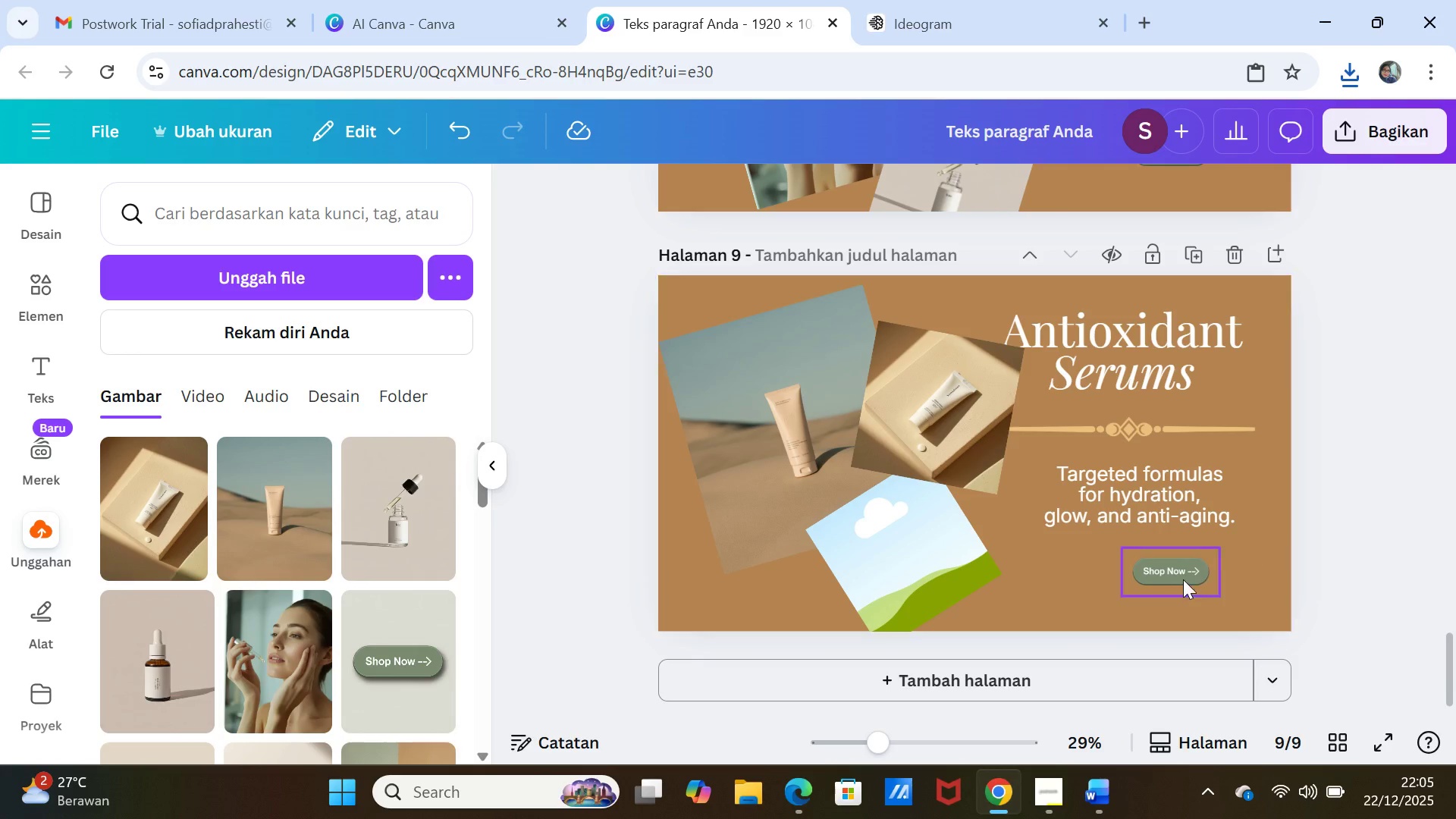 
left_click([37, 524])
 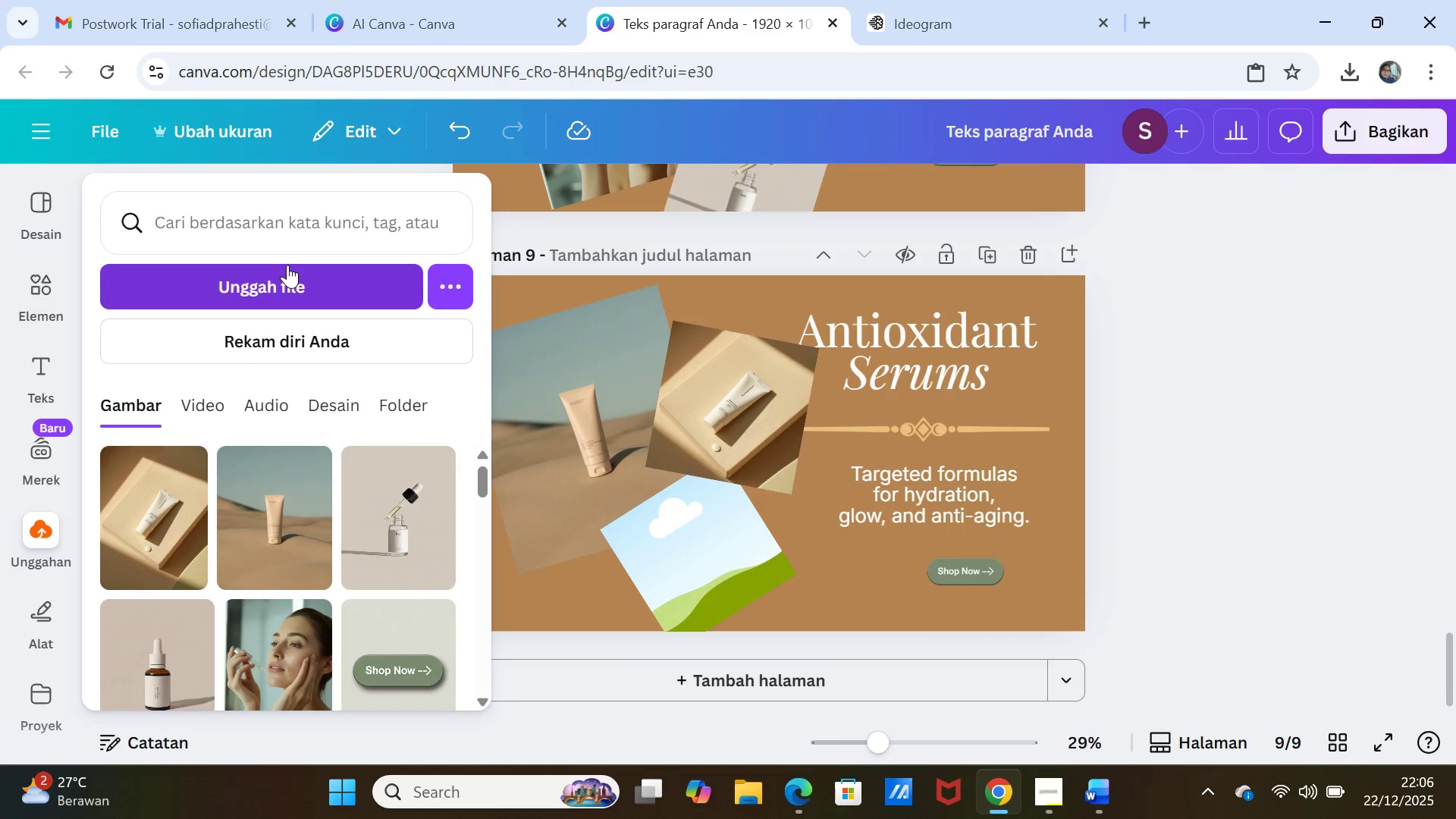 
left_click([287, 272])
 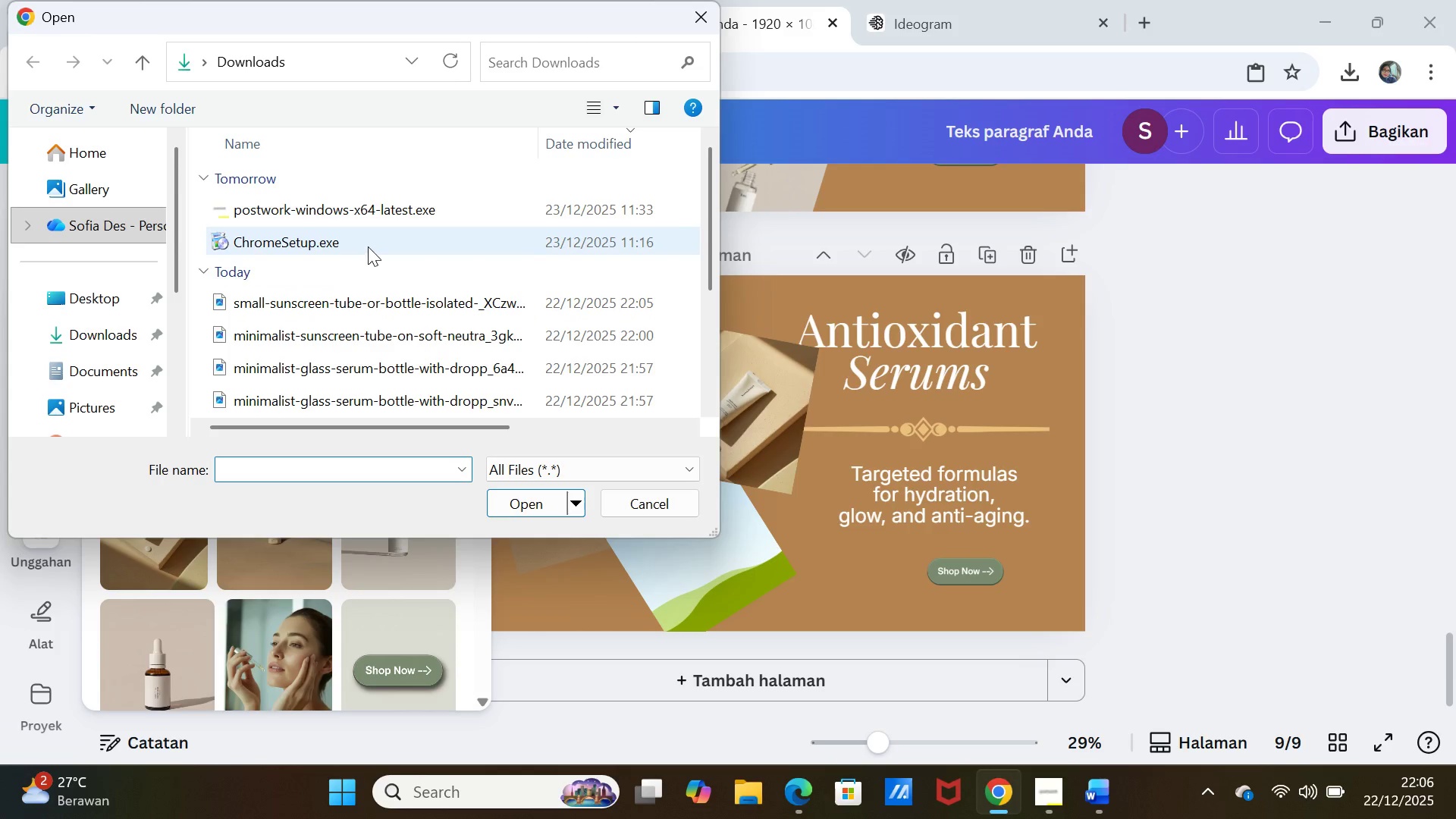 
left_click([375, 298])
 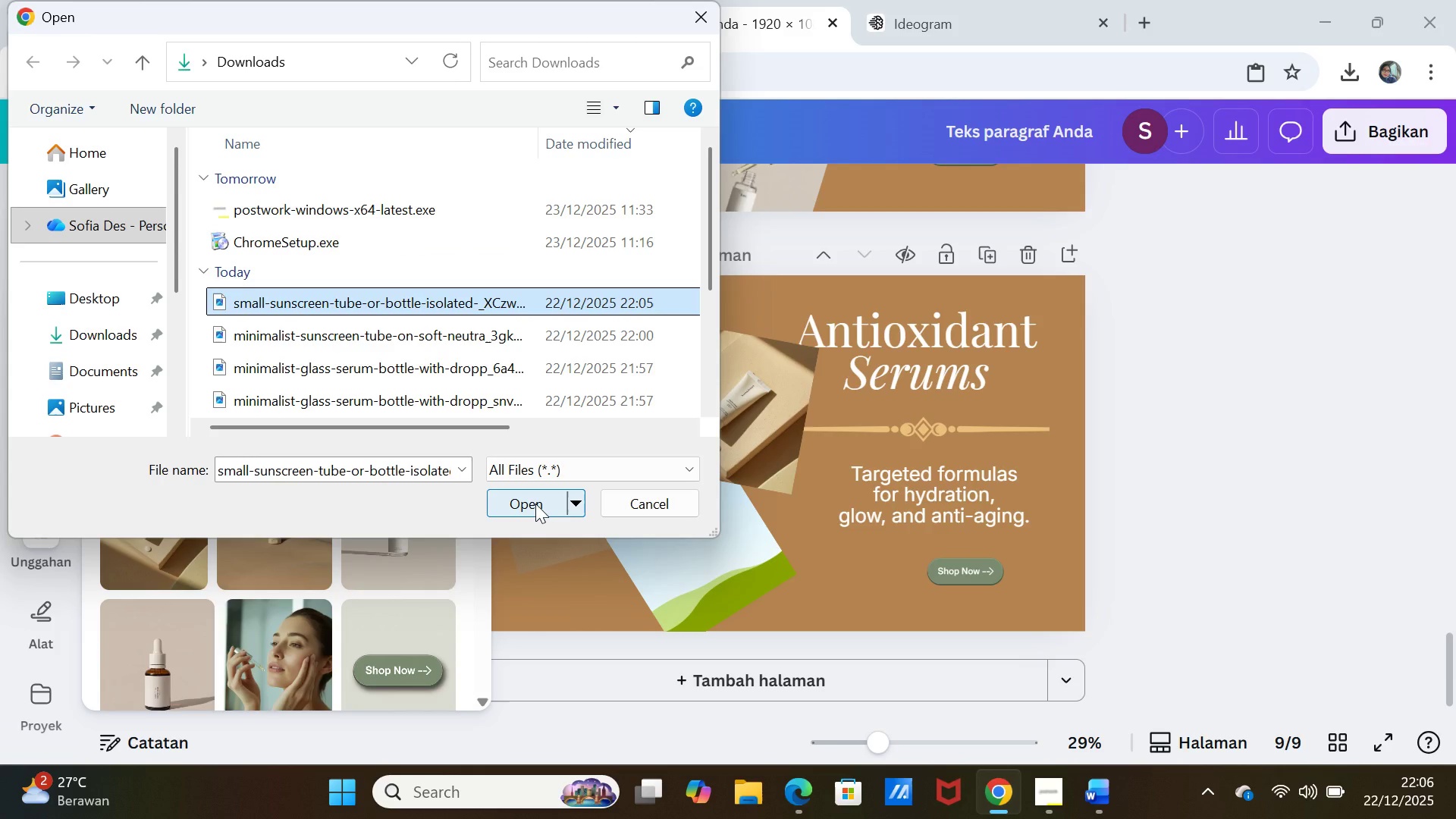 
left_click([535, 504])
 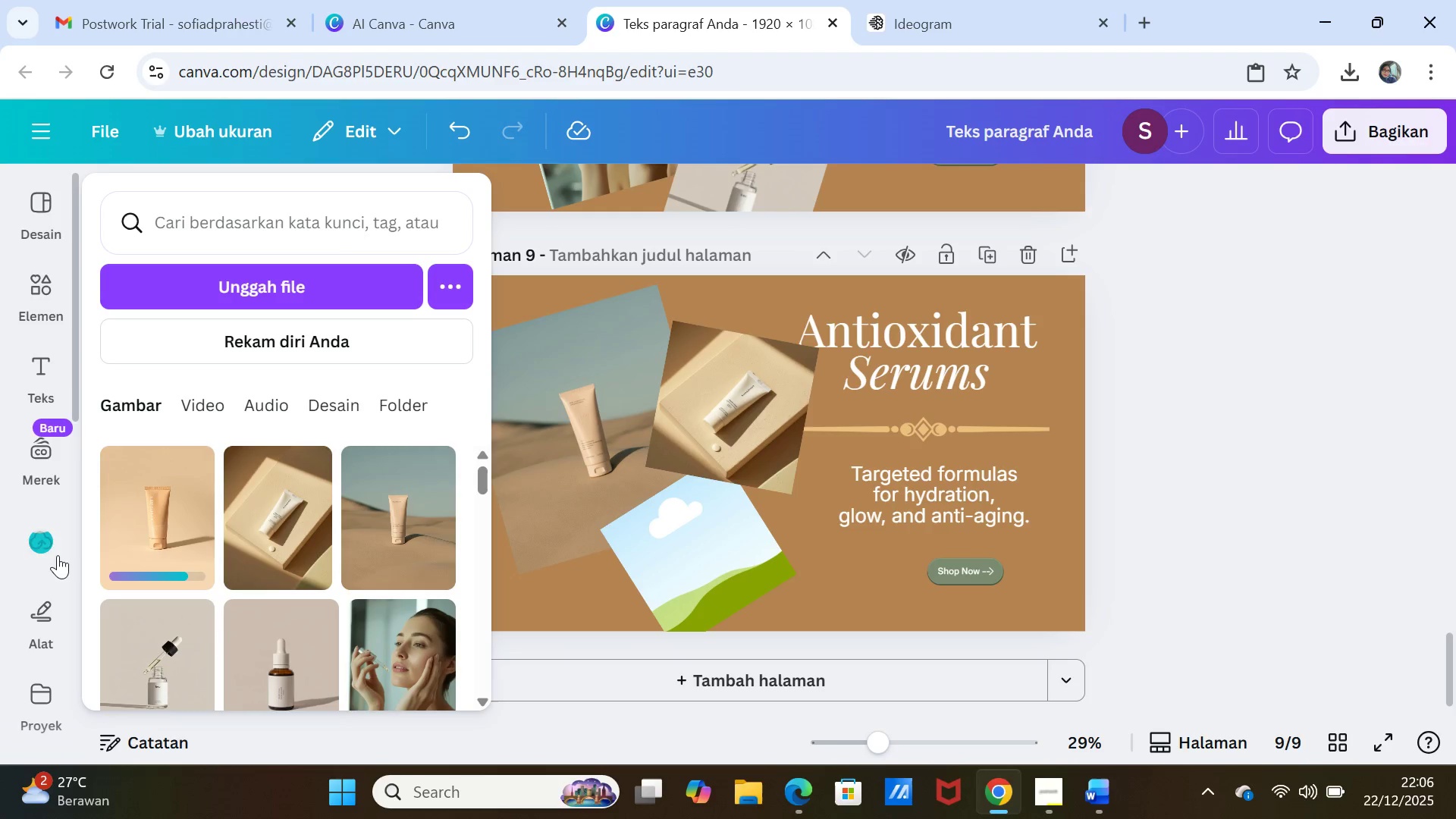 
left_click([171, 535])
 